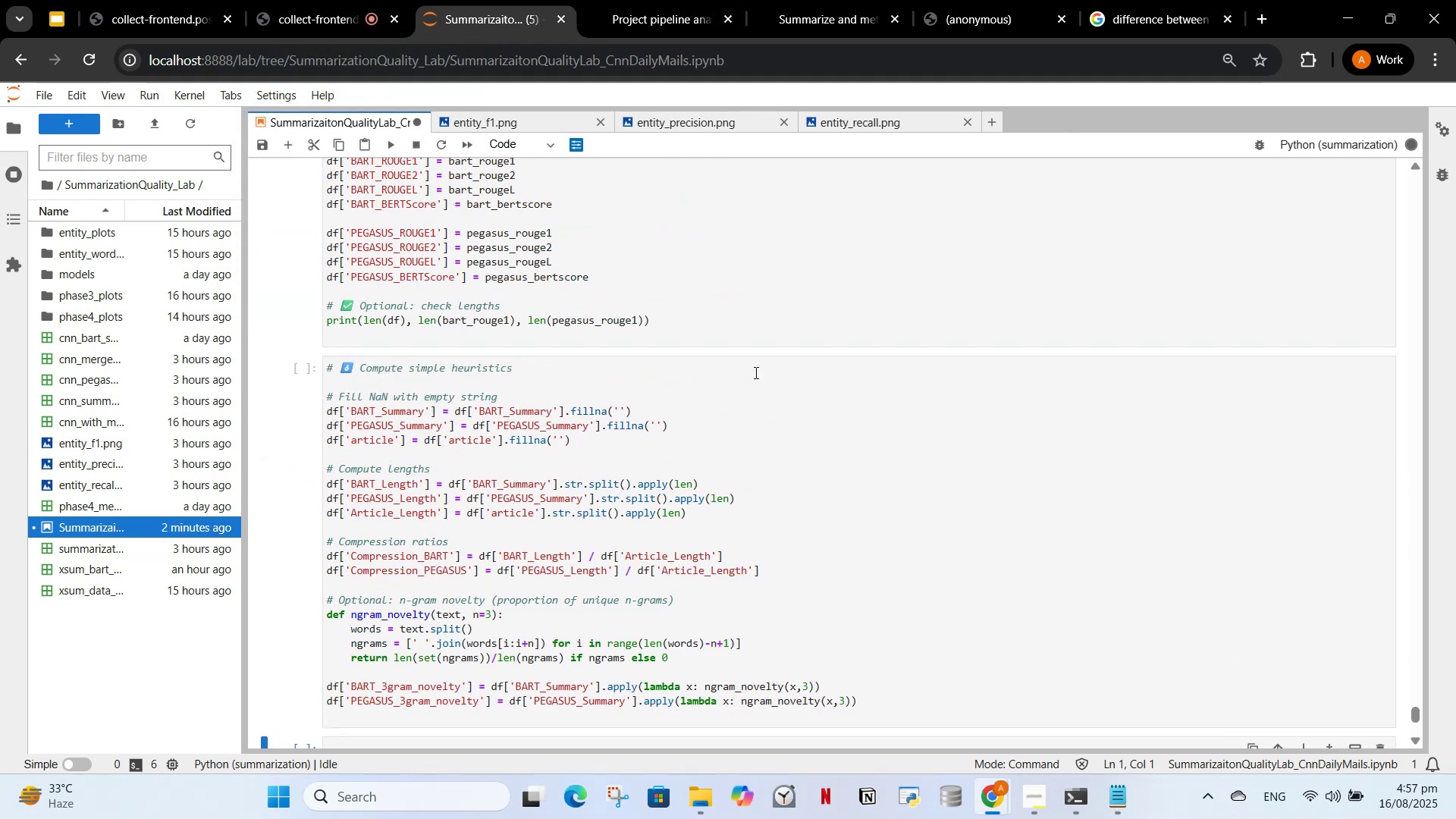 
left_click([1109, 6])
 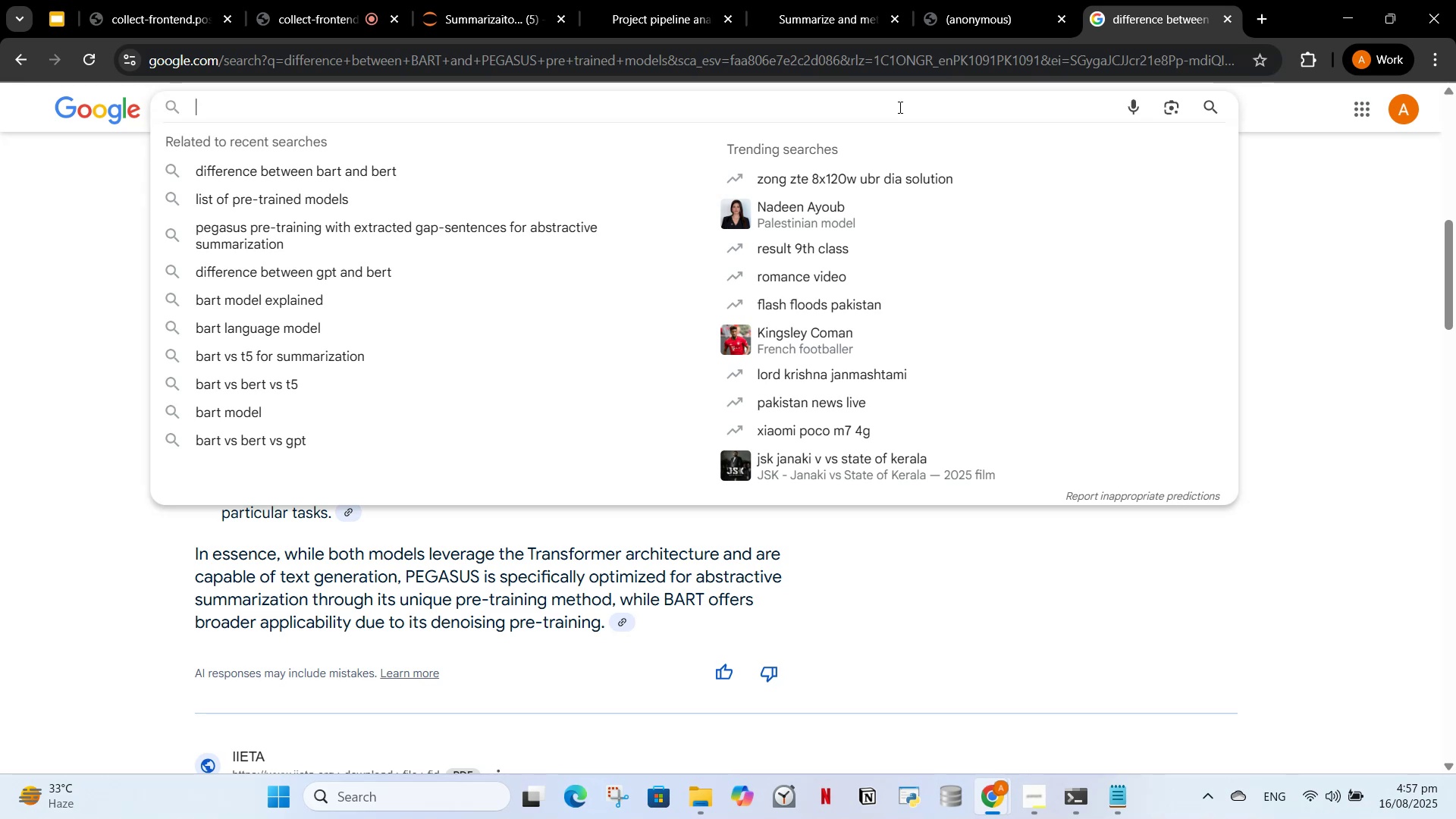 
type(what do you mean by compute hei)
key(Backspace)
type(uristivs in ML)
 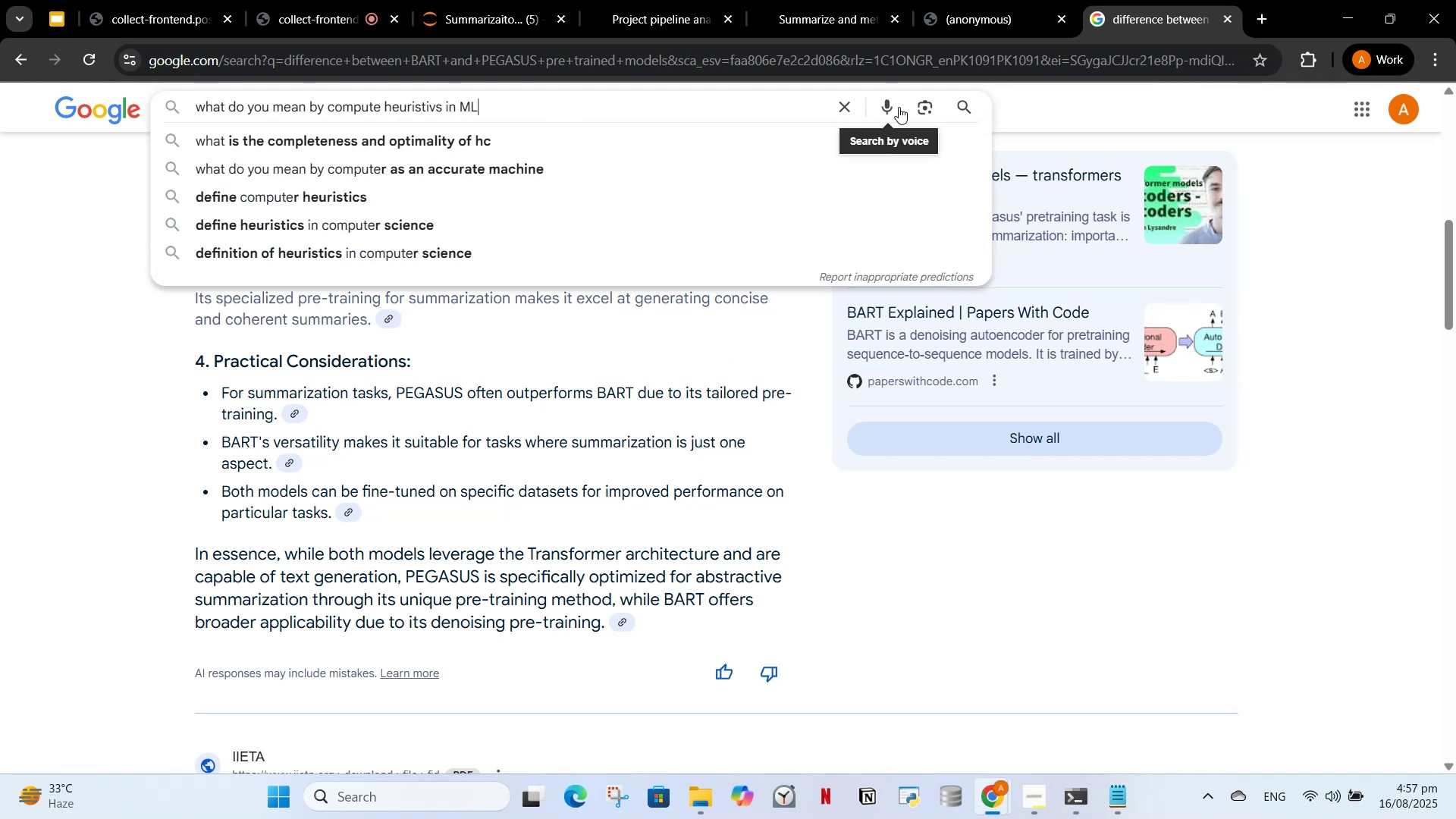 
key(Enter)
 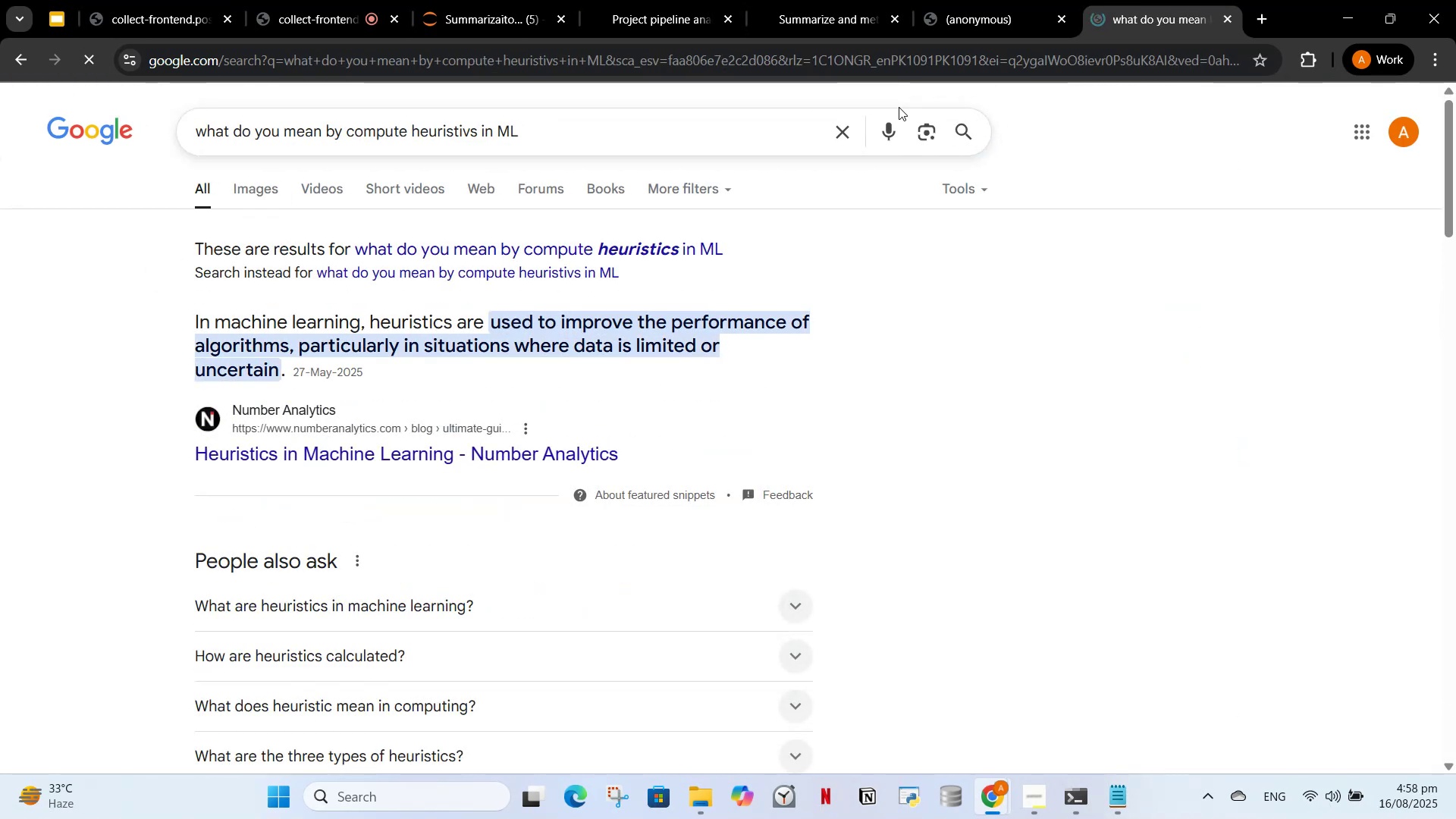 
wait(6.17)
 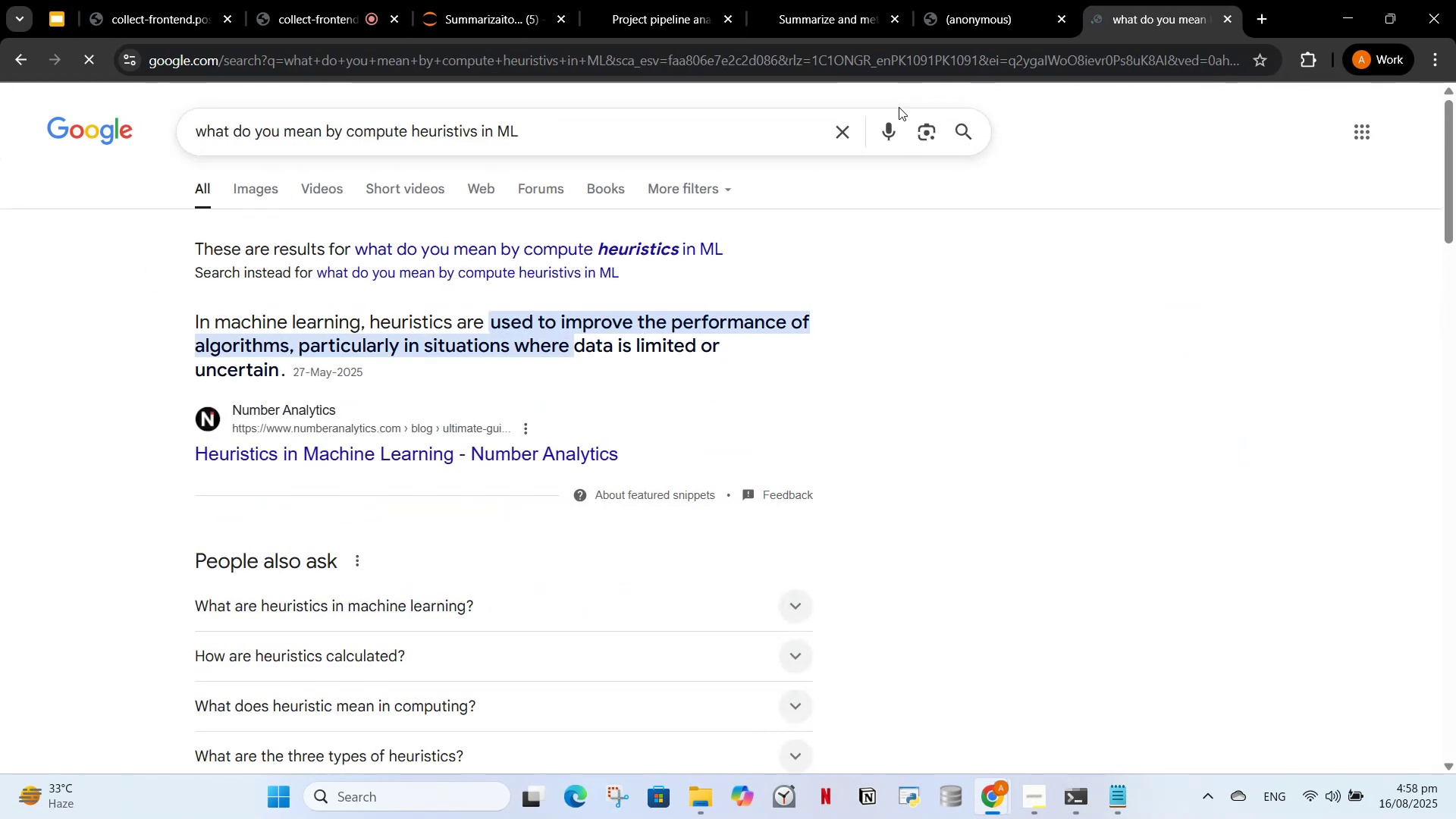 
left_click([420, 457])
 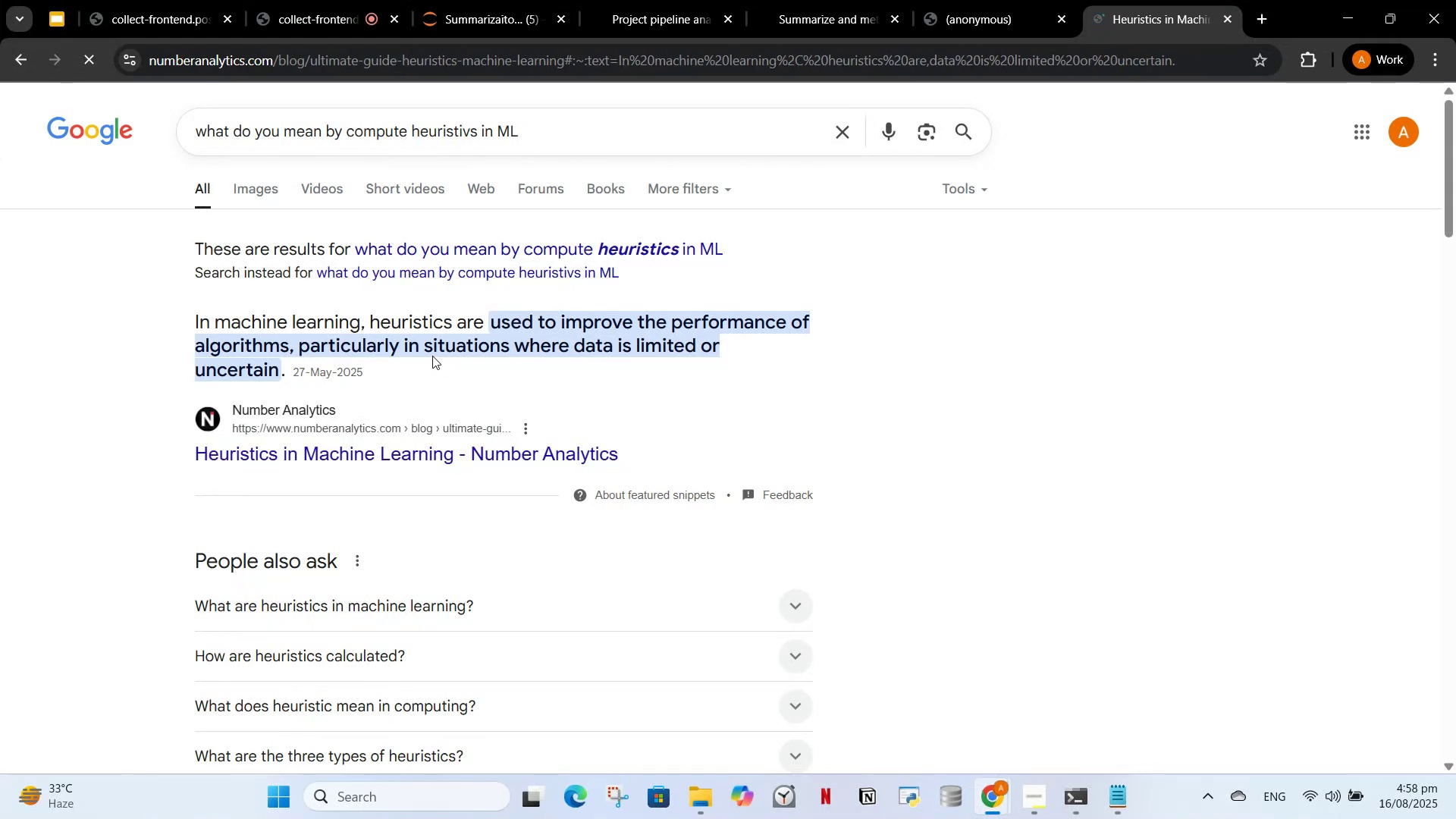 
scroll: coordinate [494, 321], scroll_direction: down, amount: 4.0
 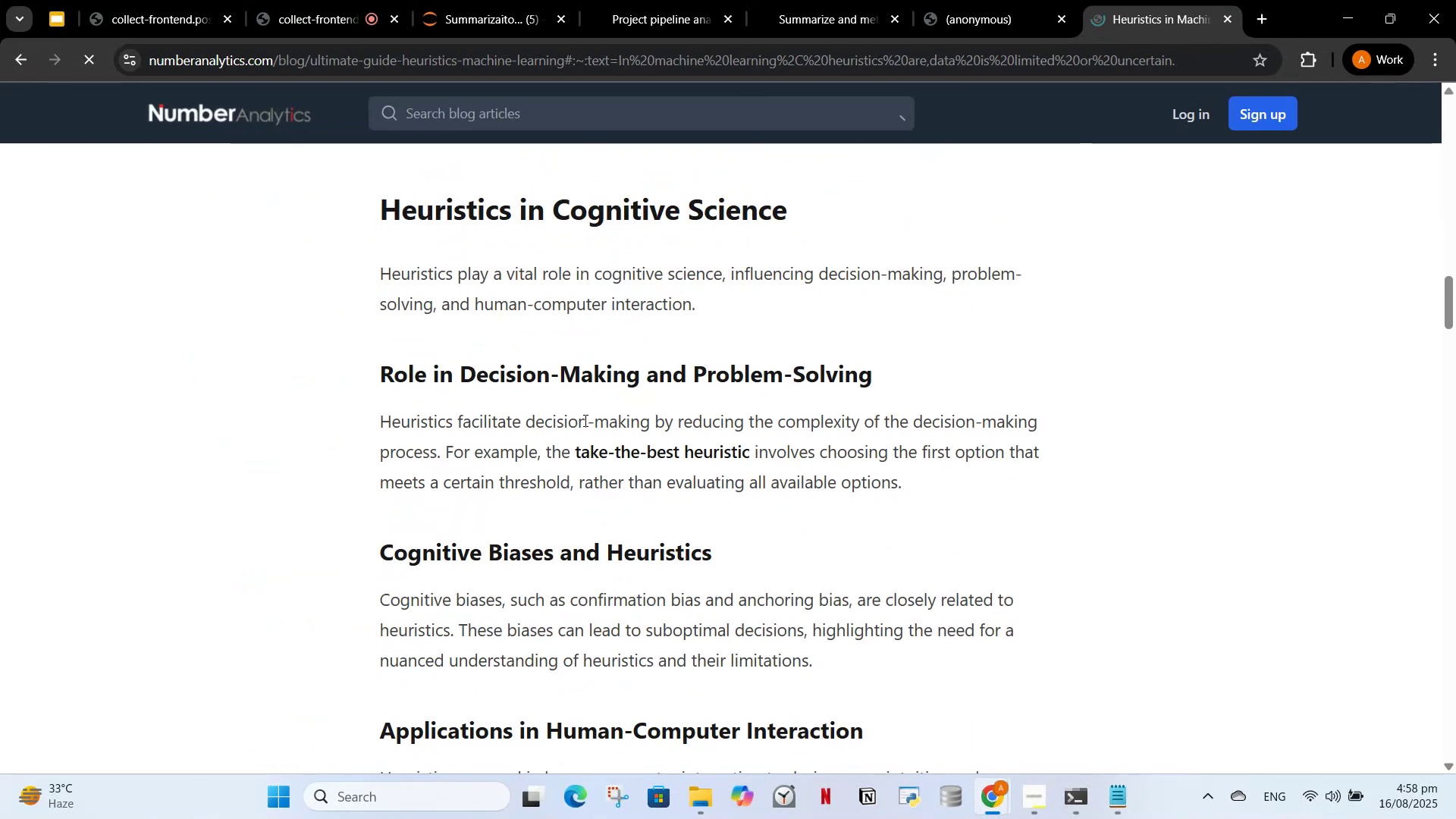 
wait(8.18)
 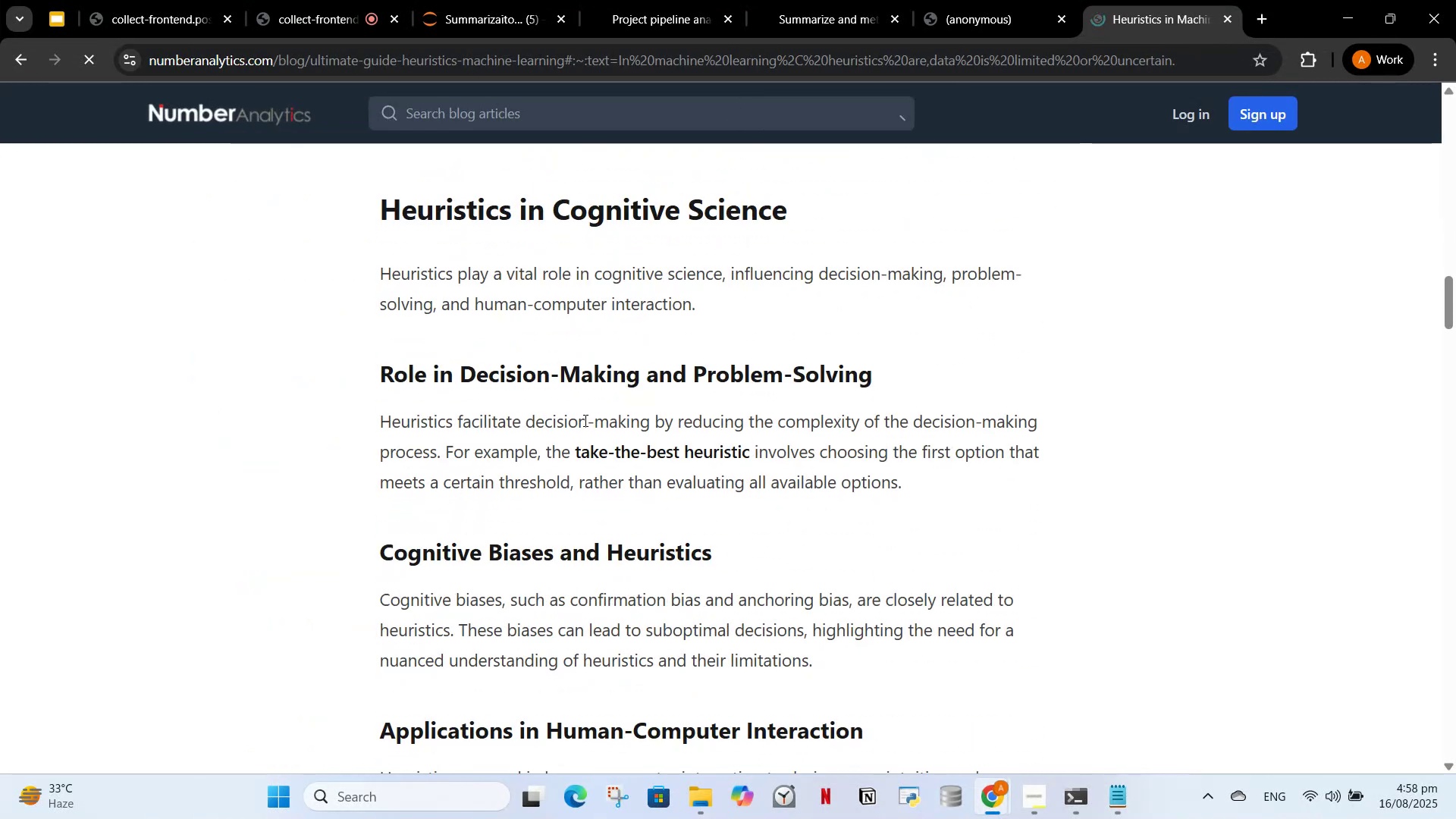 
scroll: coordinate [1005, 573], scroll_direction: down, amount: 2.0
 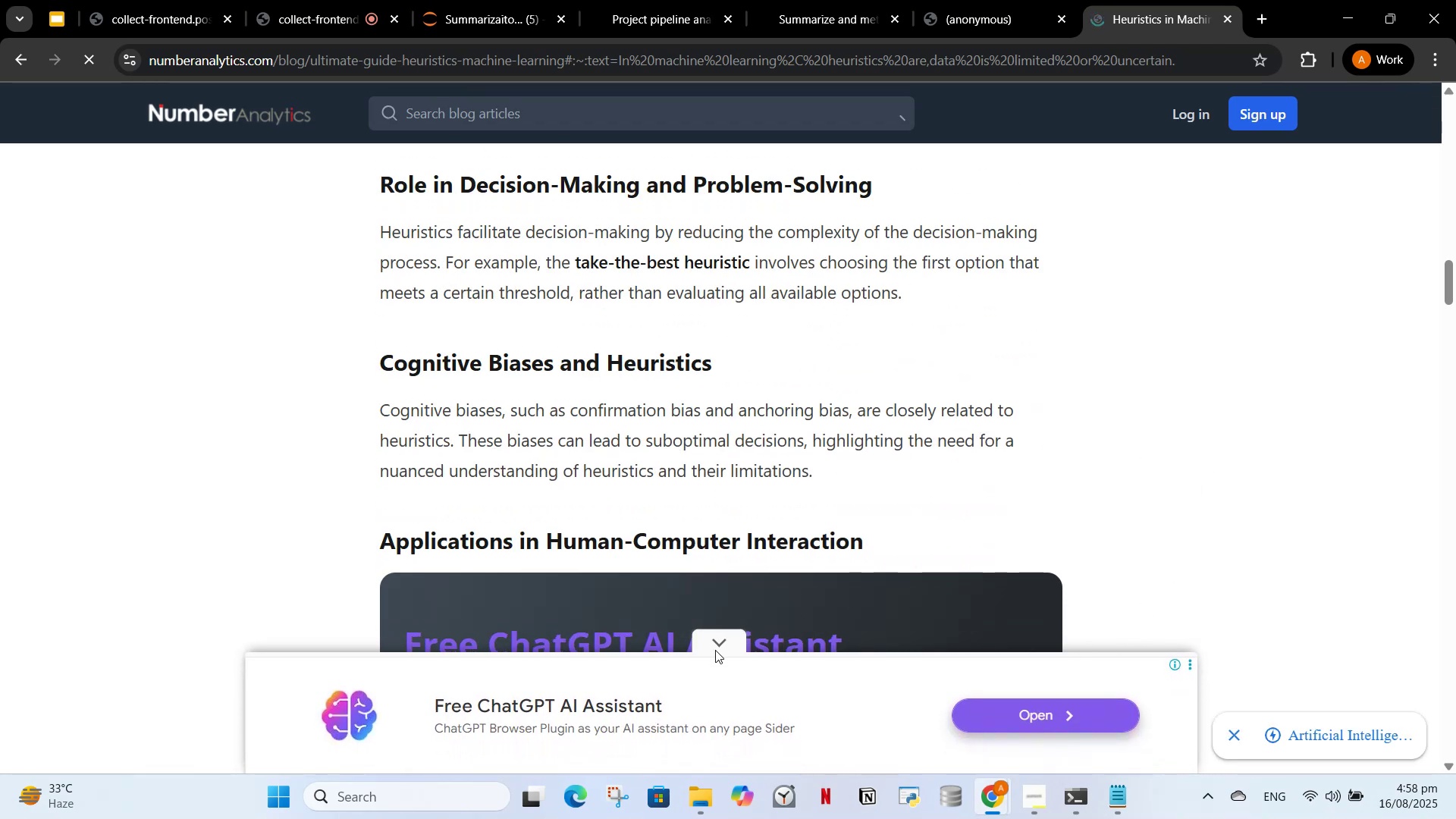 
left_click([715, 644])
 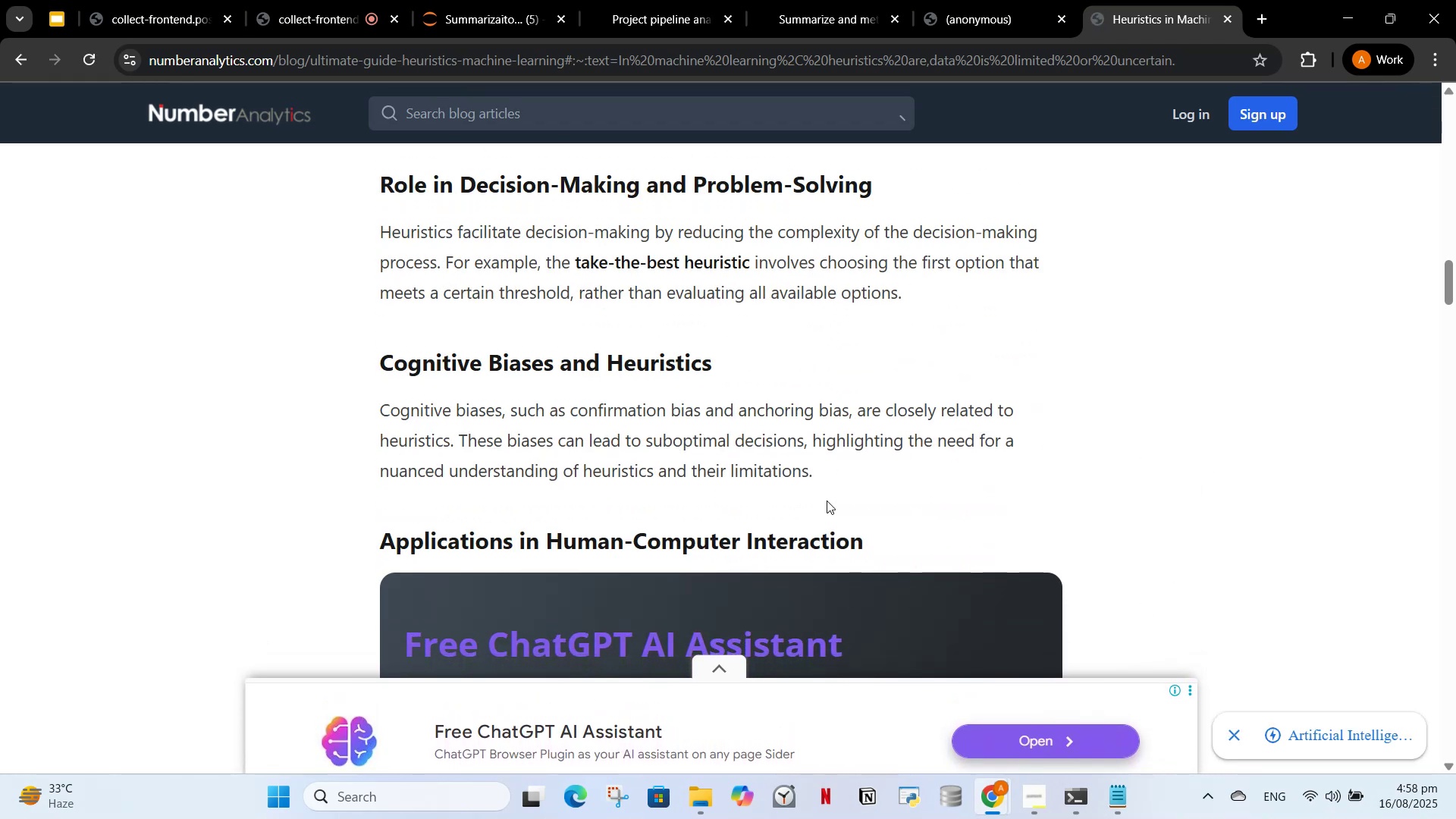 
scroll: coordinate [769, 510], scroll_direction: down, amount: 8.0
 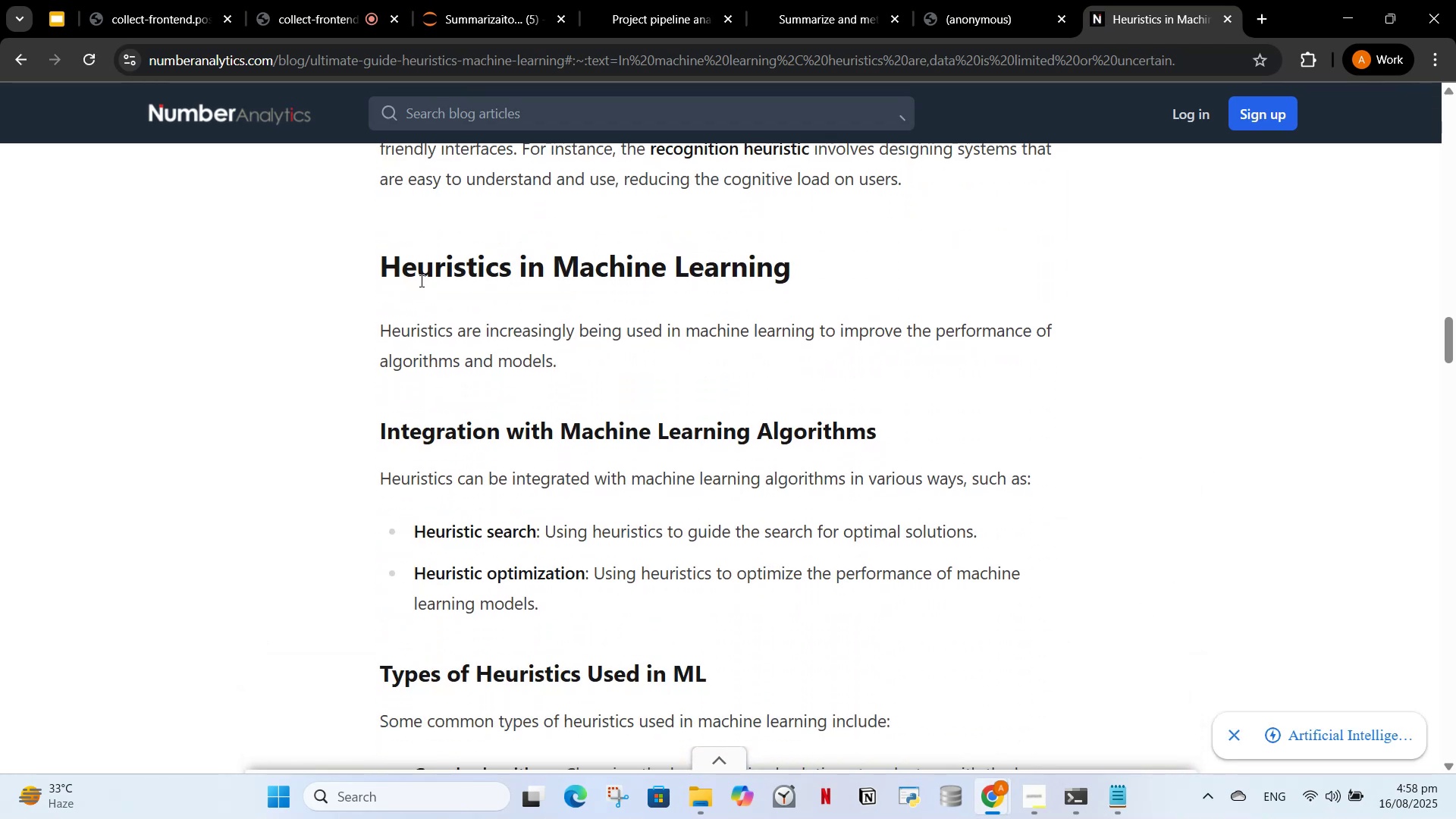 
left_click_drag(start_coordinate=[384, 265], to_coordinate=[793, 600])
 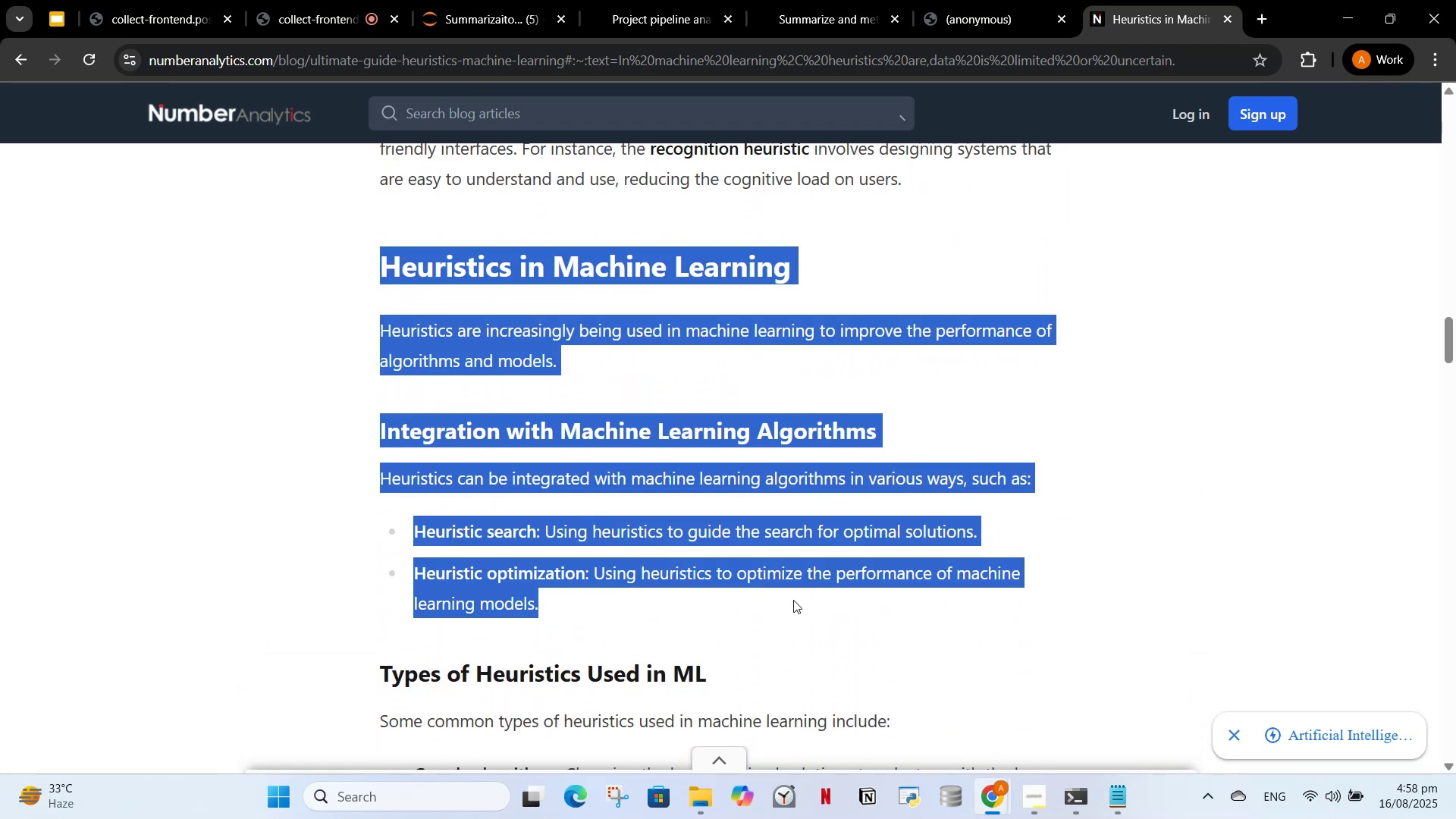 
left_click([793, 600])
 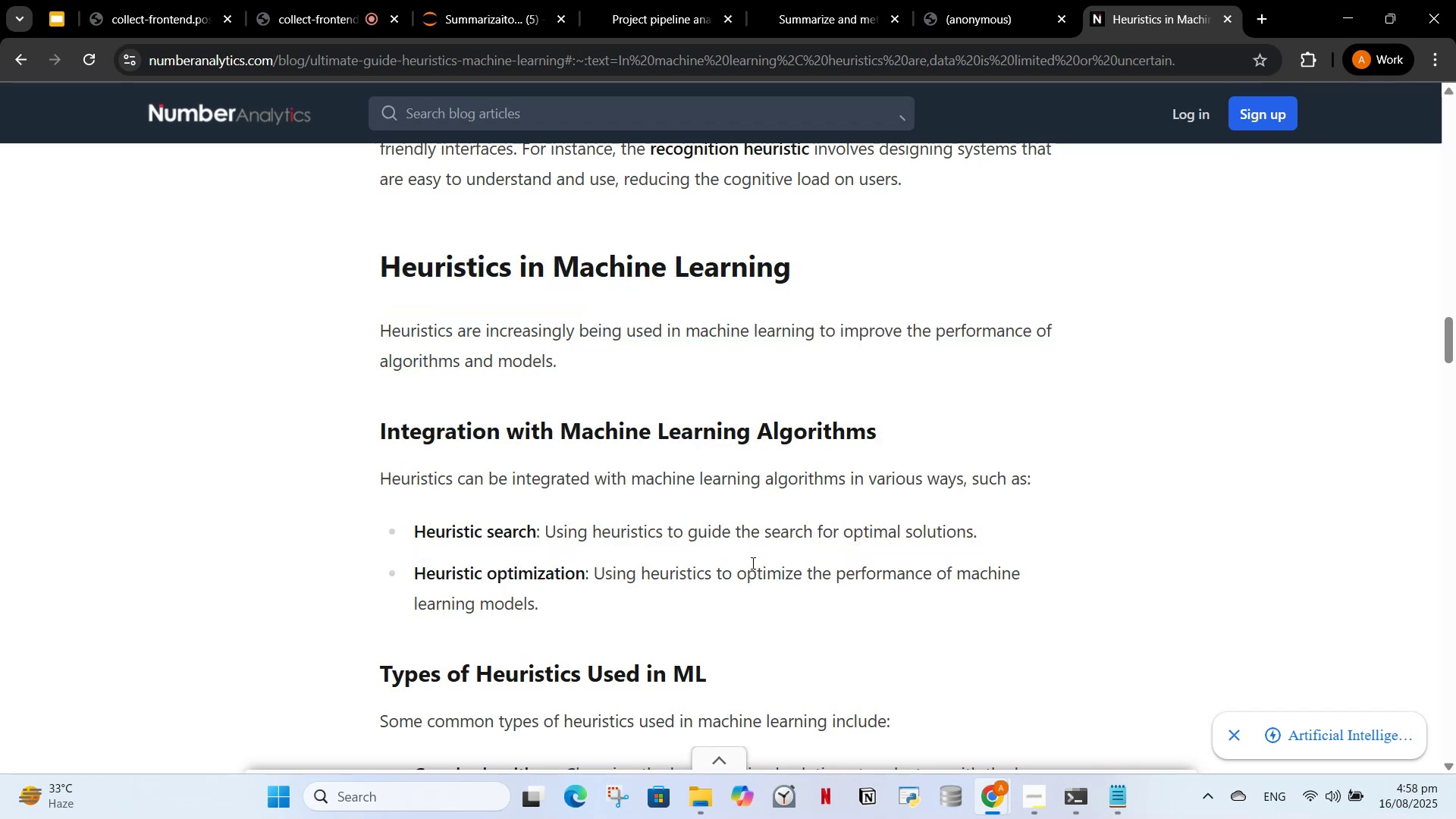 
wait(12.13)
 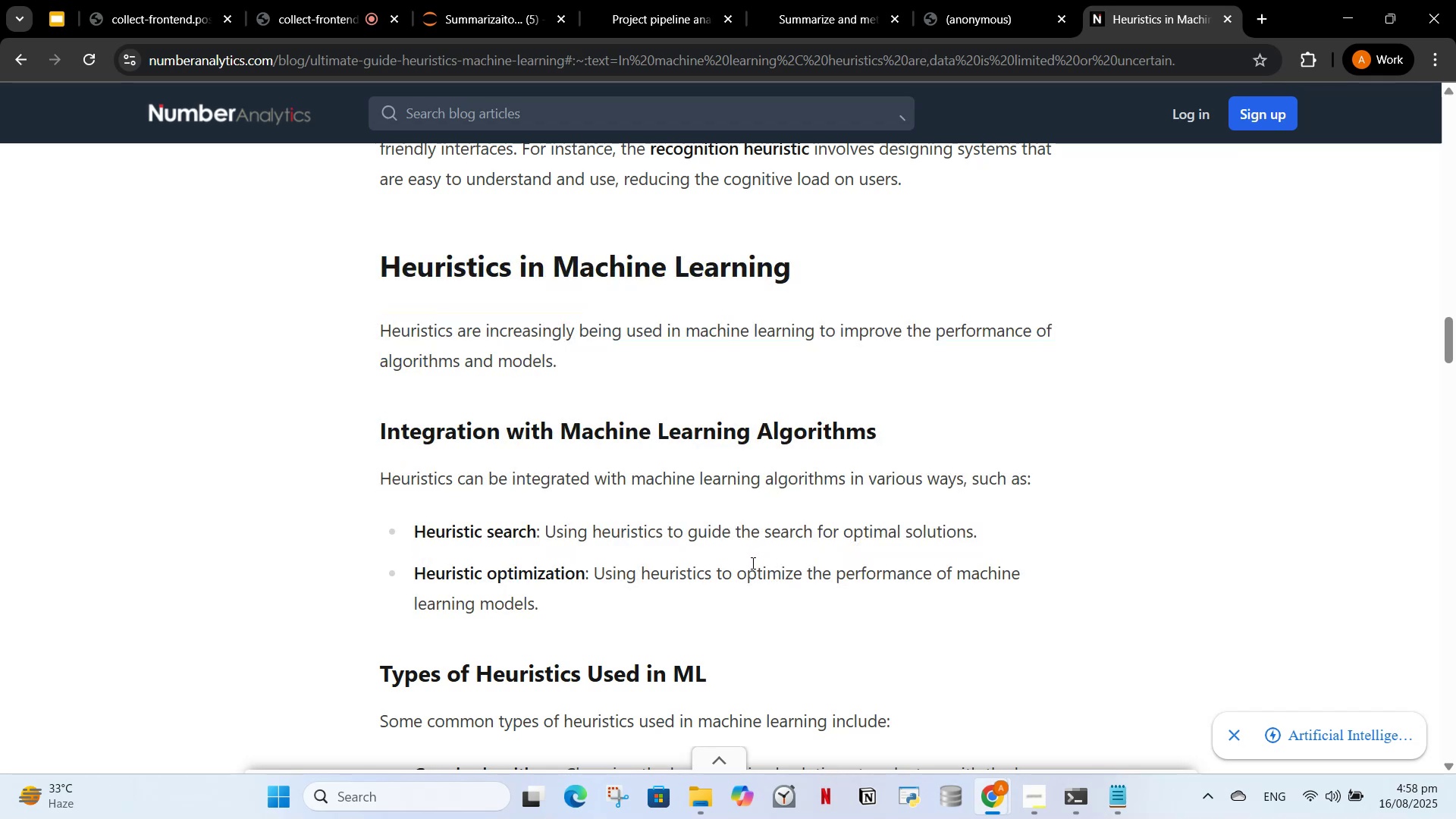 
left_click([507, 0])
 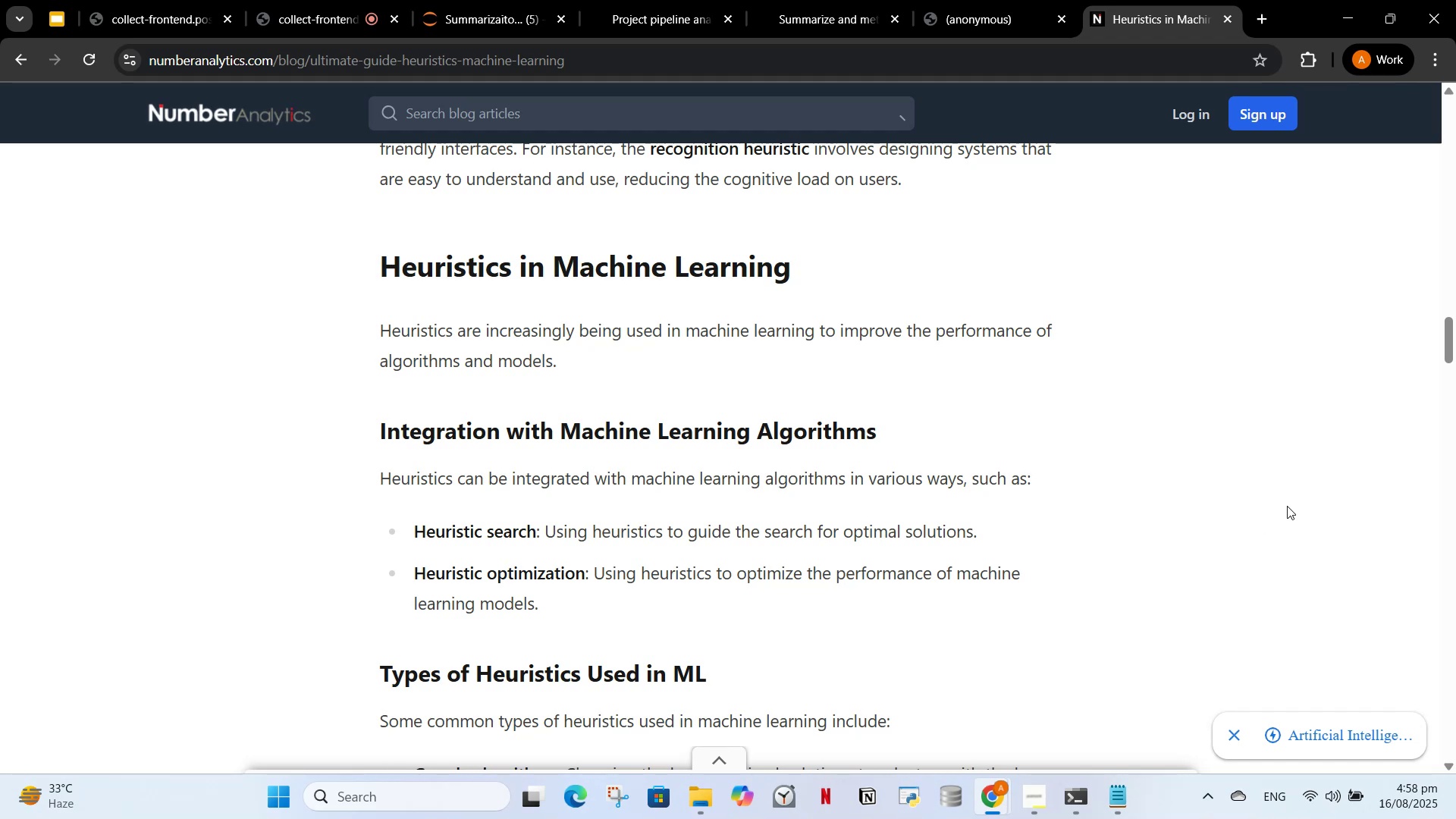 
wait(16.85)
 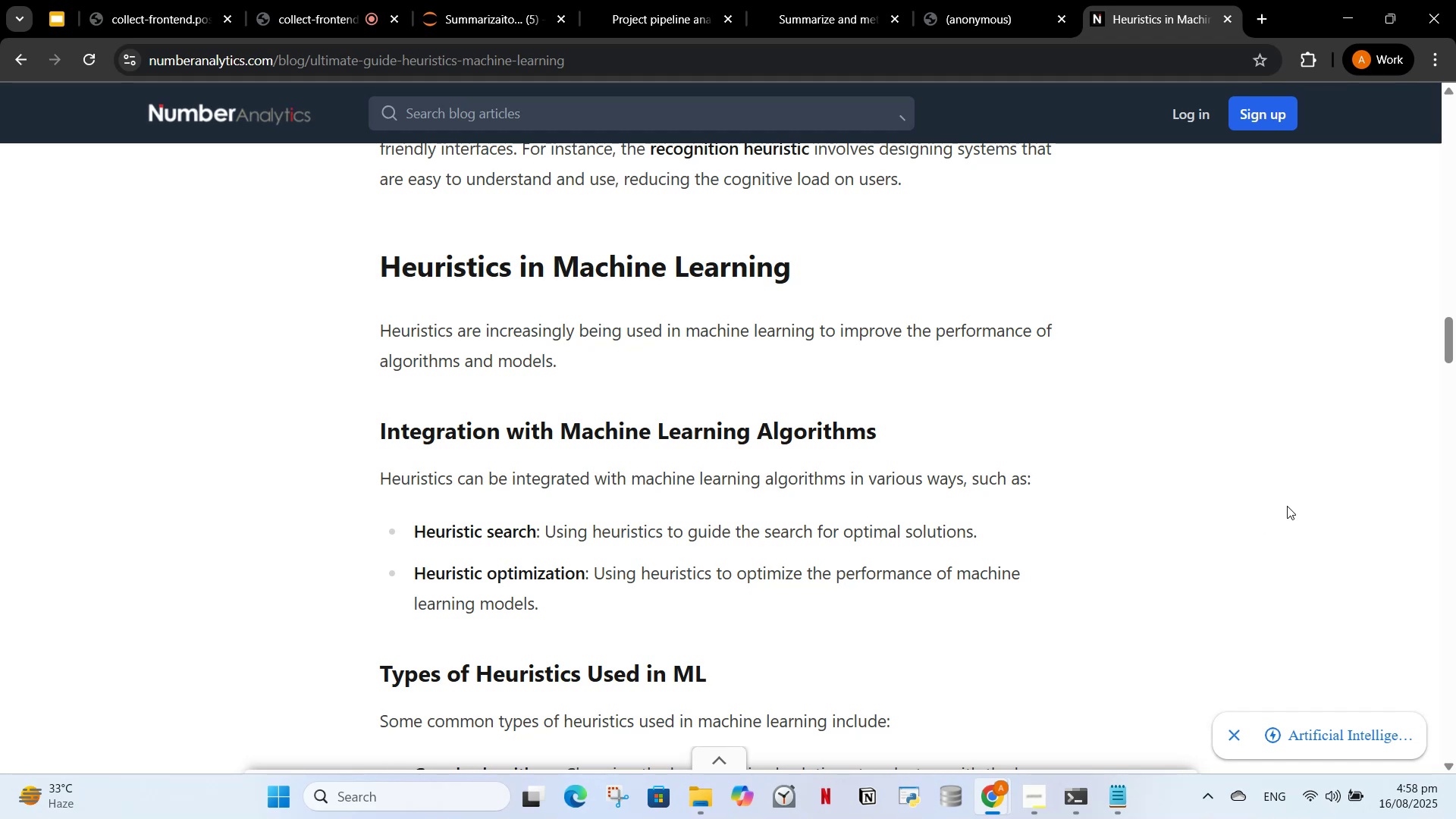 
left_click_drag(start_coordinate=[366, 258], to_coordinate=[839, 609])
 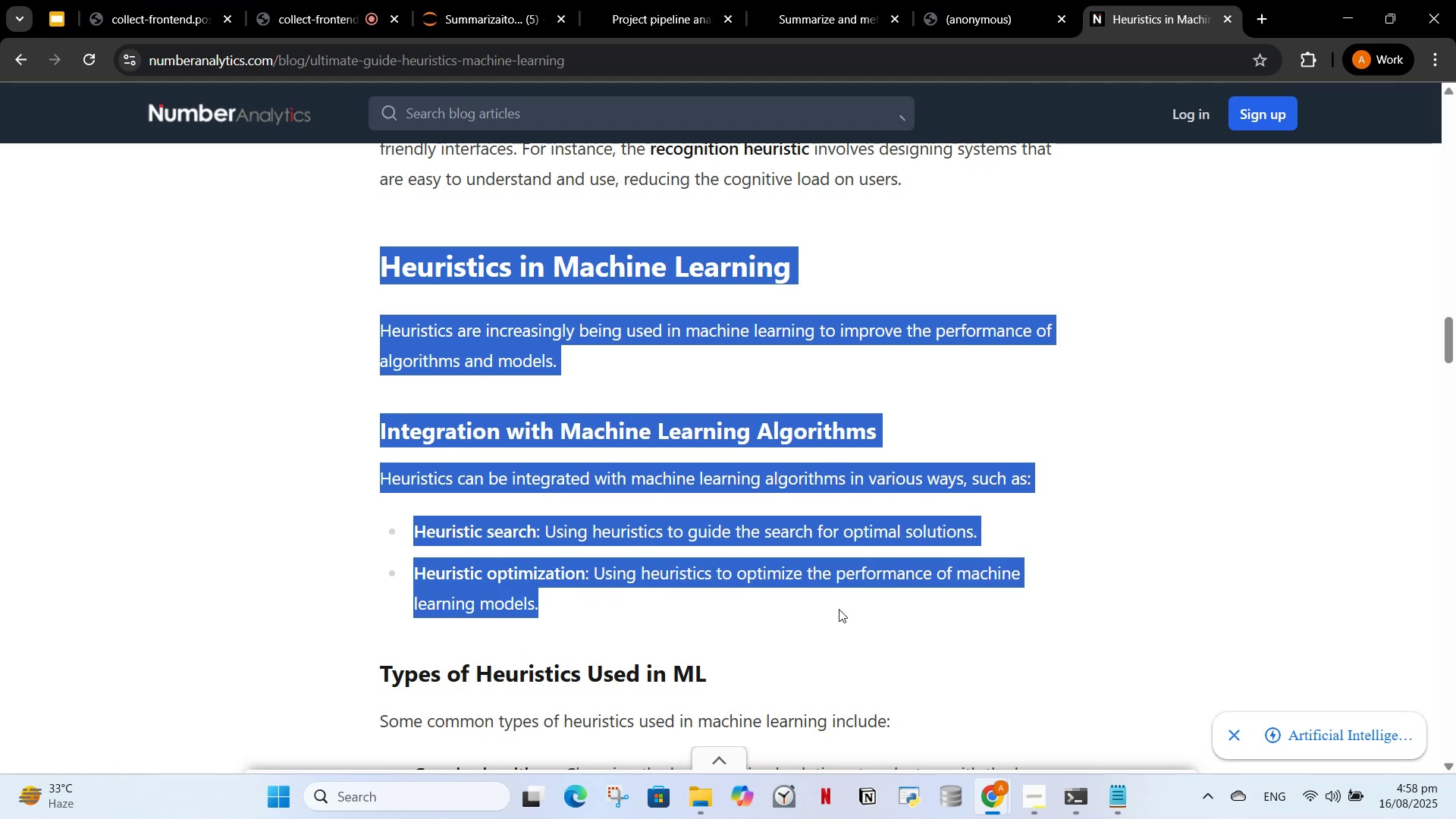 
left_click([839, 609])
 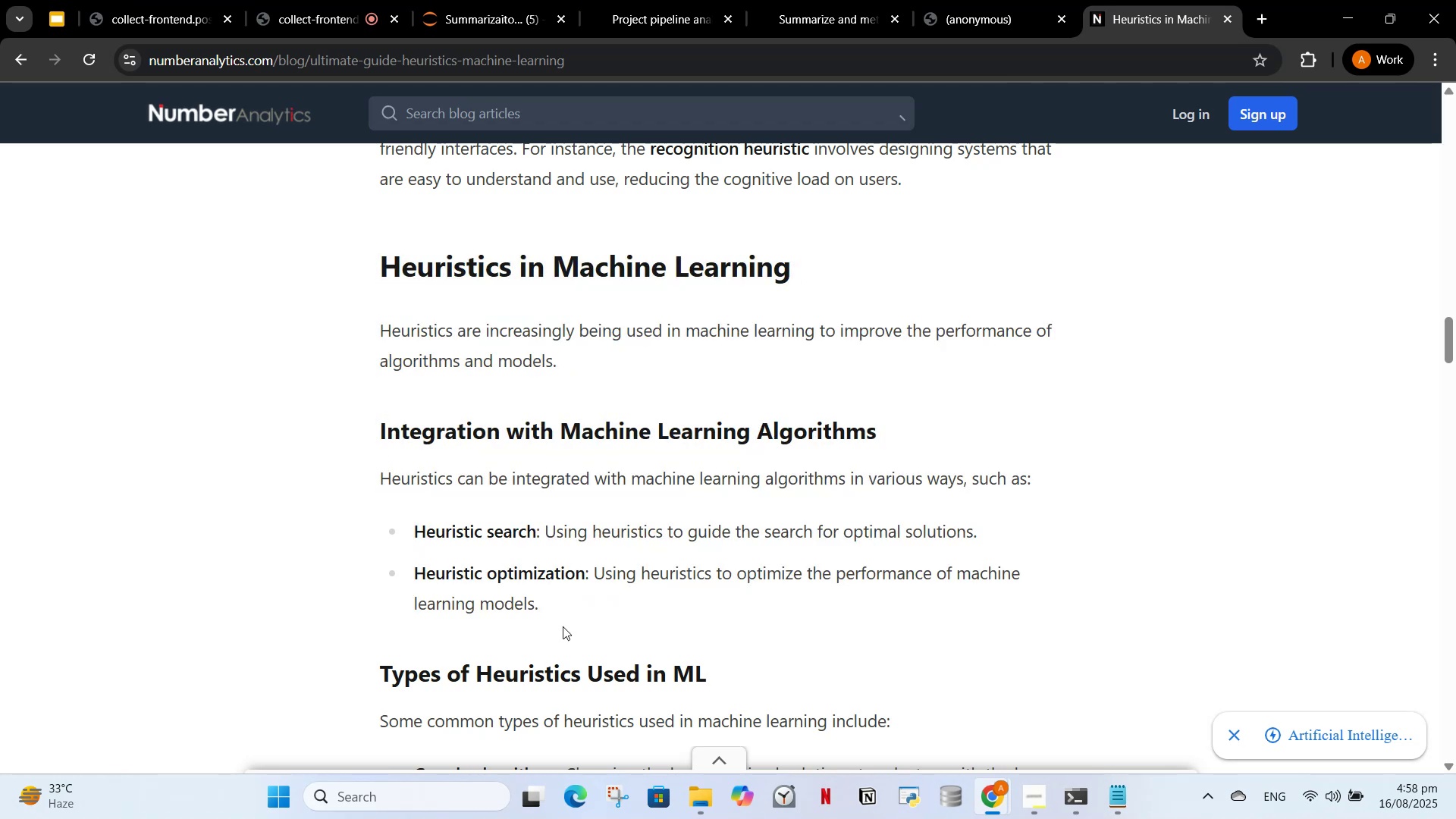 
scroll: coordinate [578, 540], scroll_direction: down, amount: 3.0
 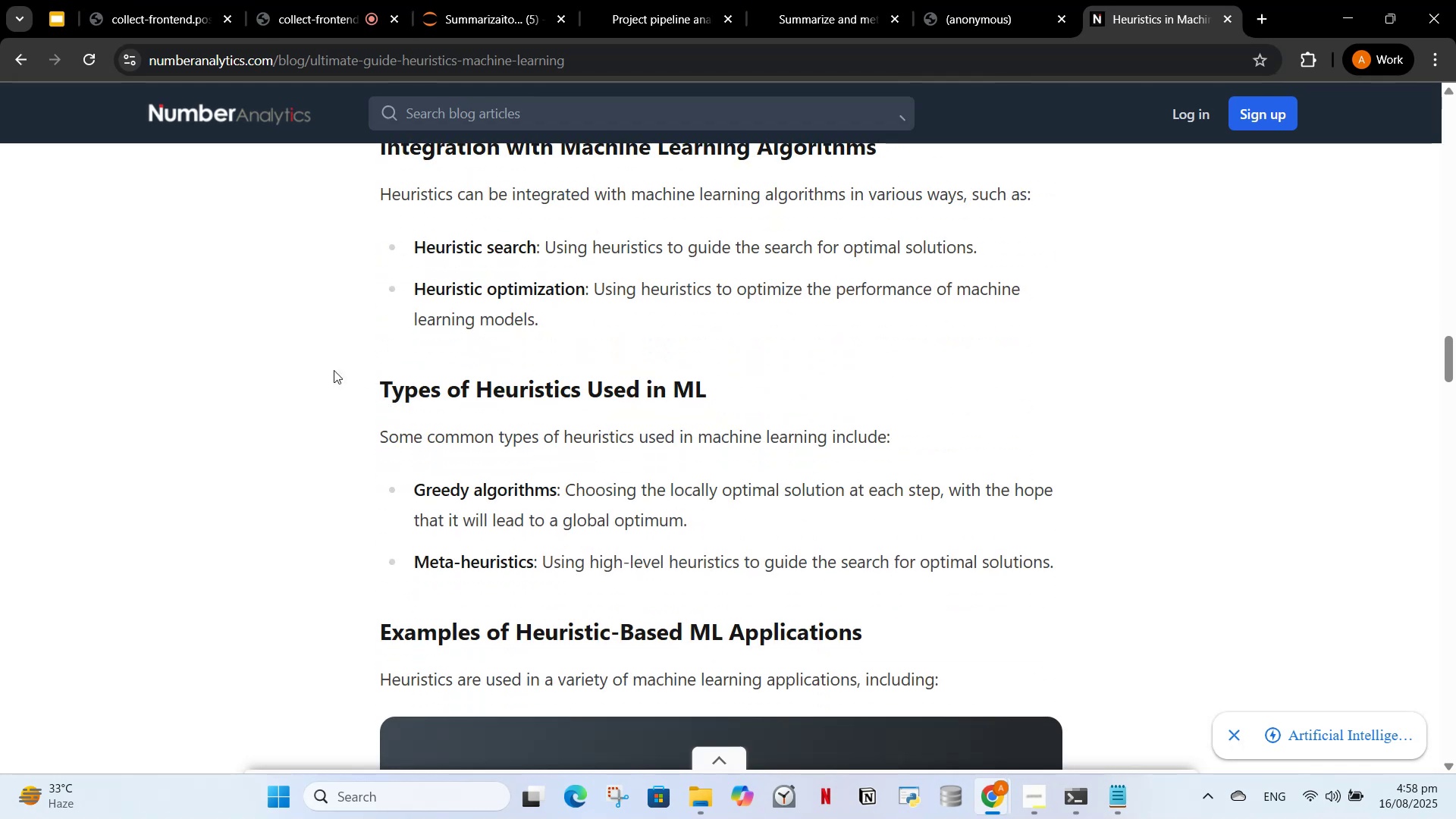 
left_click_drag(start_coordinate=[380, 389], to_coordinate=[903, 689])
 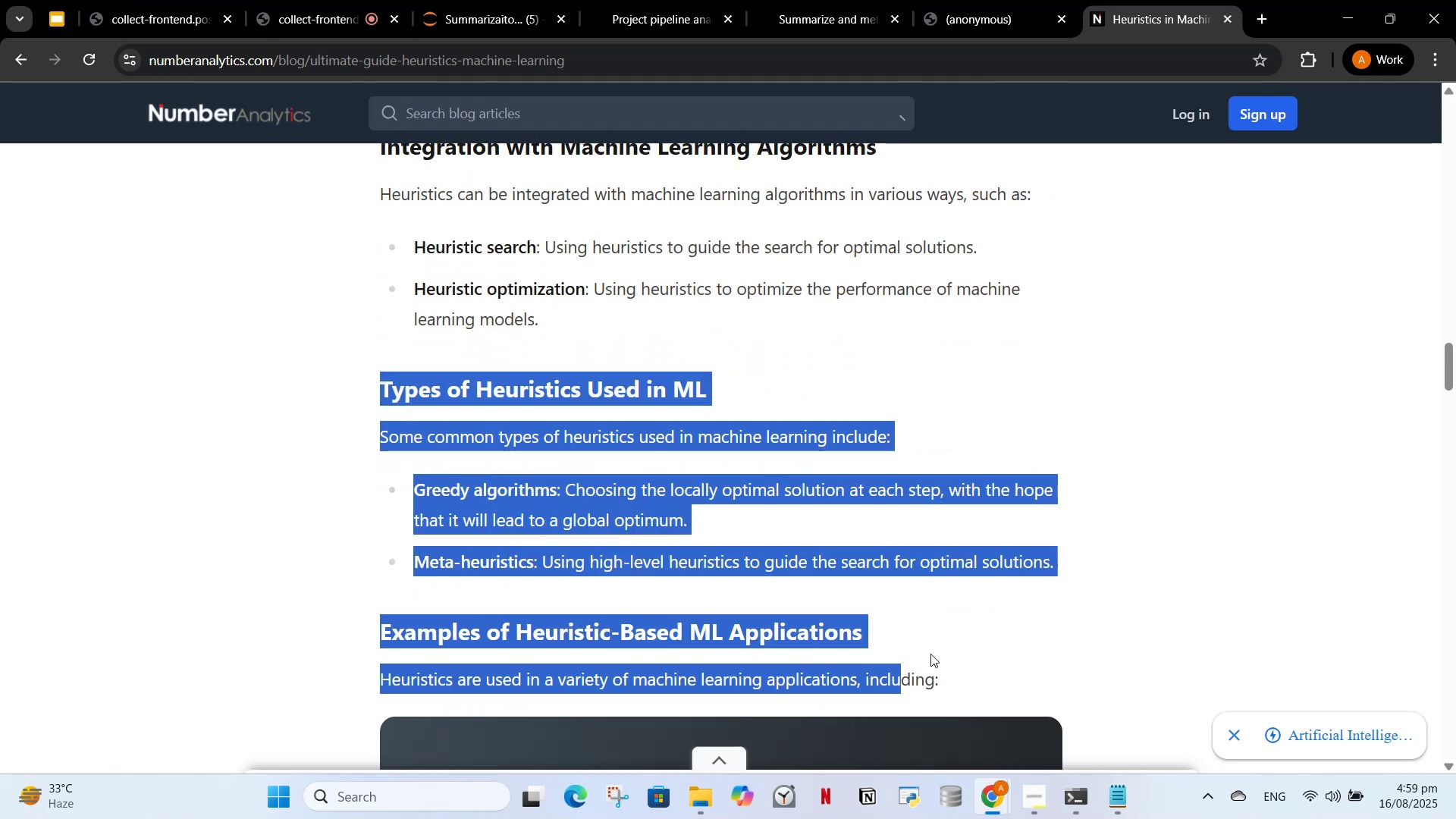 
left_click([933, 648])
 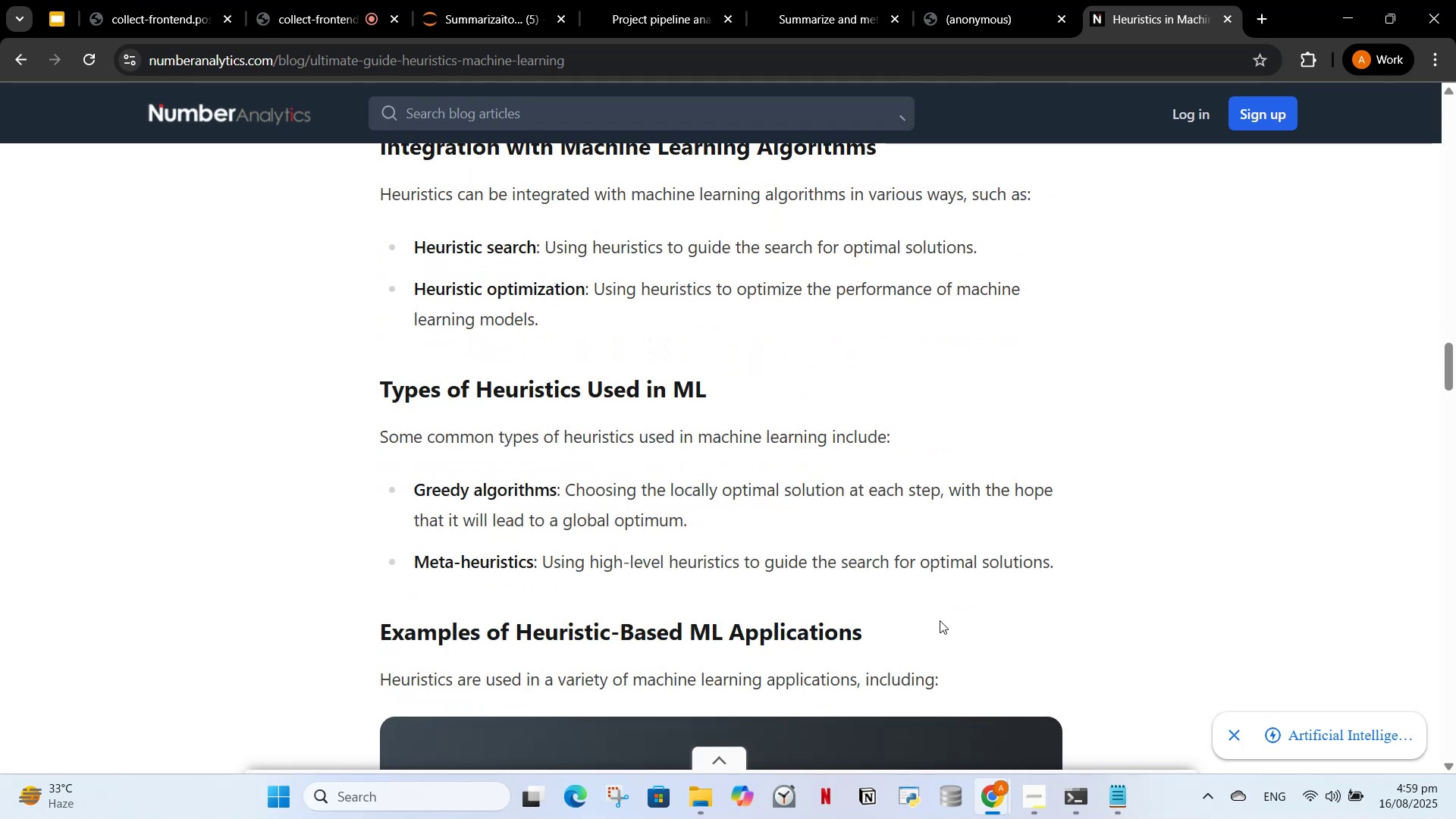 
wait(9.54)
 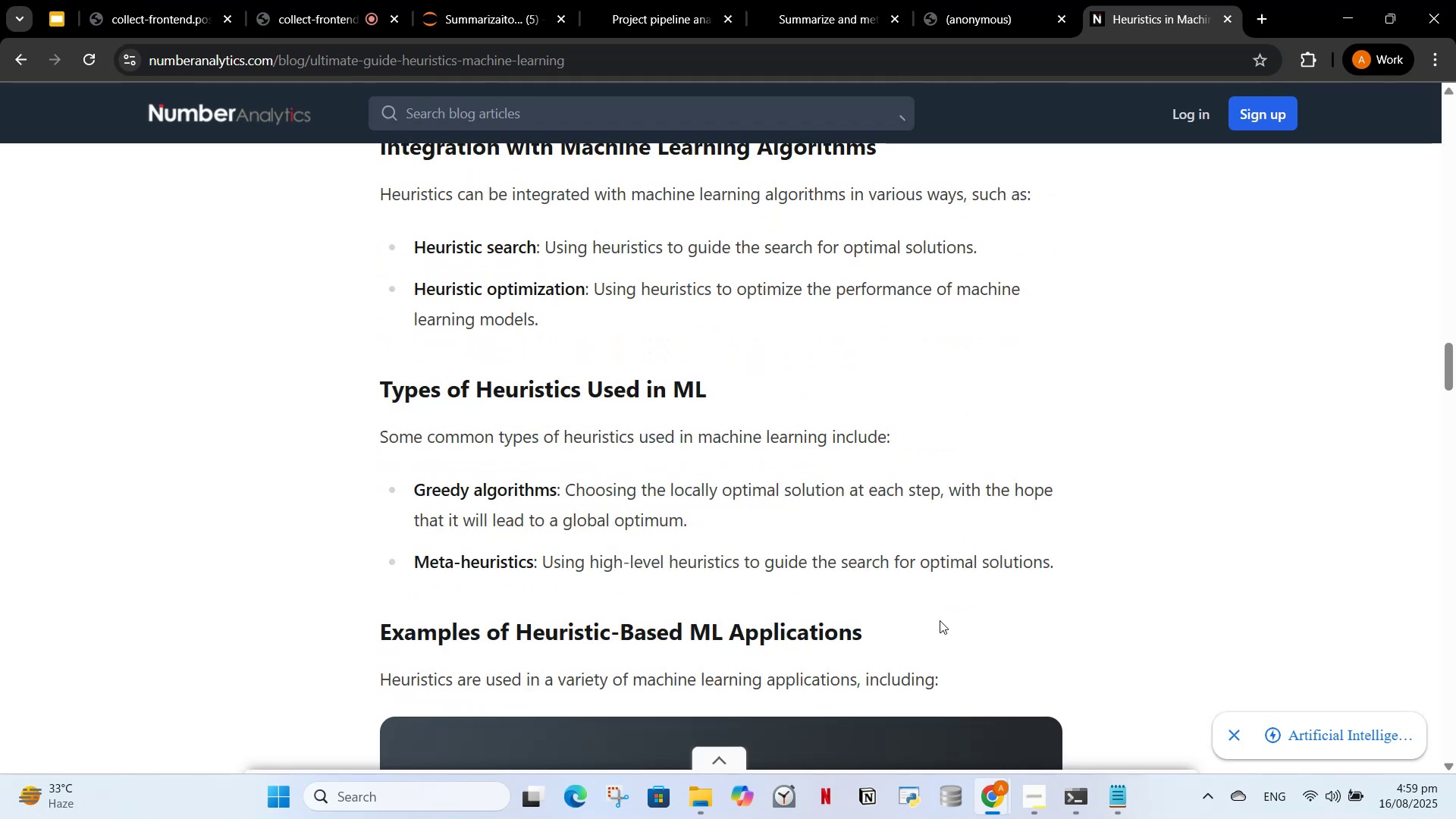 
scroll: coordinate [952, 447], scroll_direction: down, amount: 6.0
 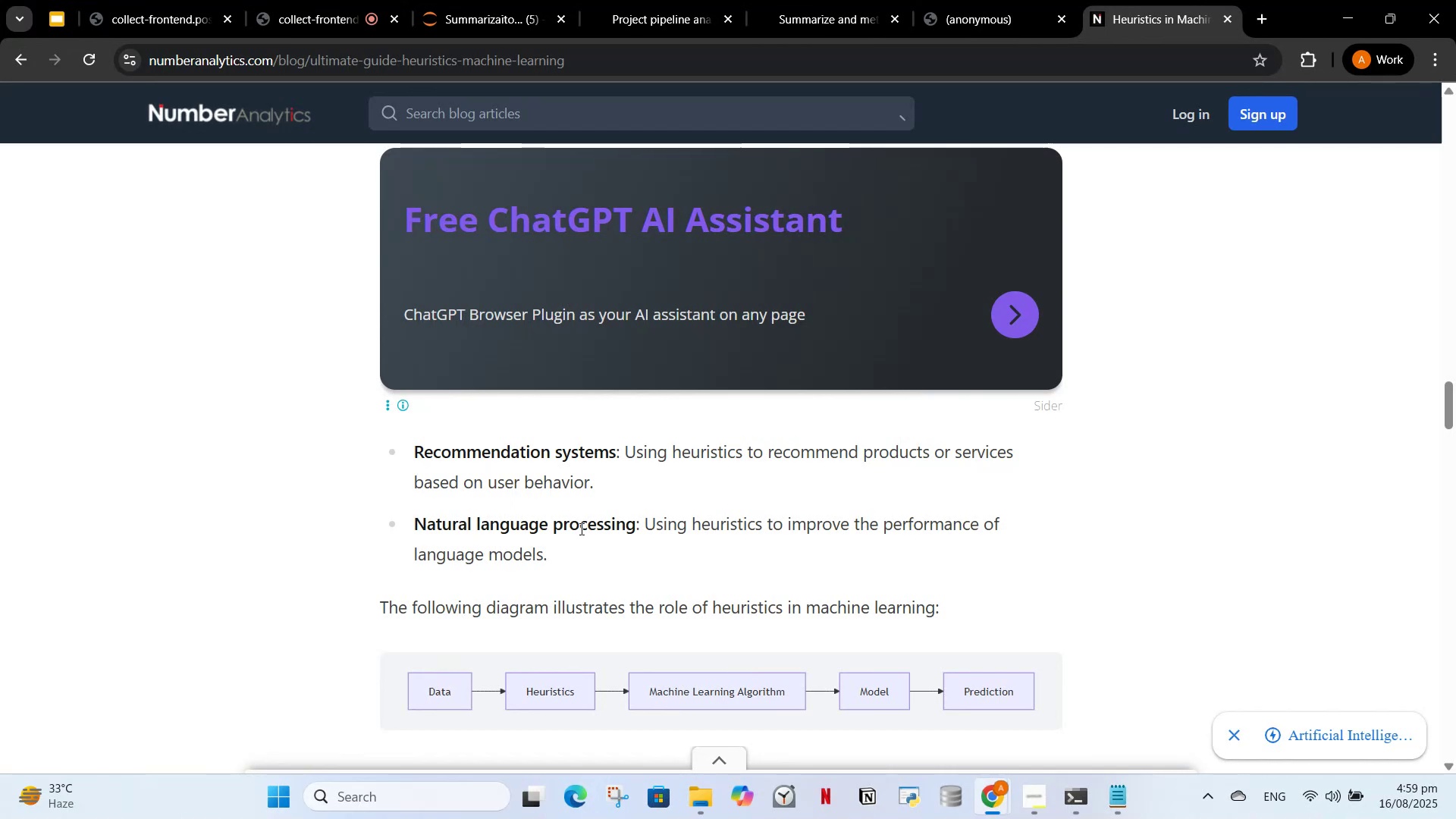 
left_click_drag(start_coordinate=[634, 528], to_coordinate=[400, 522])
 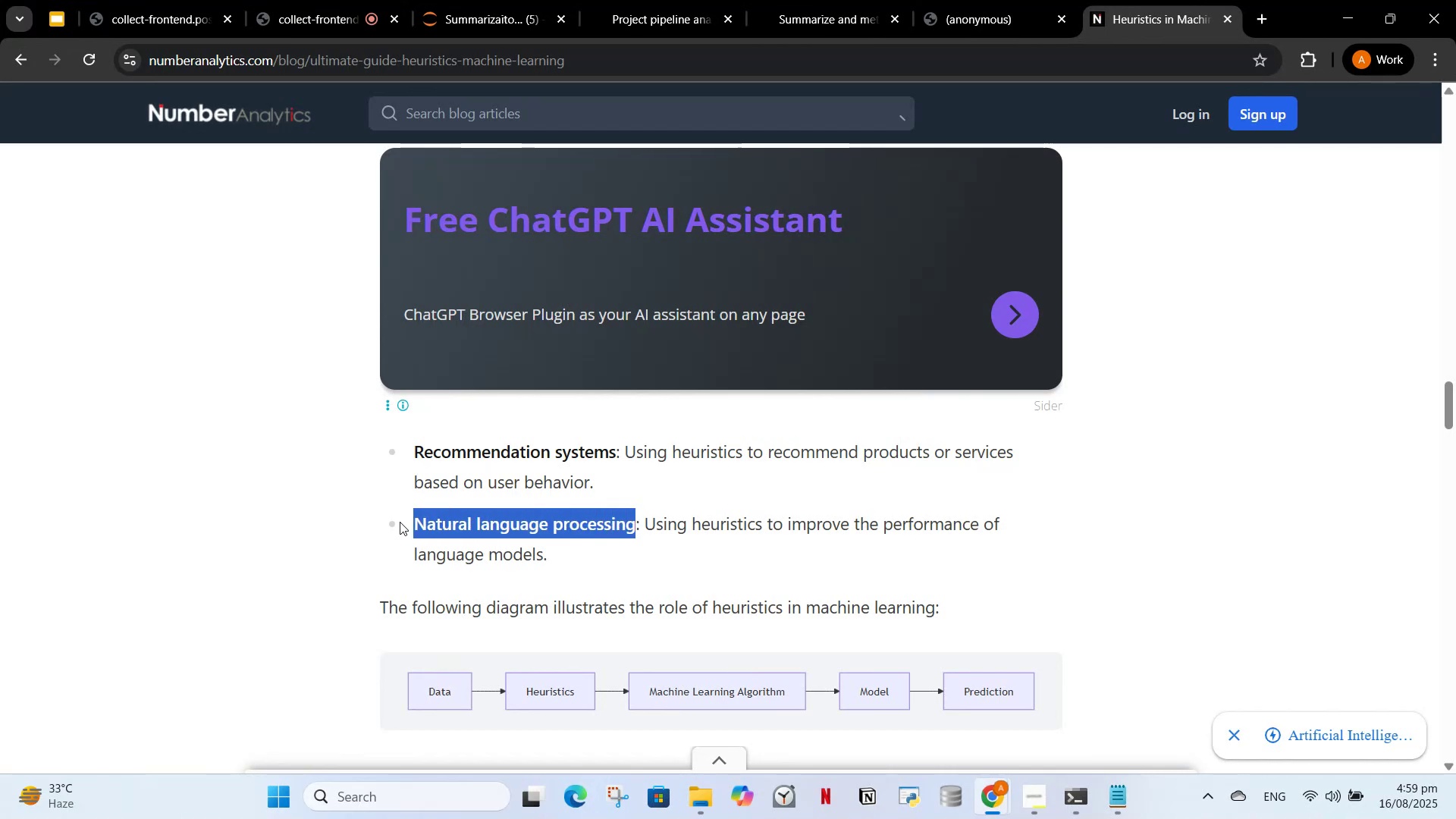 
key(Control+C)
 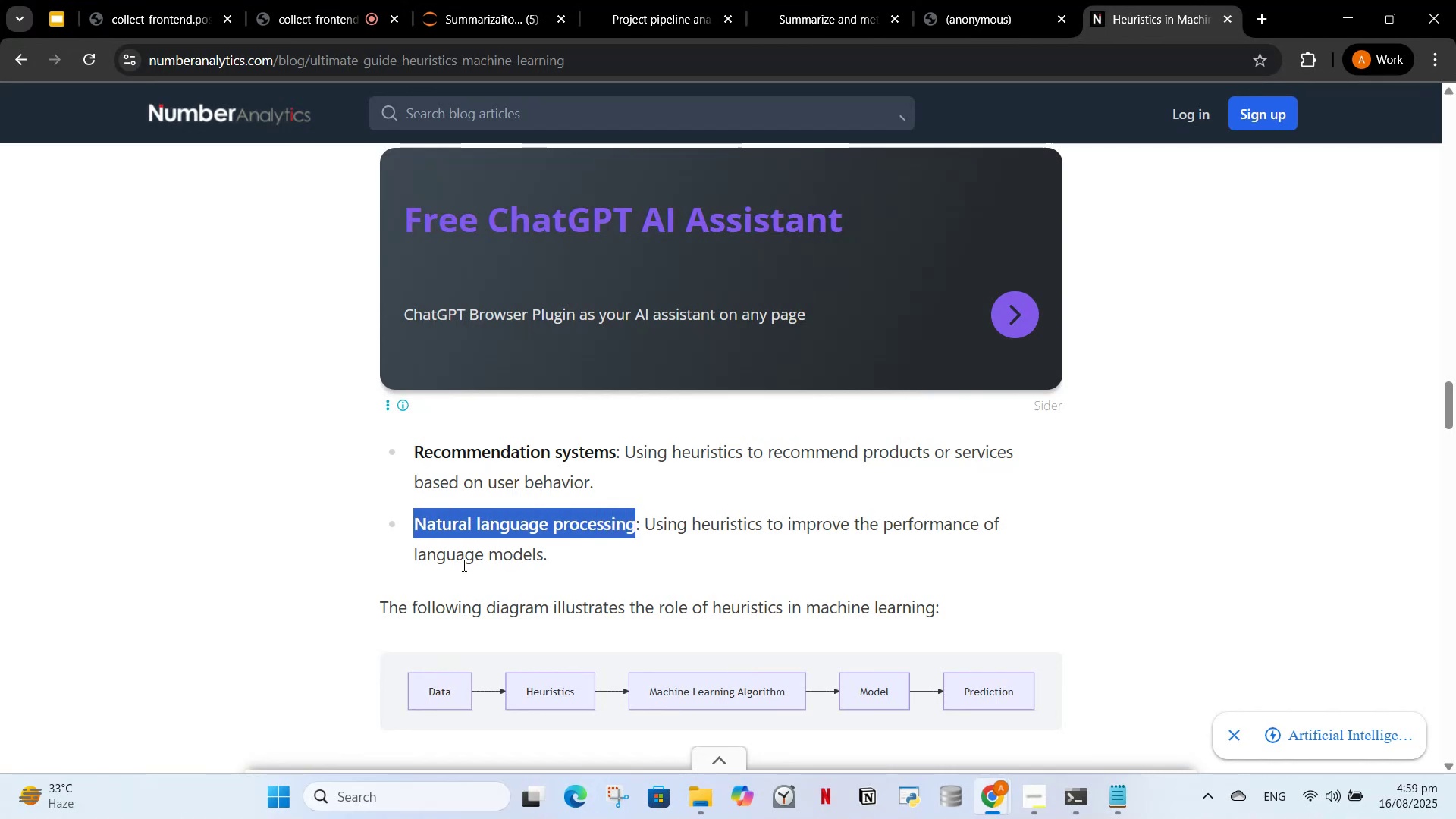 
scroll: coordinate [552, 528], scroll_direction: down, amount: 6.0
 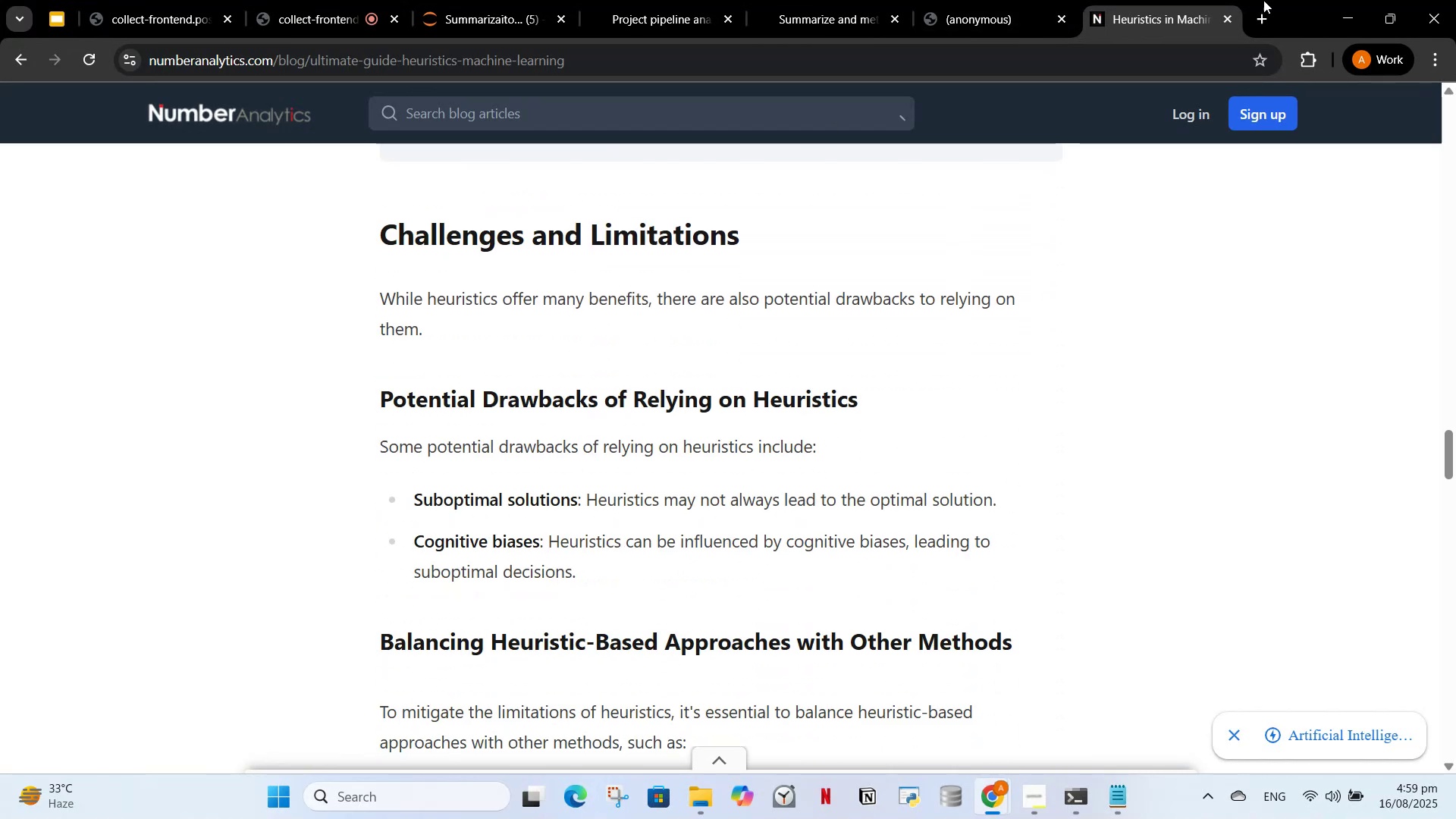 
left_click([1249, 17])
 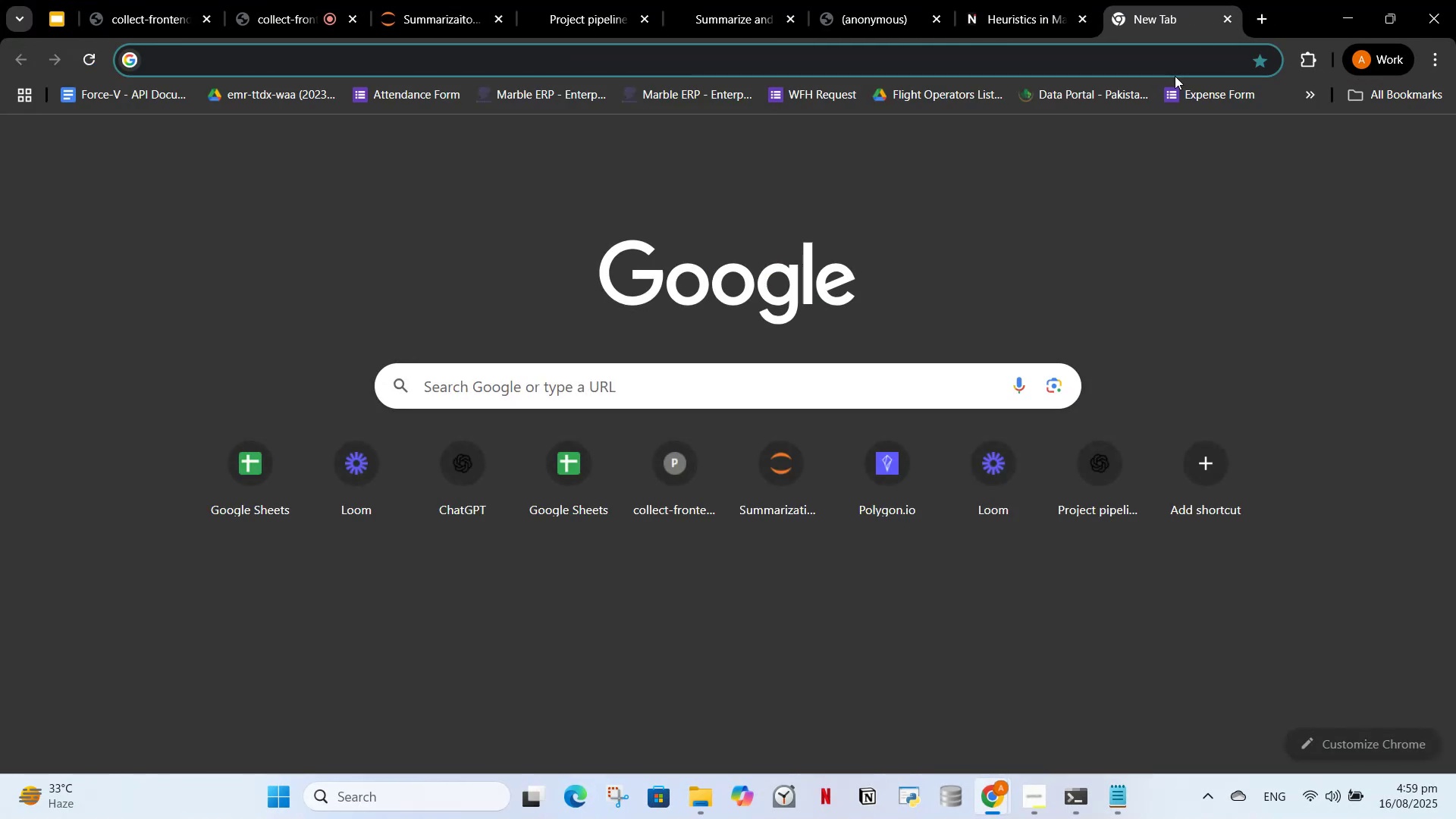 
type(heurs)
key(Backspace)
type(istics in )
 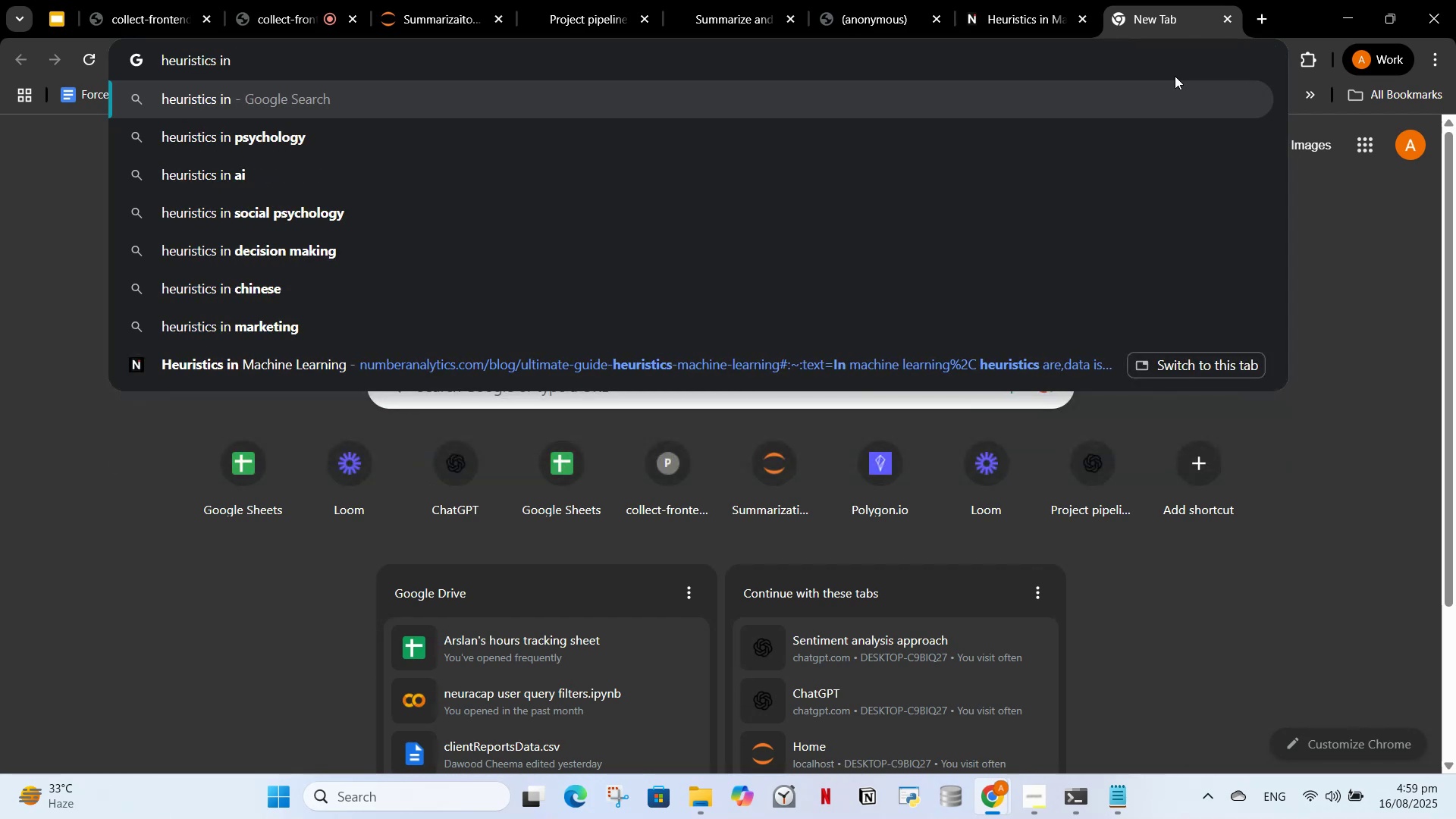 
wait(8.8)
 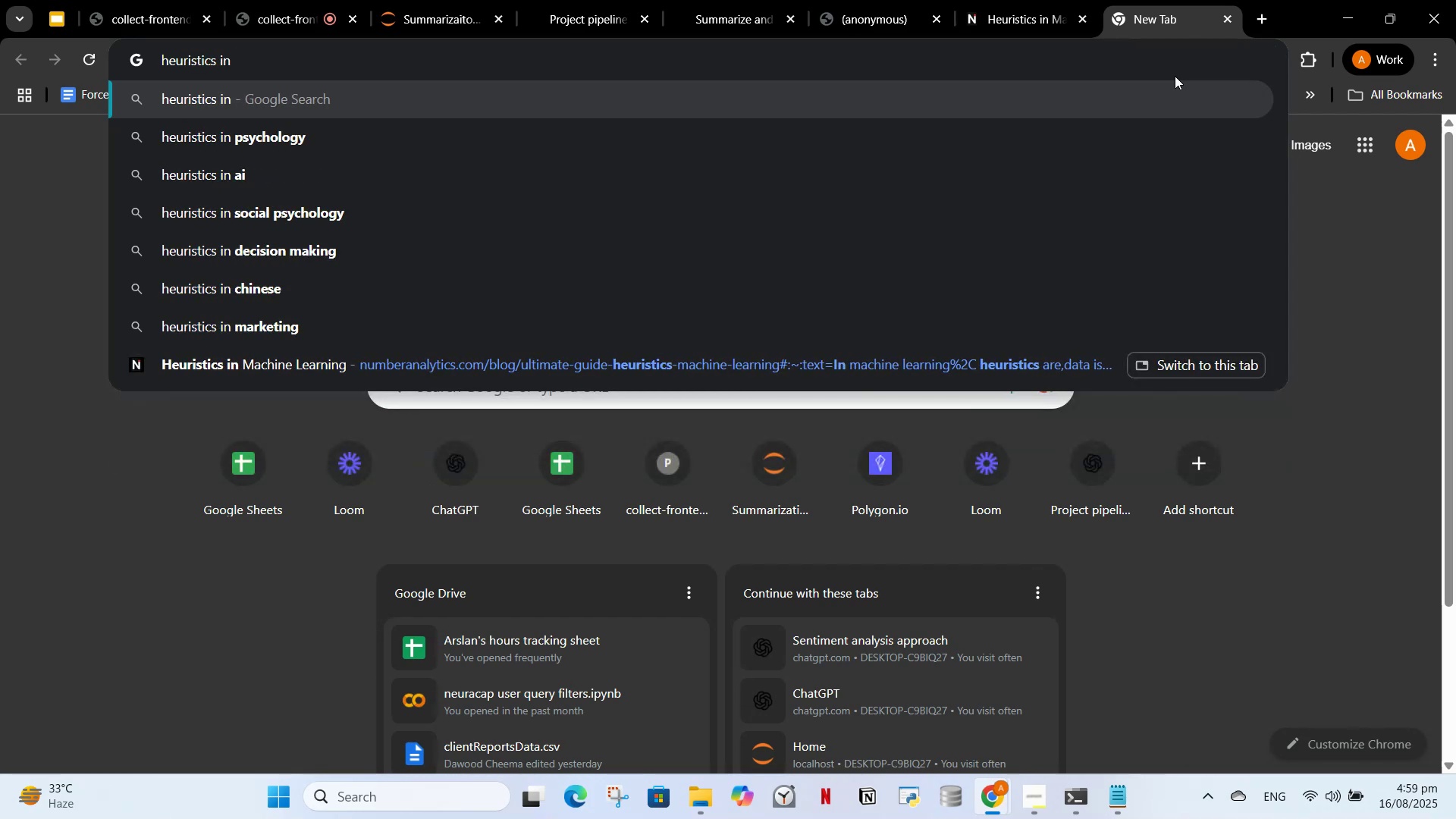 
type(NLP)
 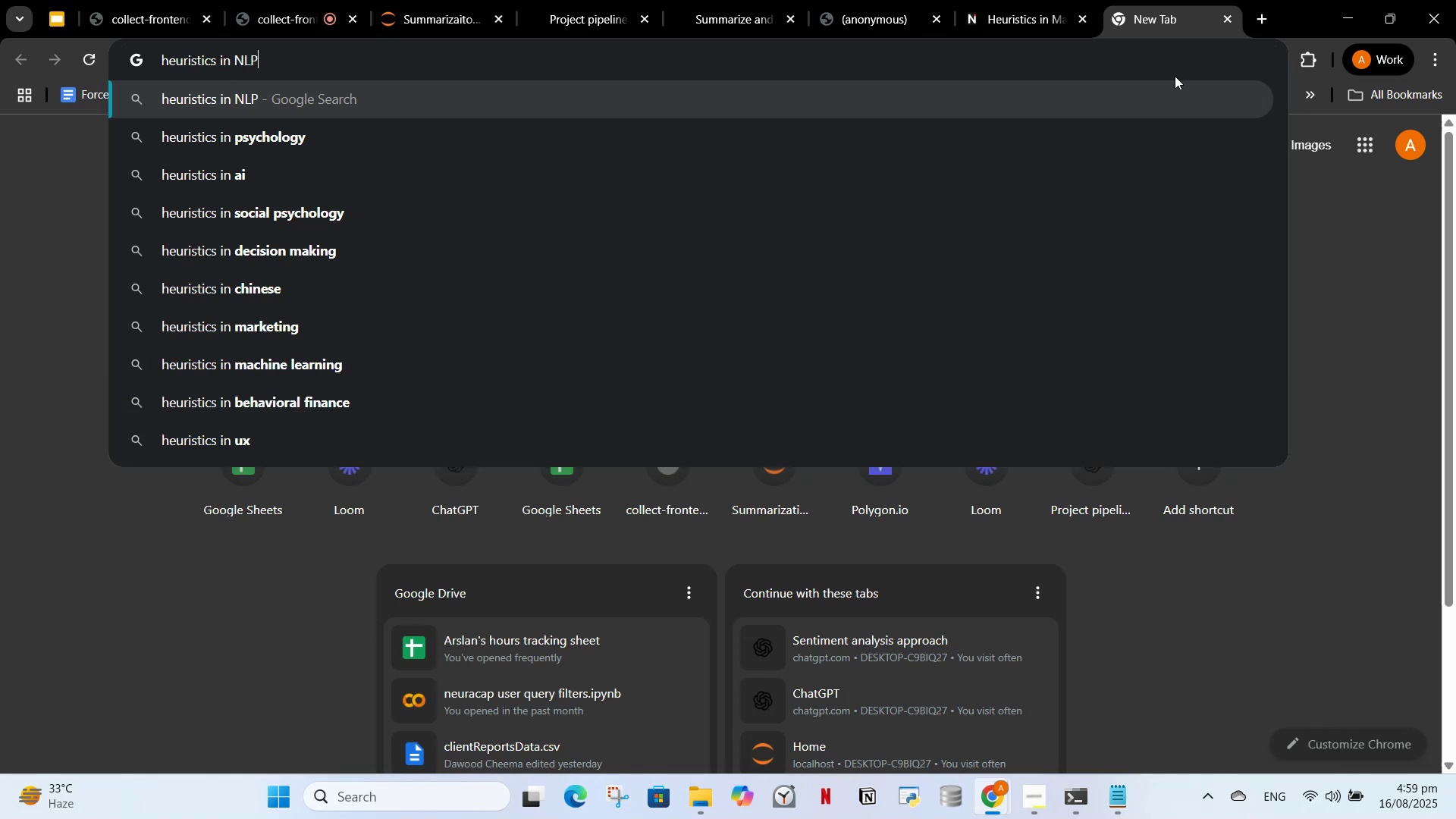 
key(Enter)
 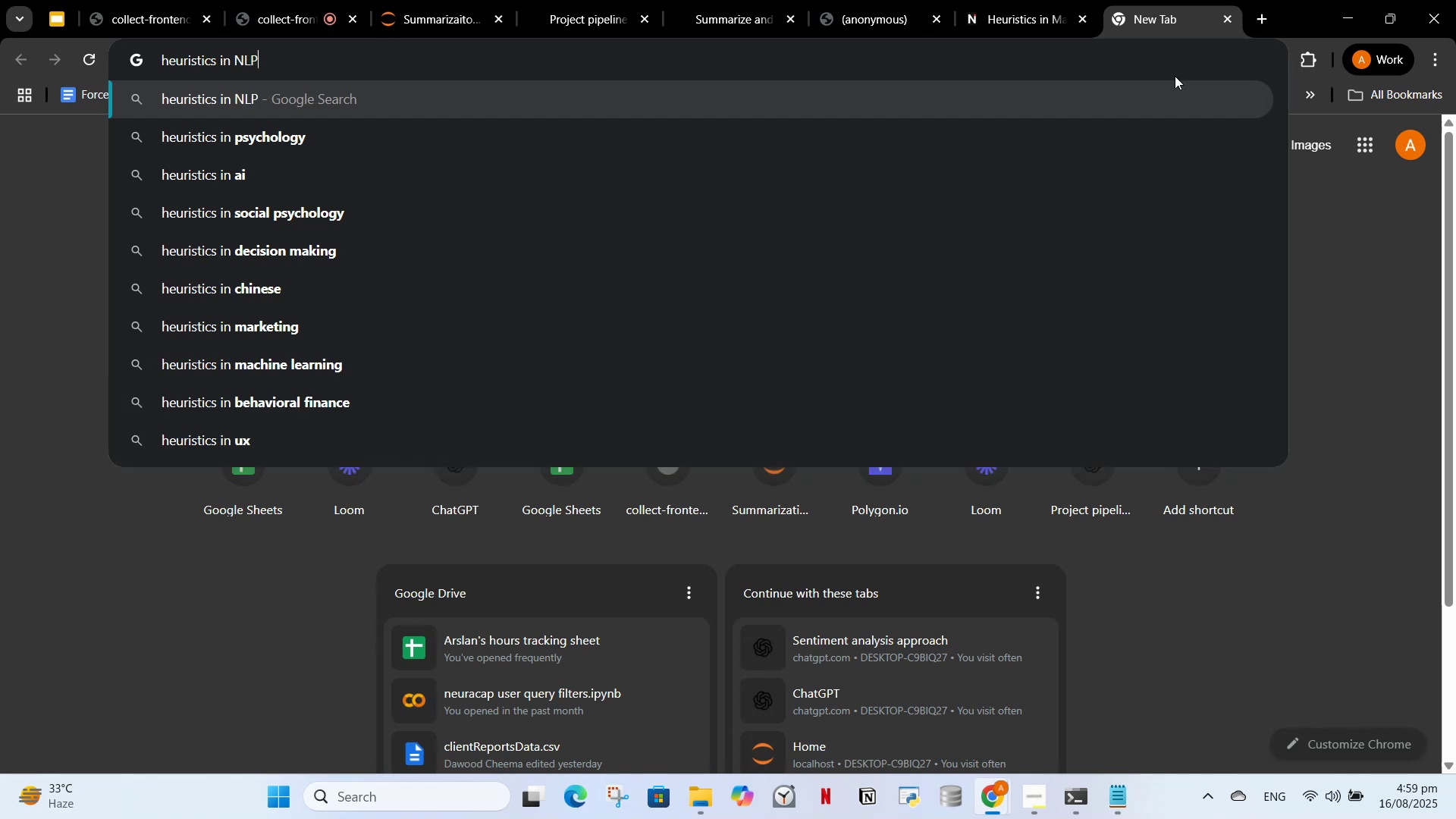 
key(CapsLock)
 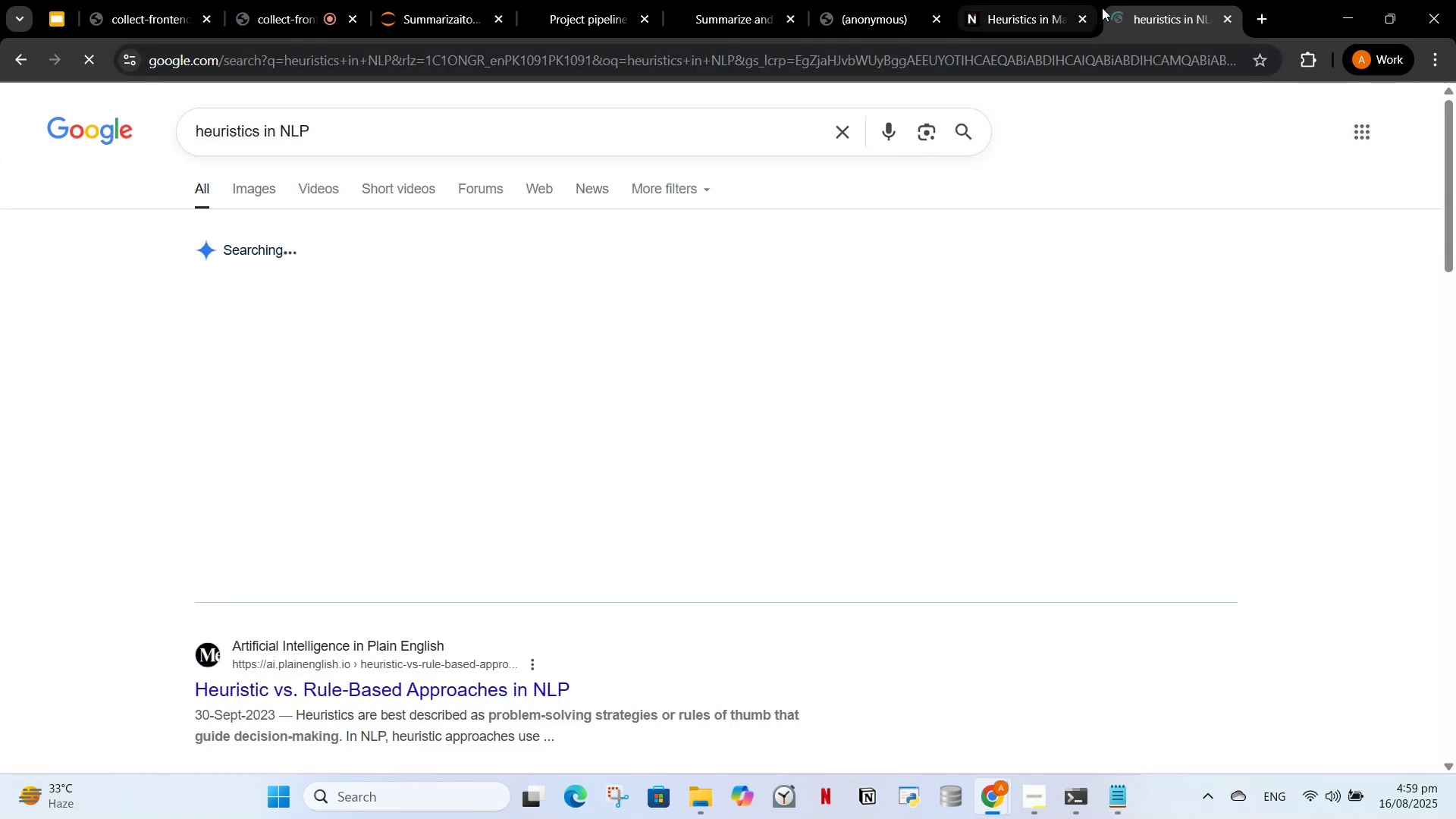 
left_click([1081, 16])
 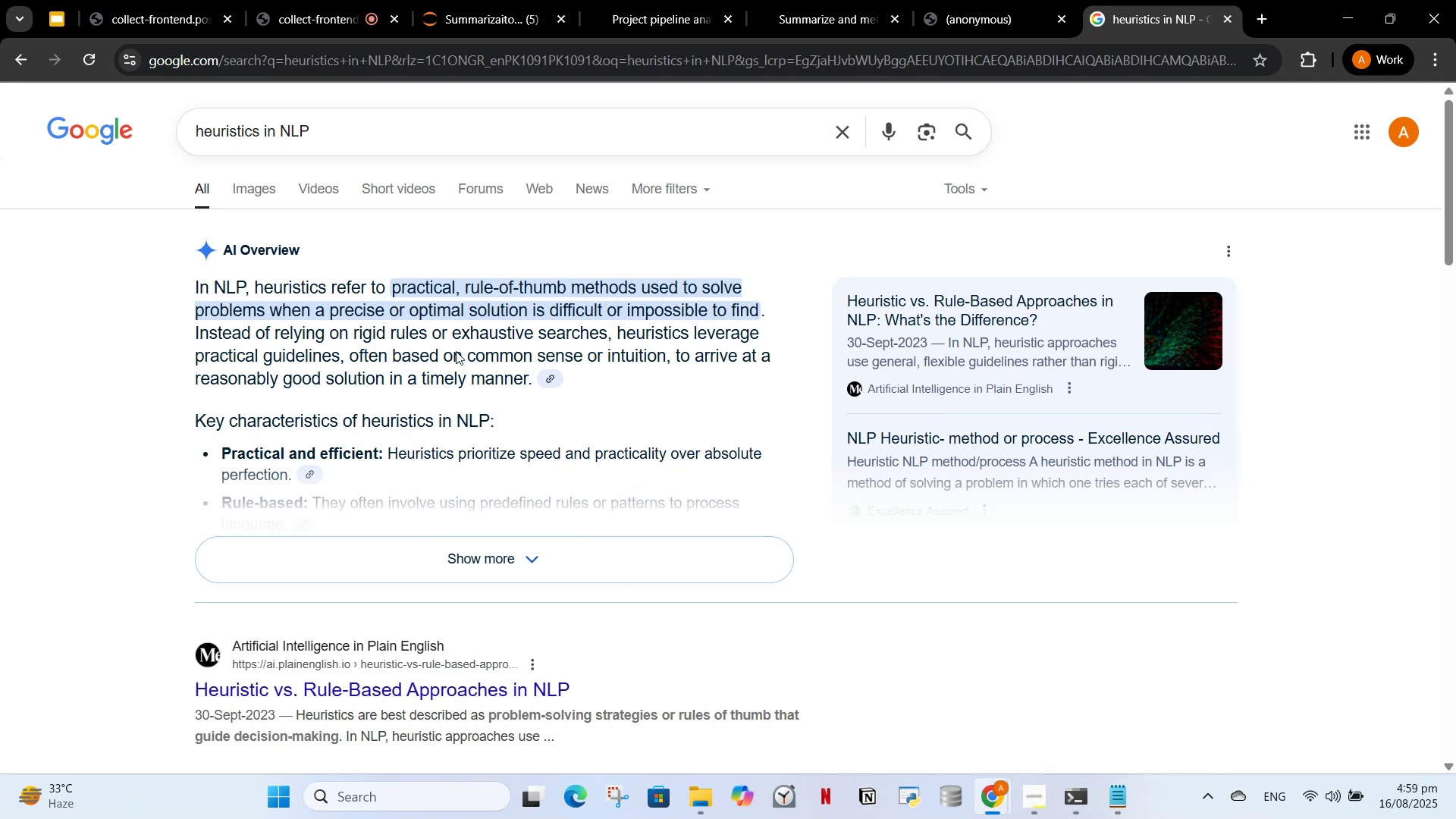 
left_click_drag(start_coordinate=[472, 535], to_coordinate=[463, 562])
 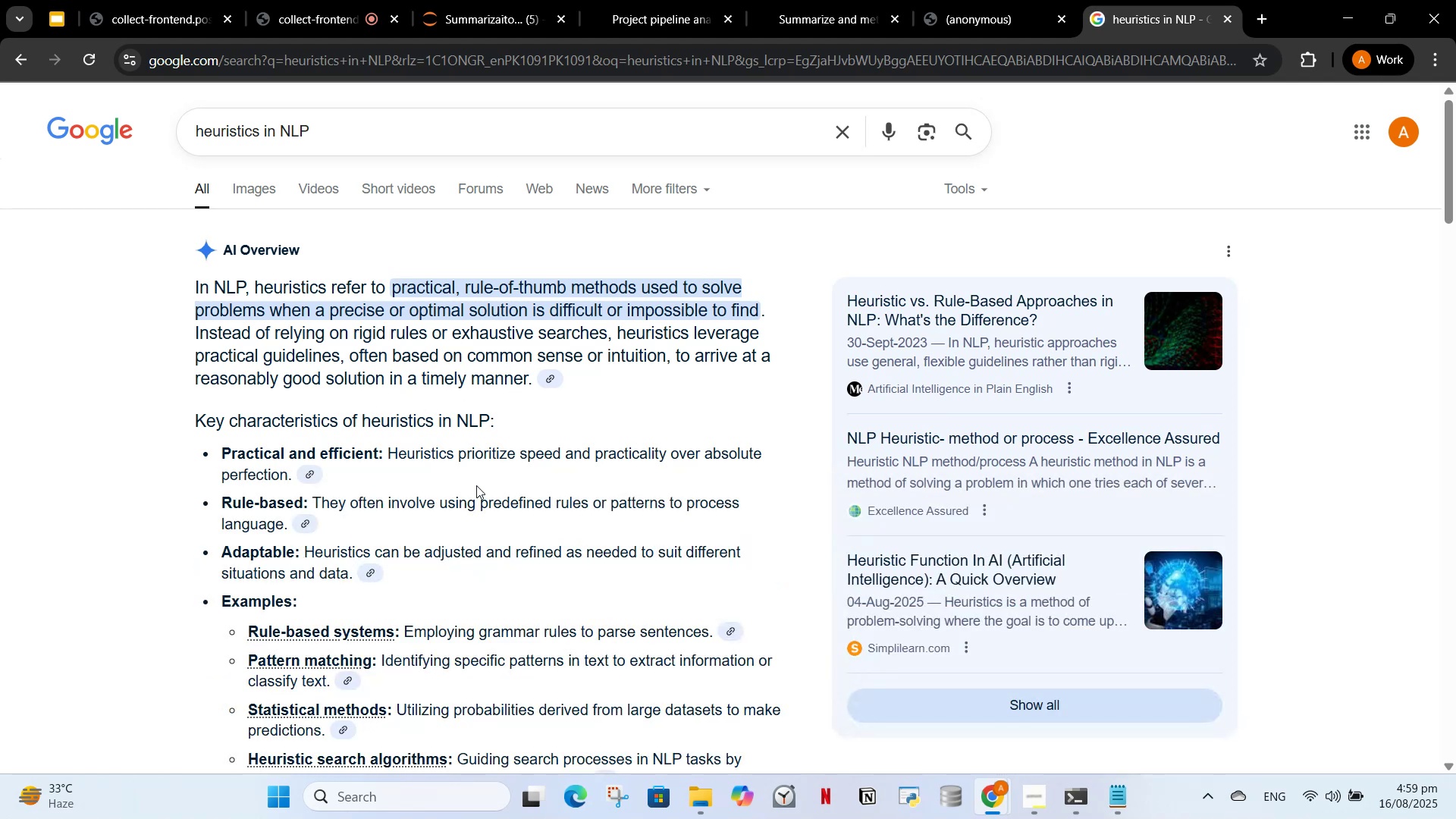 
scroll: coordinate [436, 500], scroll_direction: down, amount: 2.0
 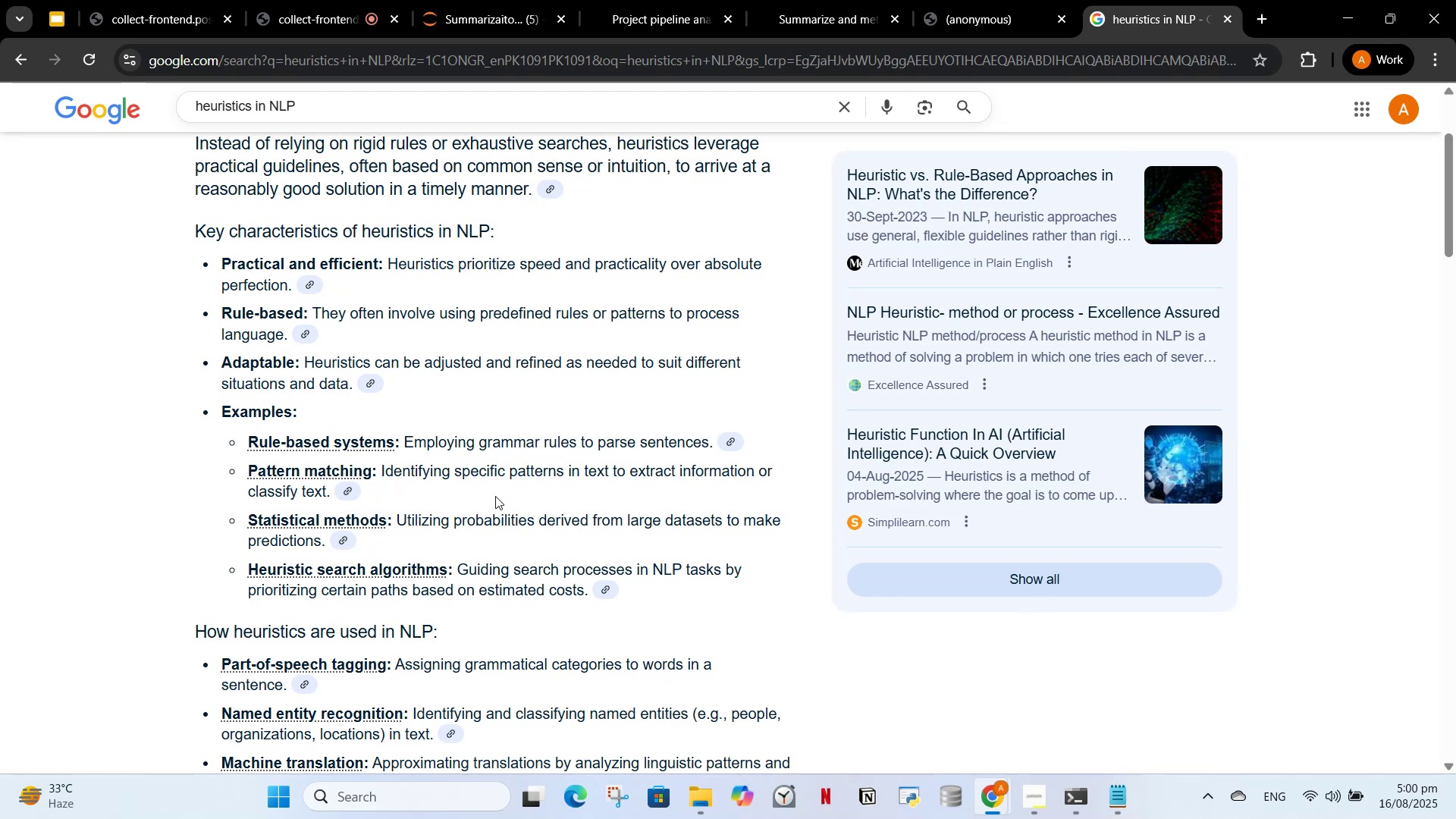 
wait(21.05)
 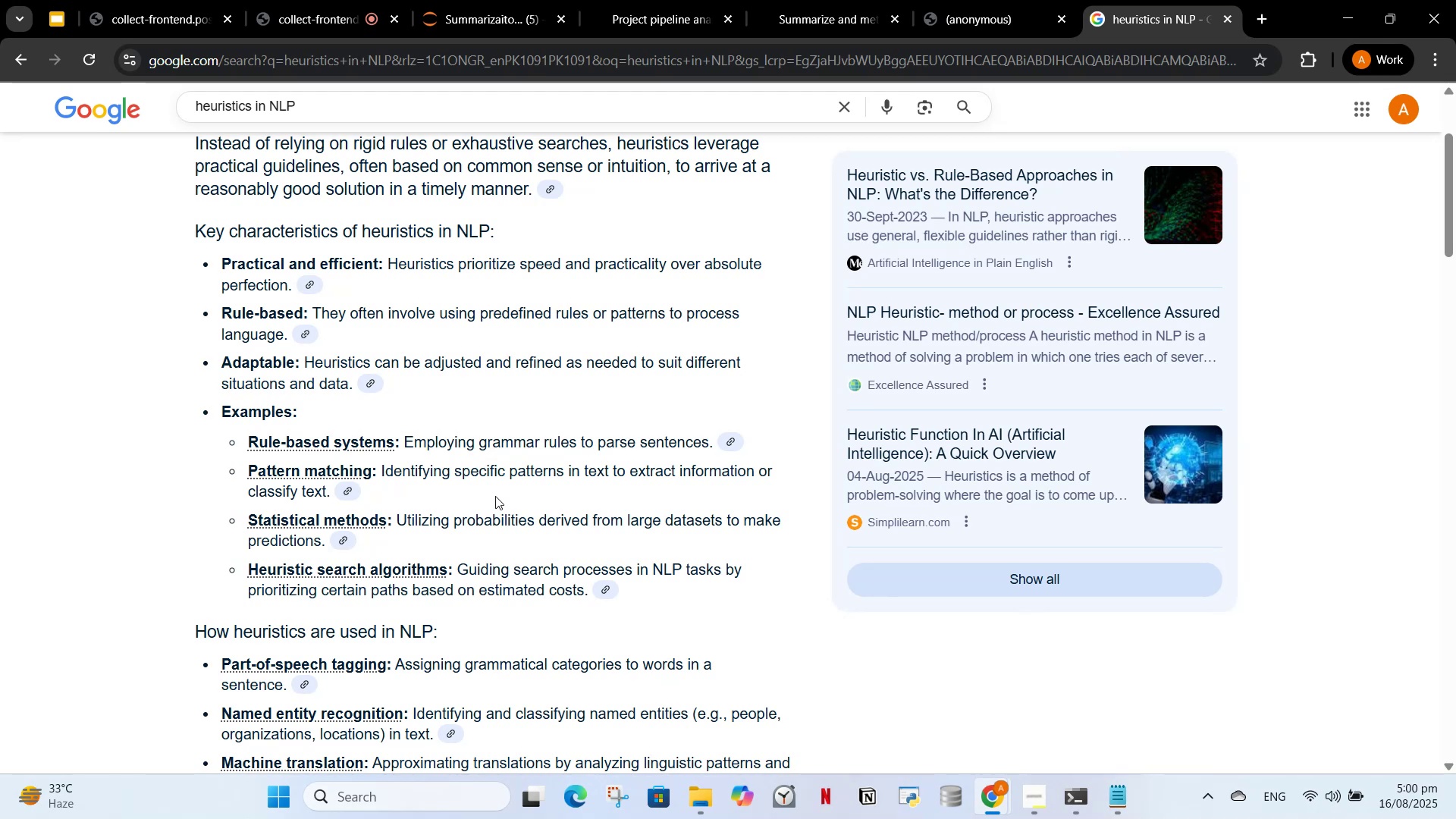 
double_click([450, 0])
 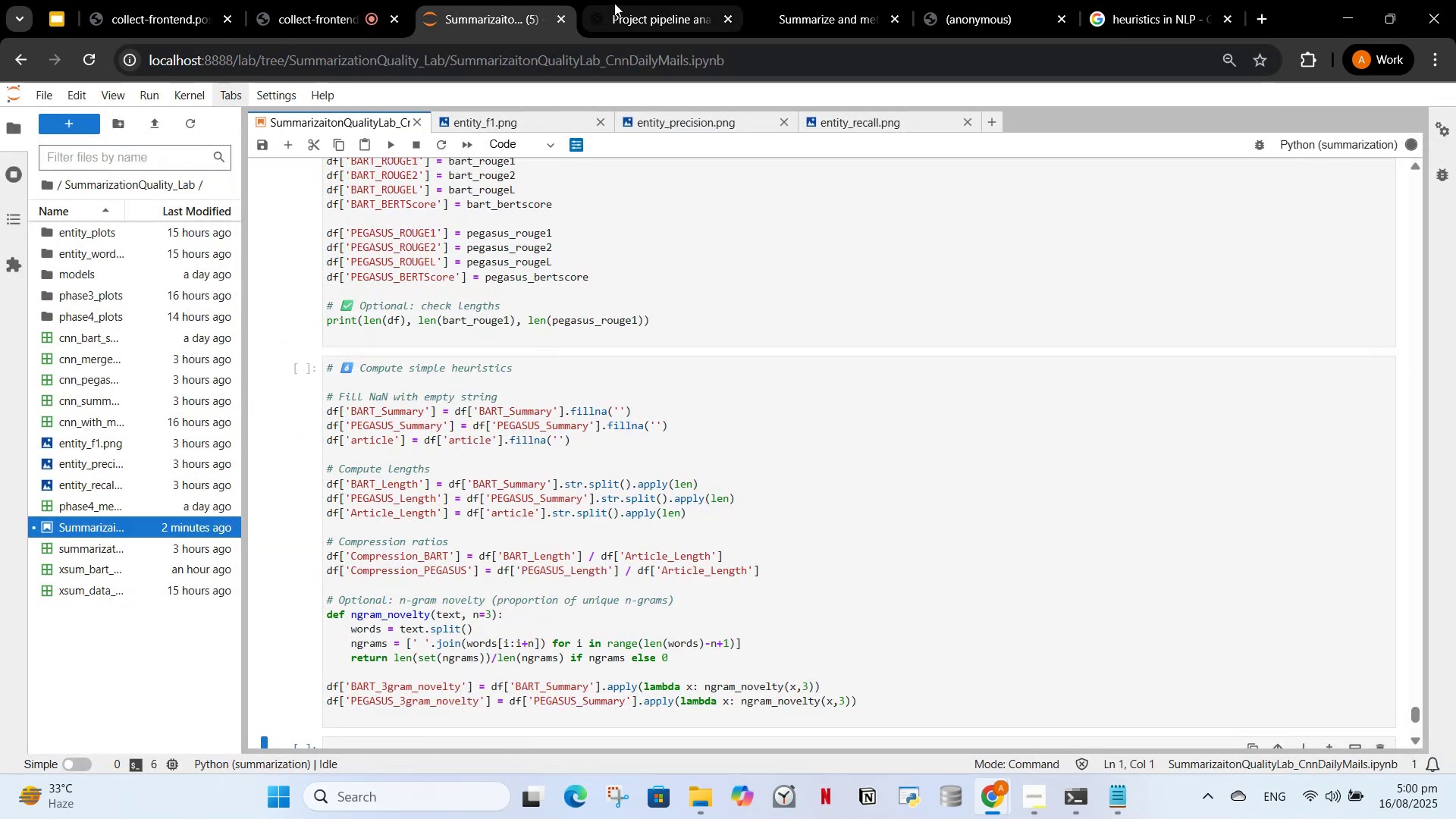 
left_click([614, 3])
 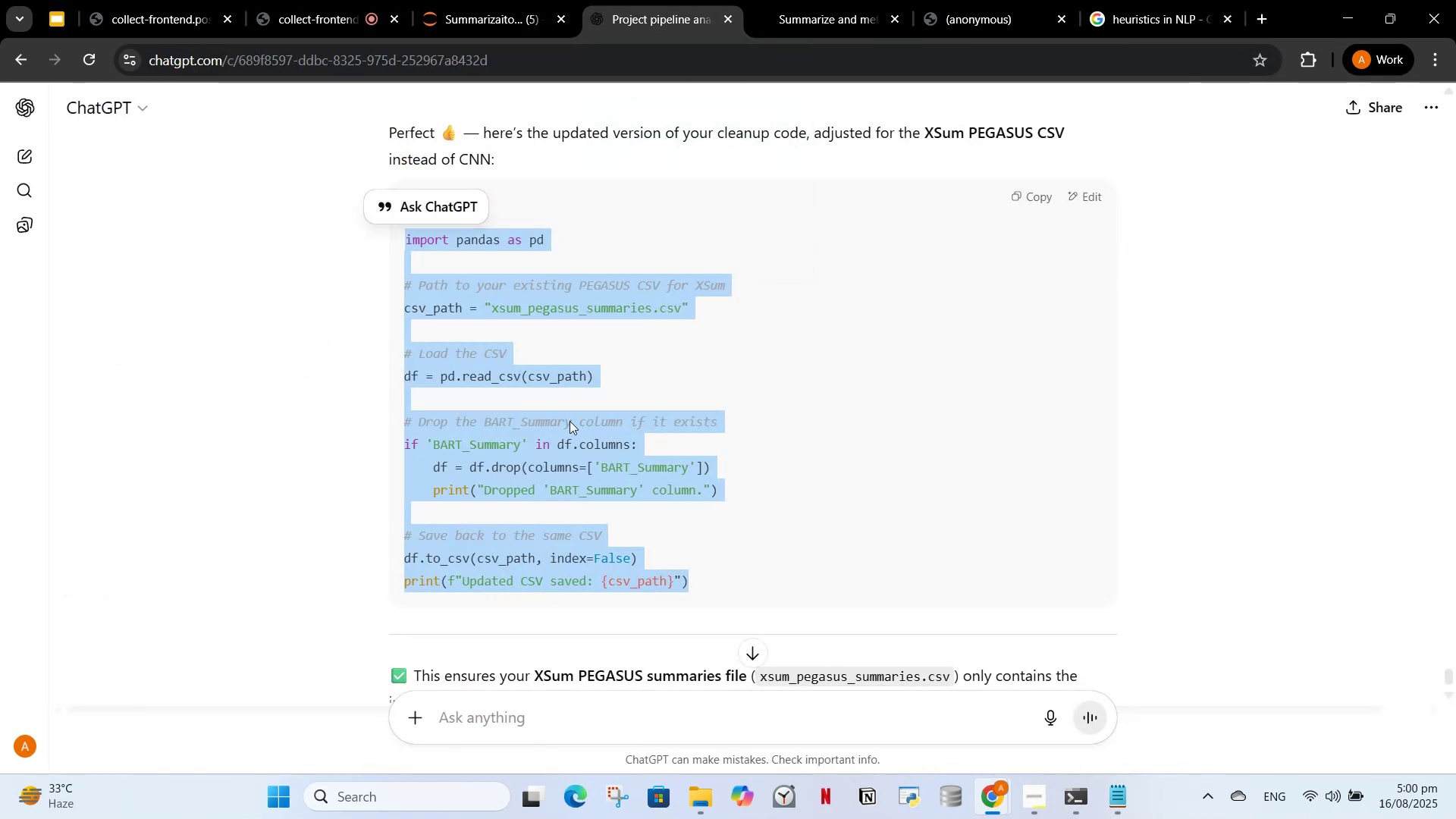 
left_click([584, 402])
 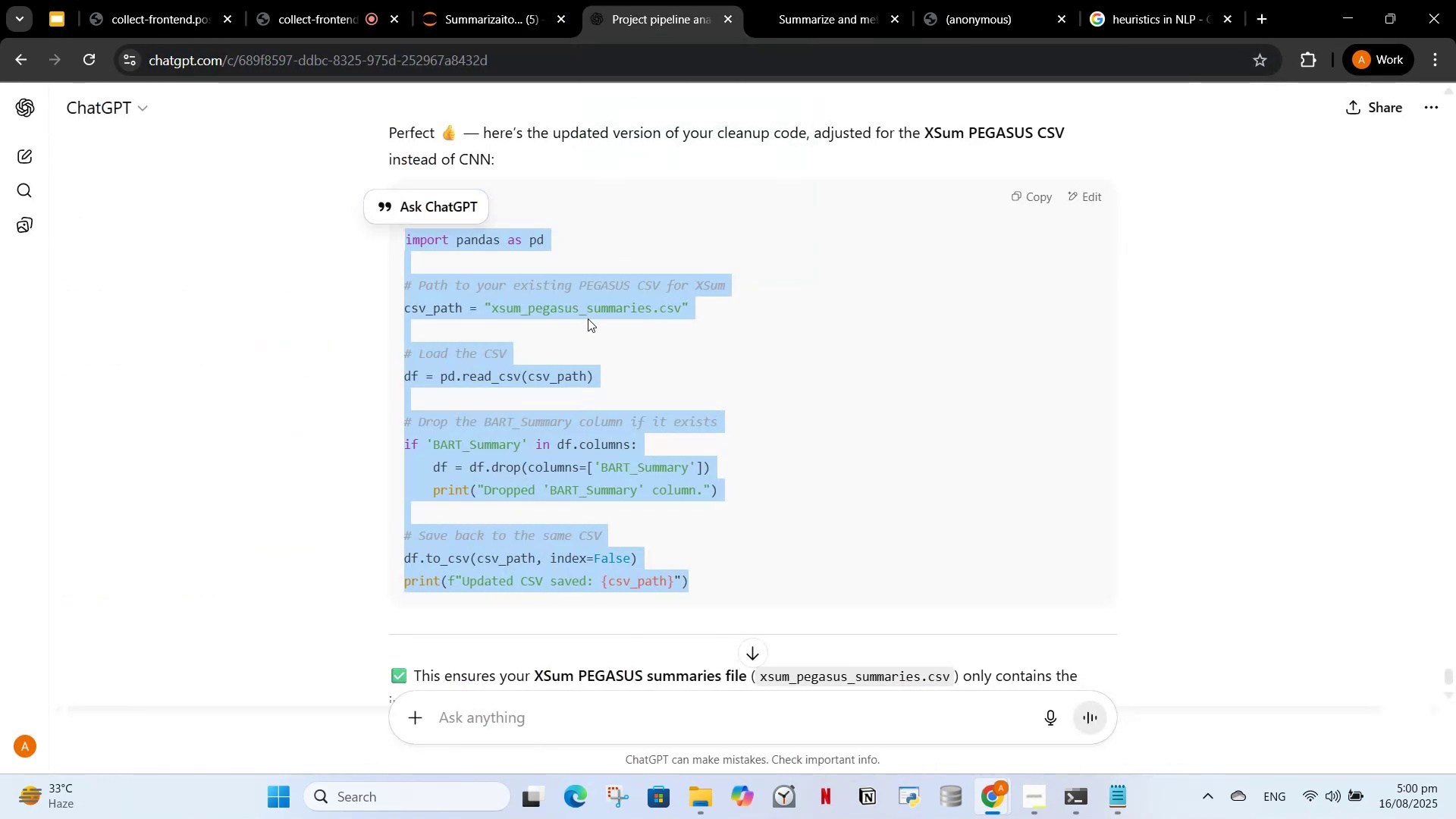 
left_click([596, 306])
 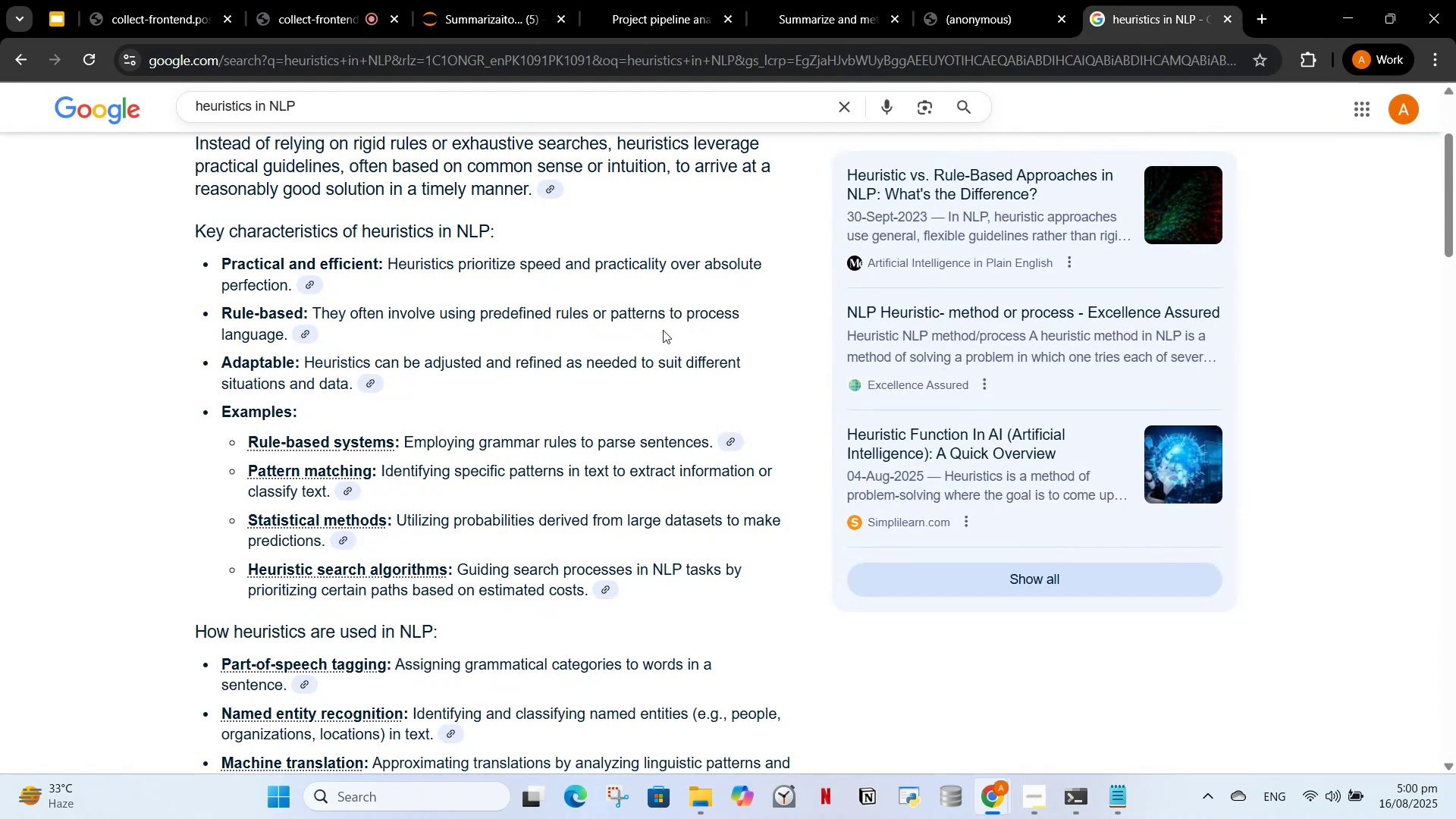 
scroll: coordinate [478, 442], scroll_direction: up, amount: 4.0
 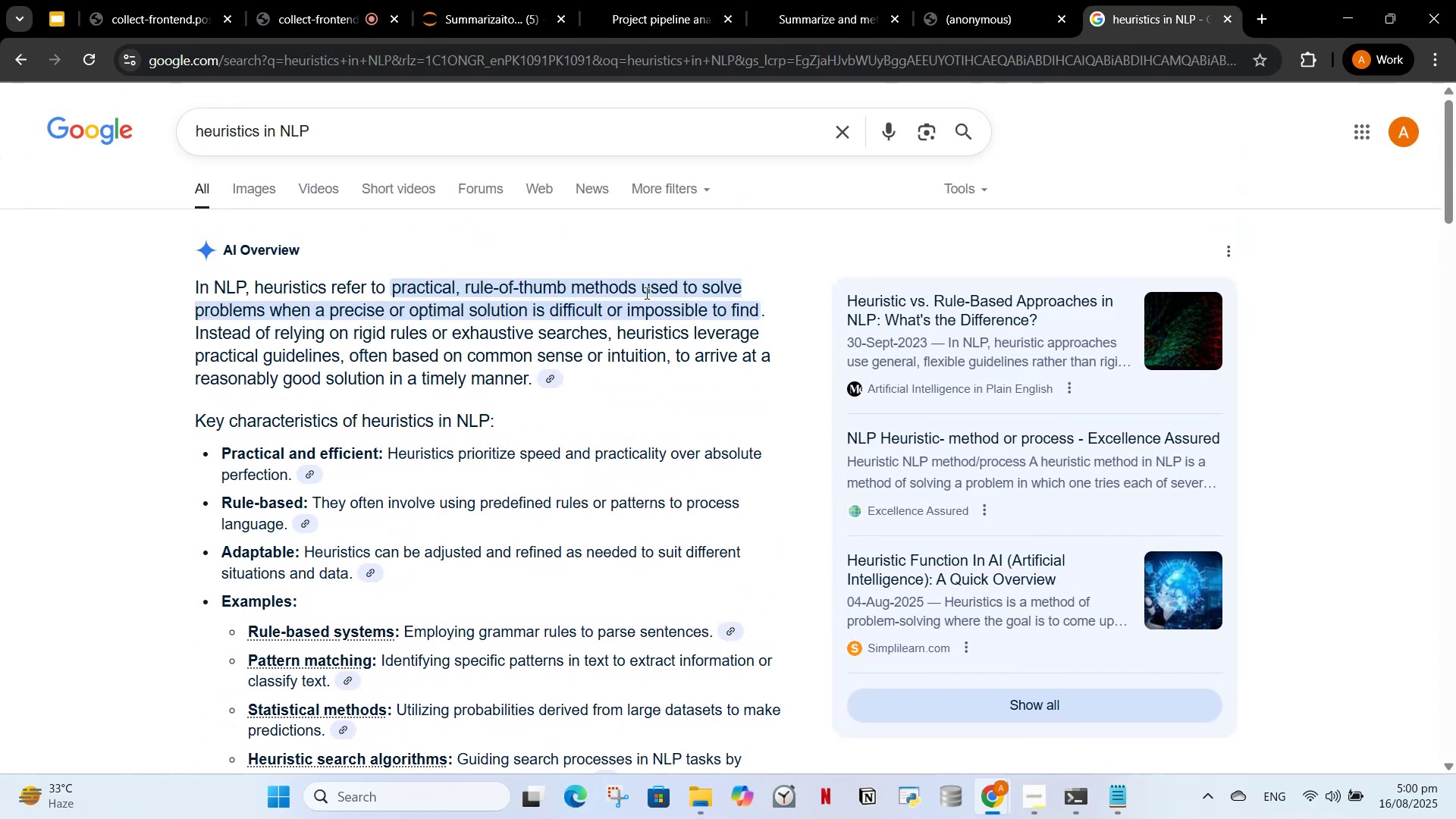 
wait(12.76)
 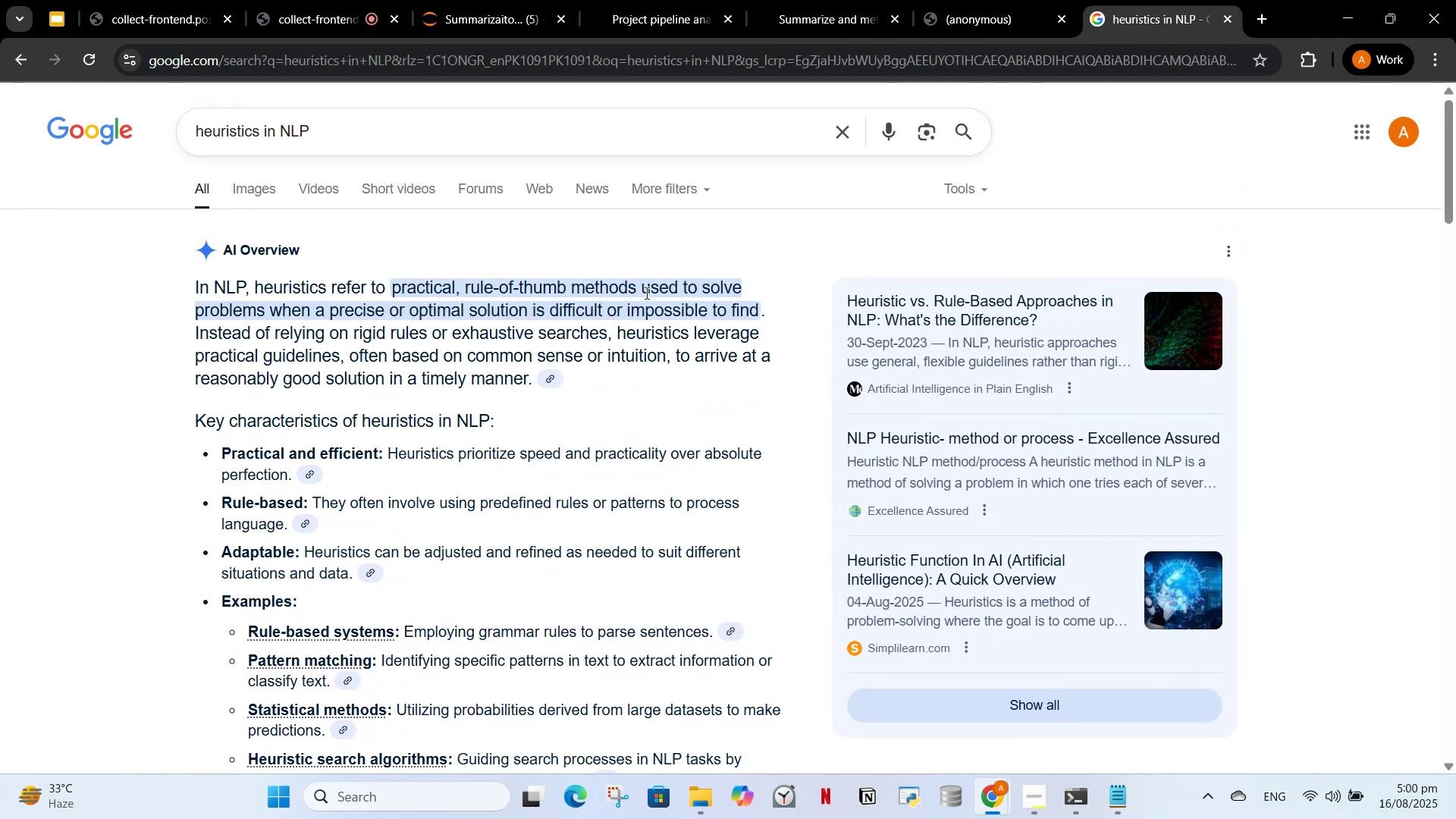 
scroll: coordinate [209, 442], scroll_direction: down, amount: 1.0
 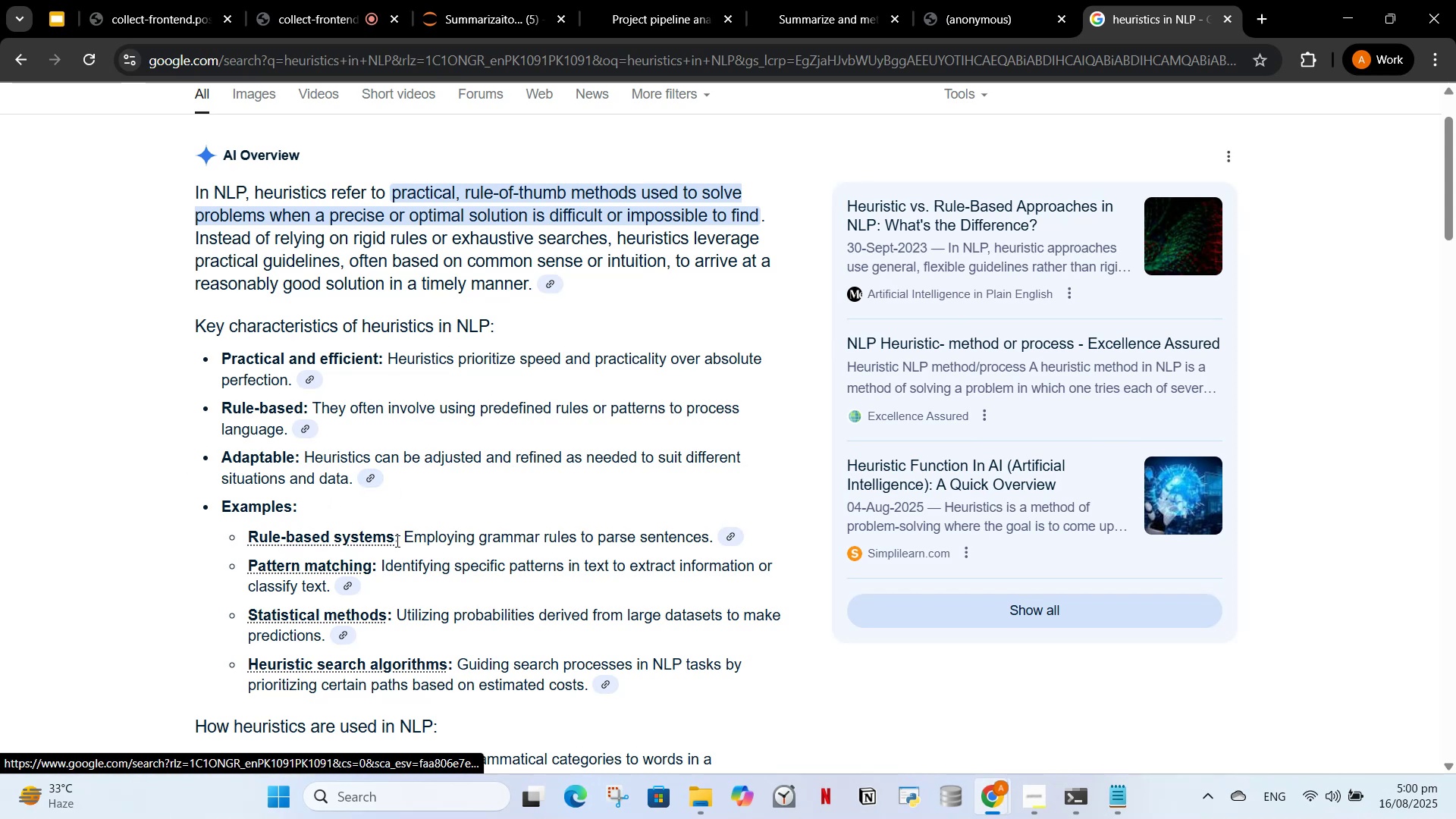 
wait(15.41)
 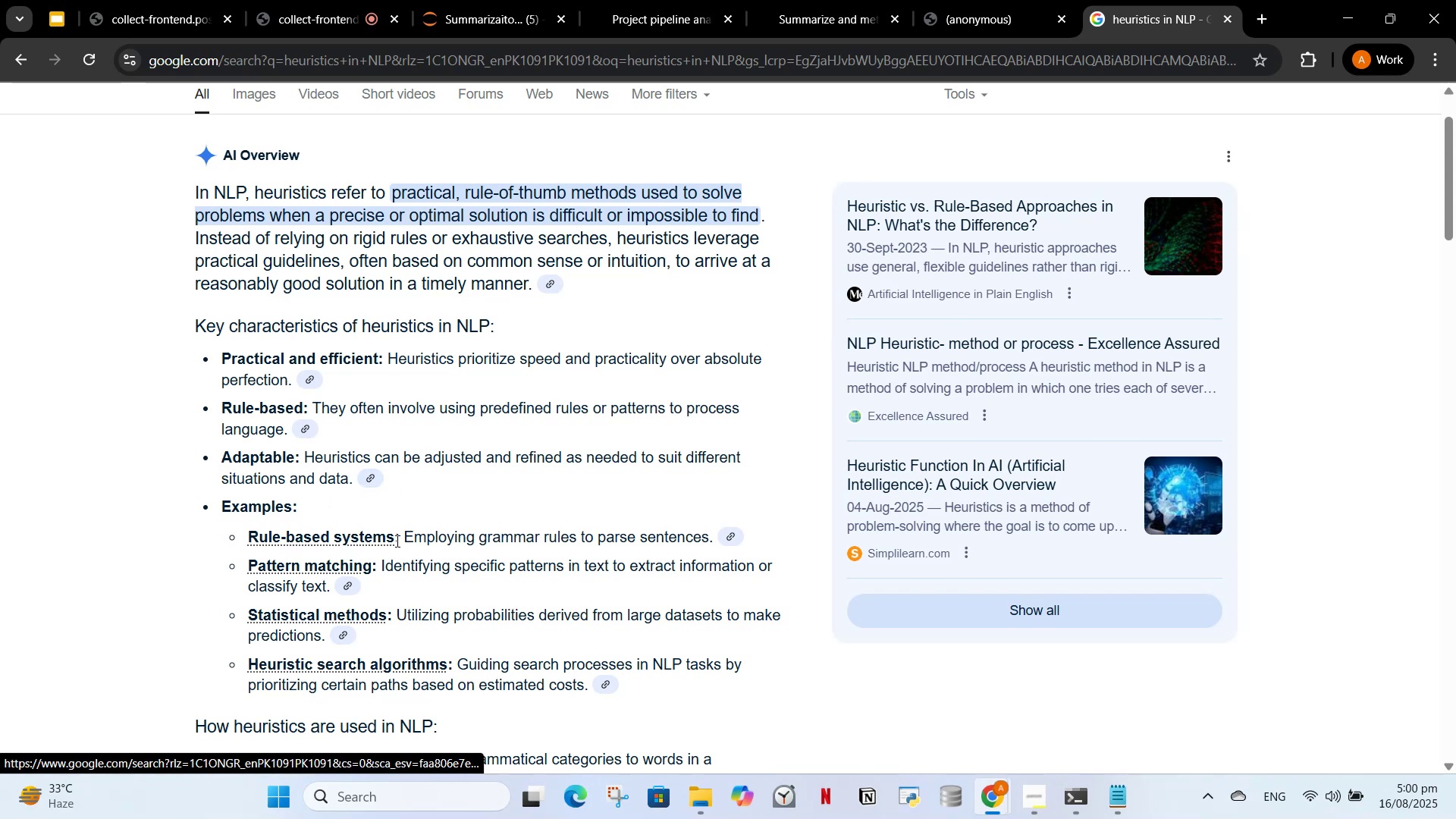 
left_click([826, 0])
 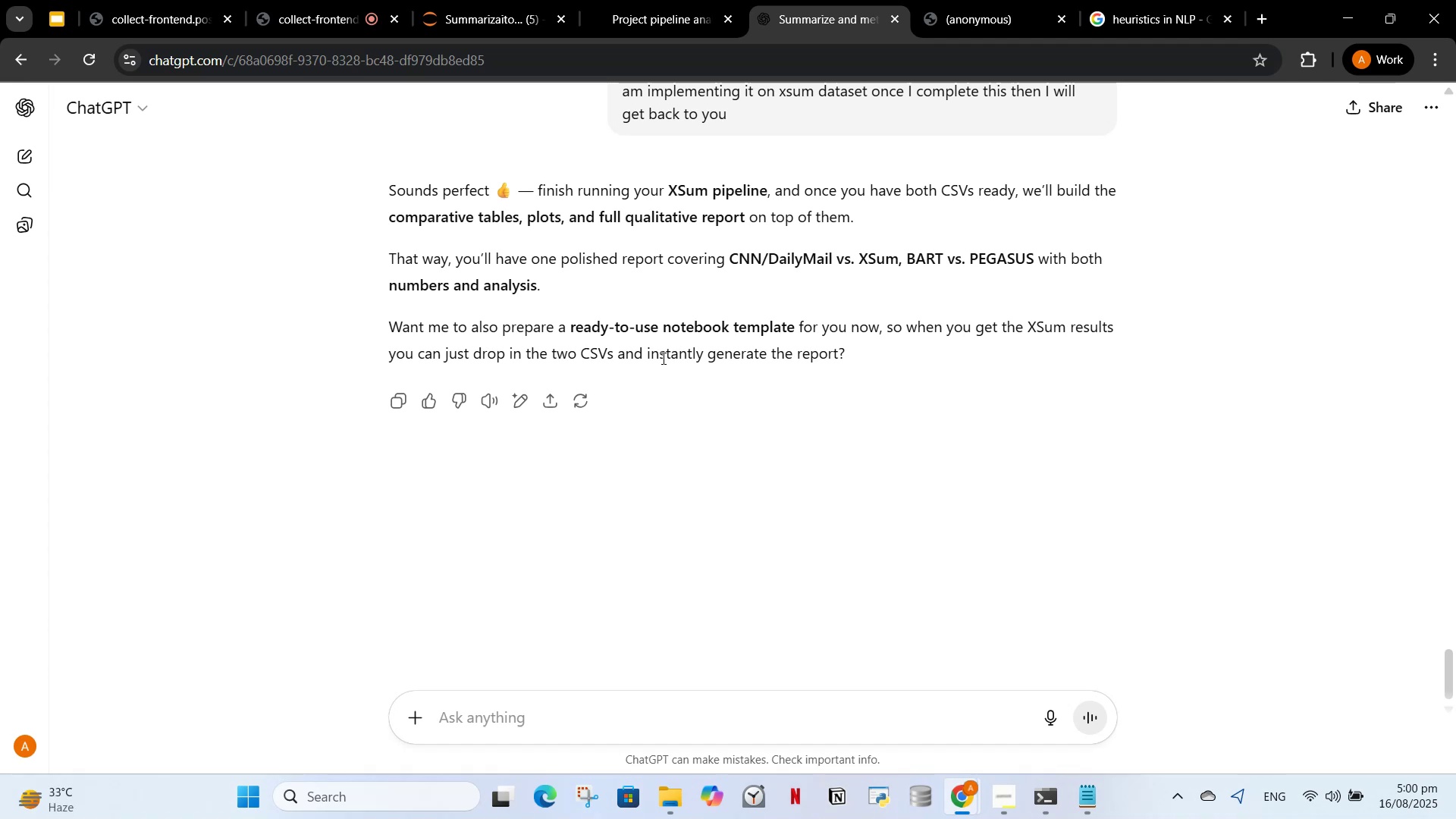 
scroll: coordinate [667, 448], scroll_direction: up, amount: 4.0
 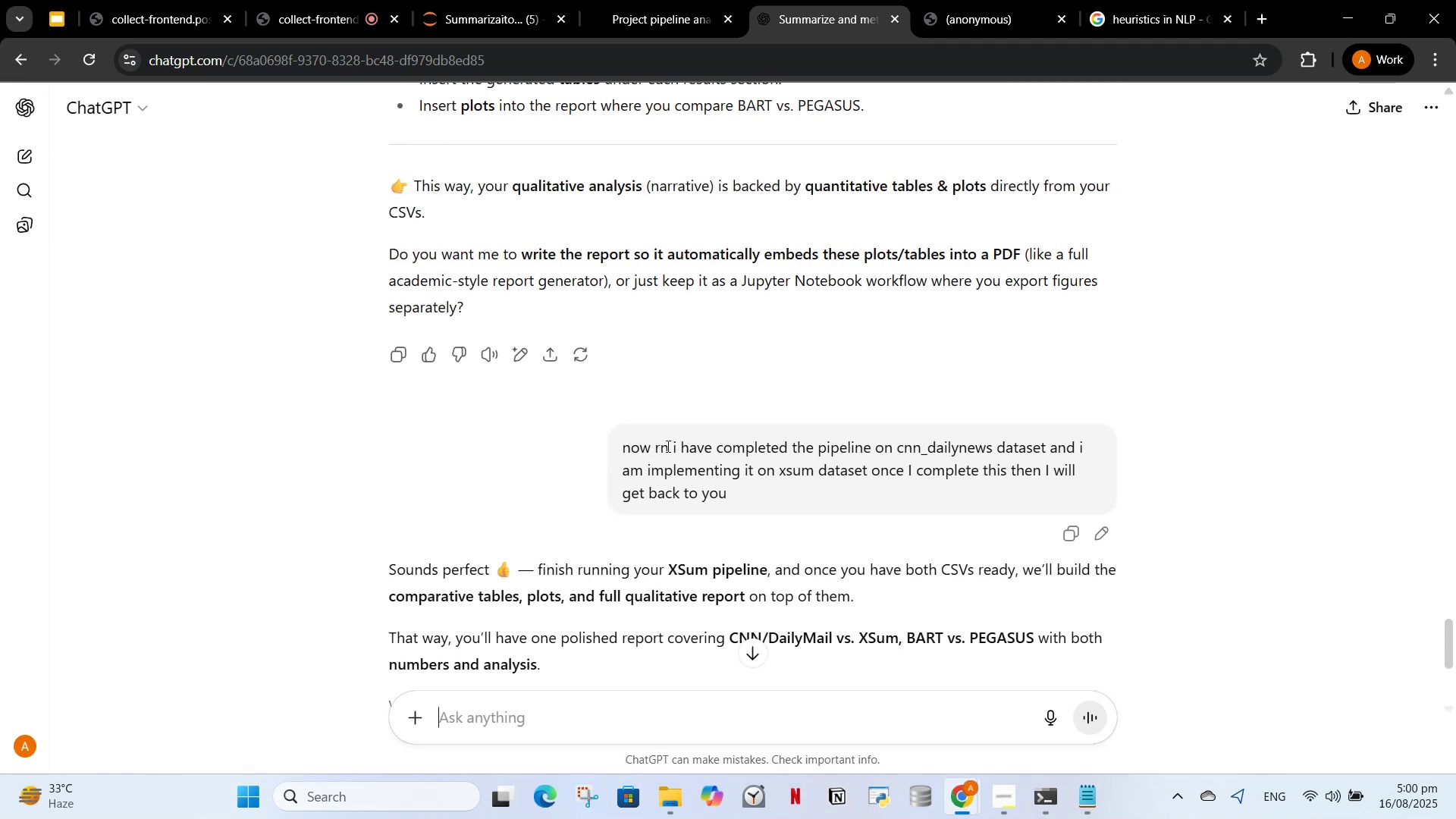 
scroll: coordinate [667, 446], scroll_direction: down, amount: 2.0
 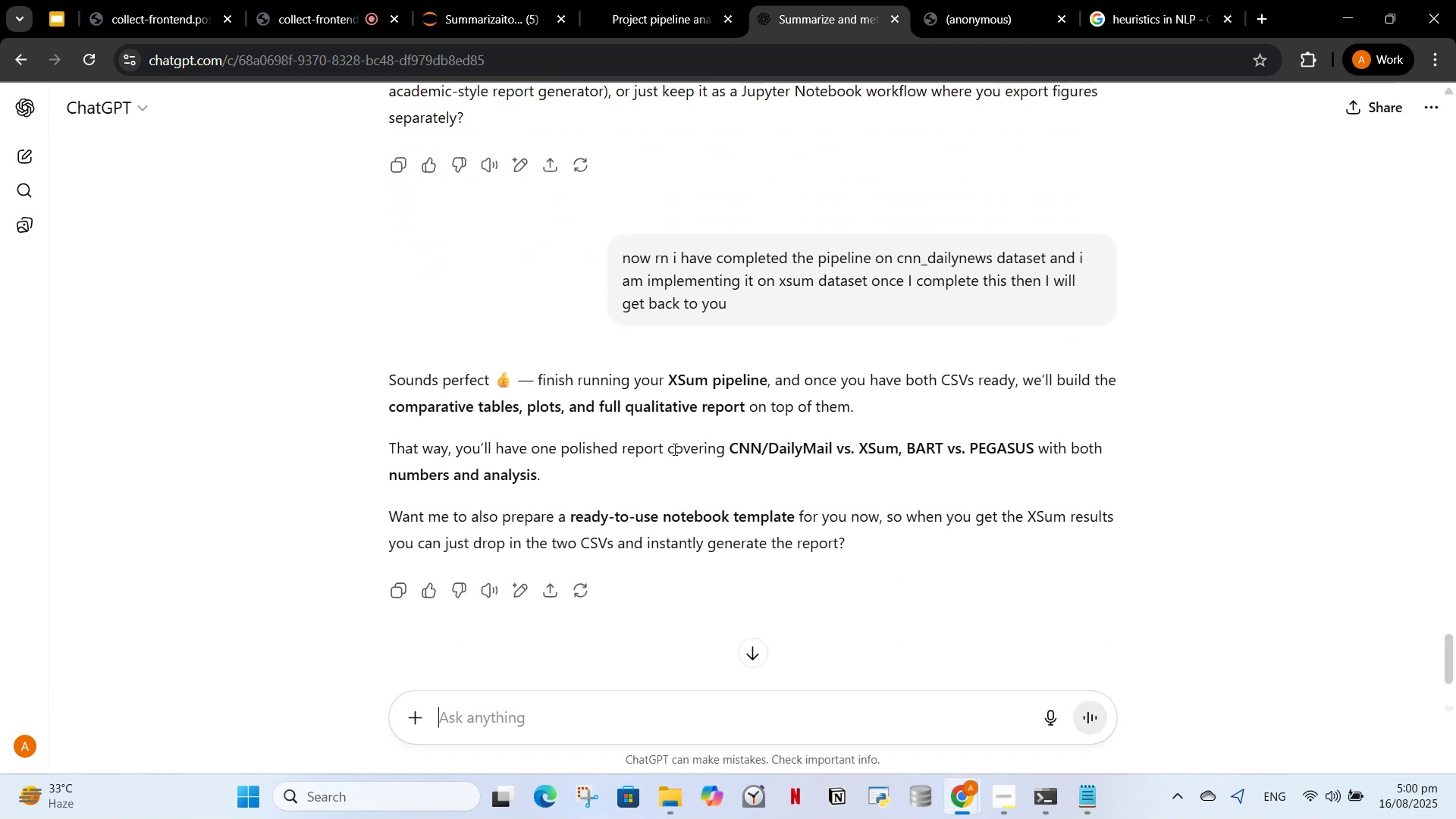 
type(will i make this qualiti)
key(Backspace)
type(ative analysis report )
 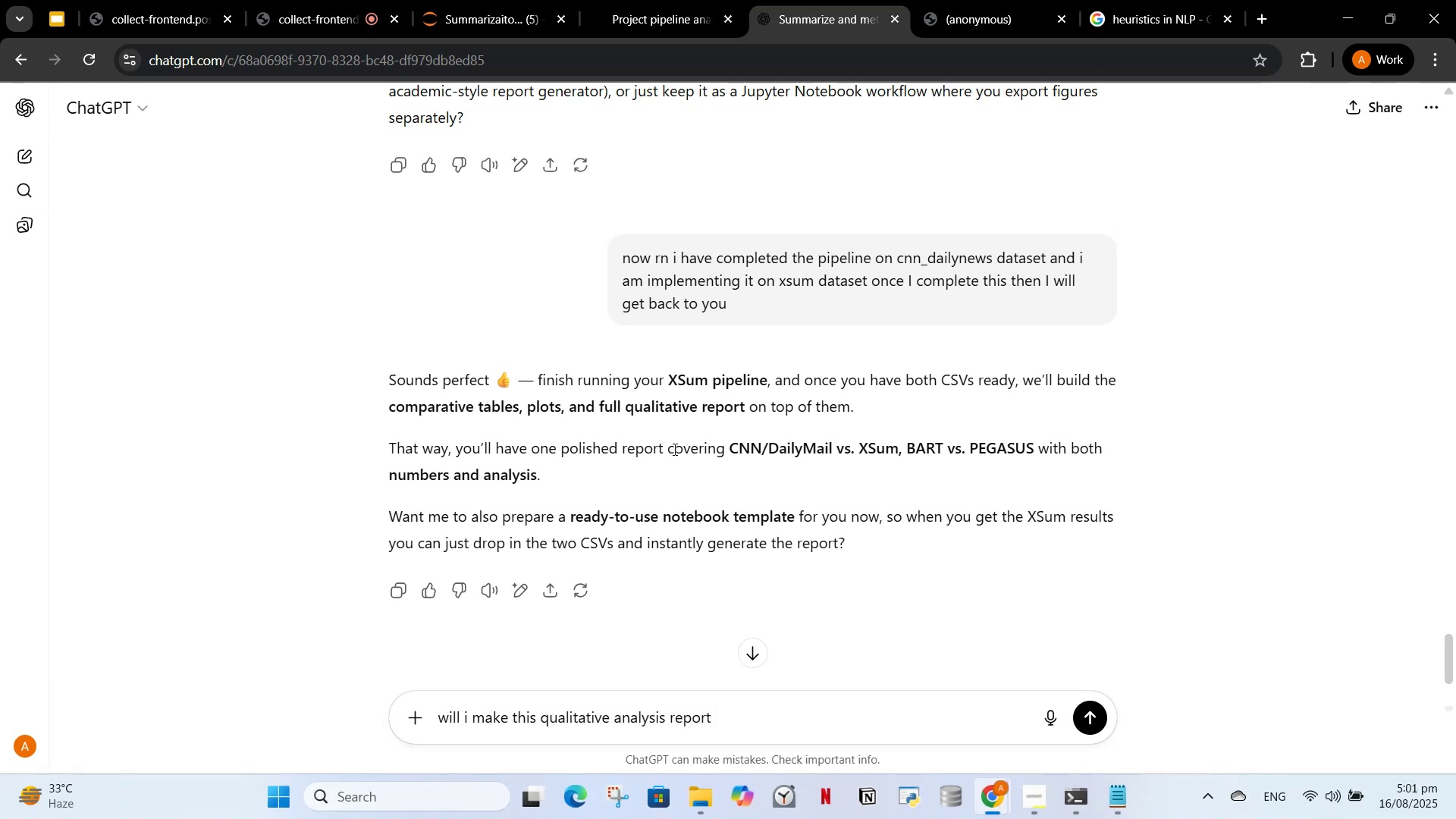 
type(in the jupyter lab and give it to myy )
key(Backspace)
key(Backspace)
key(Backspace)
key(Backspace)
 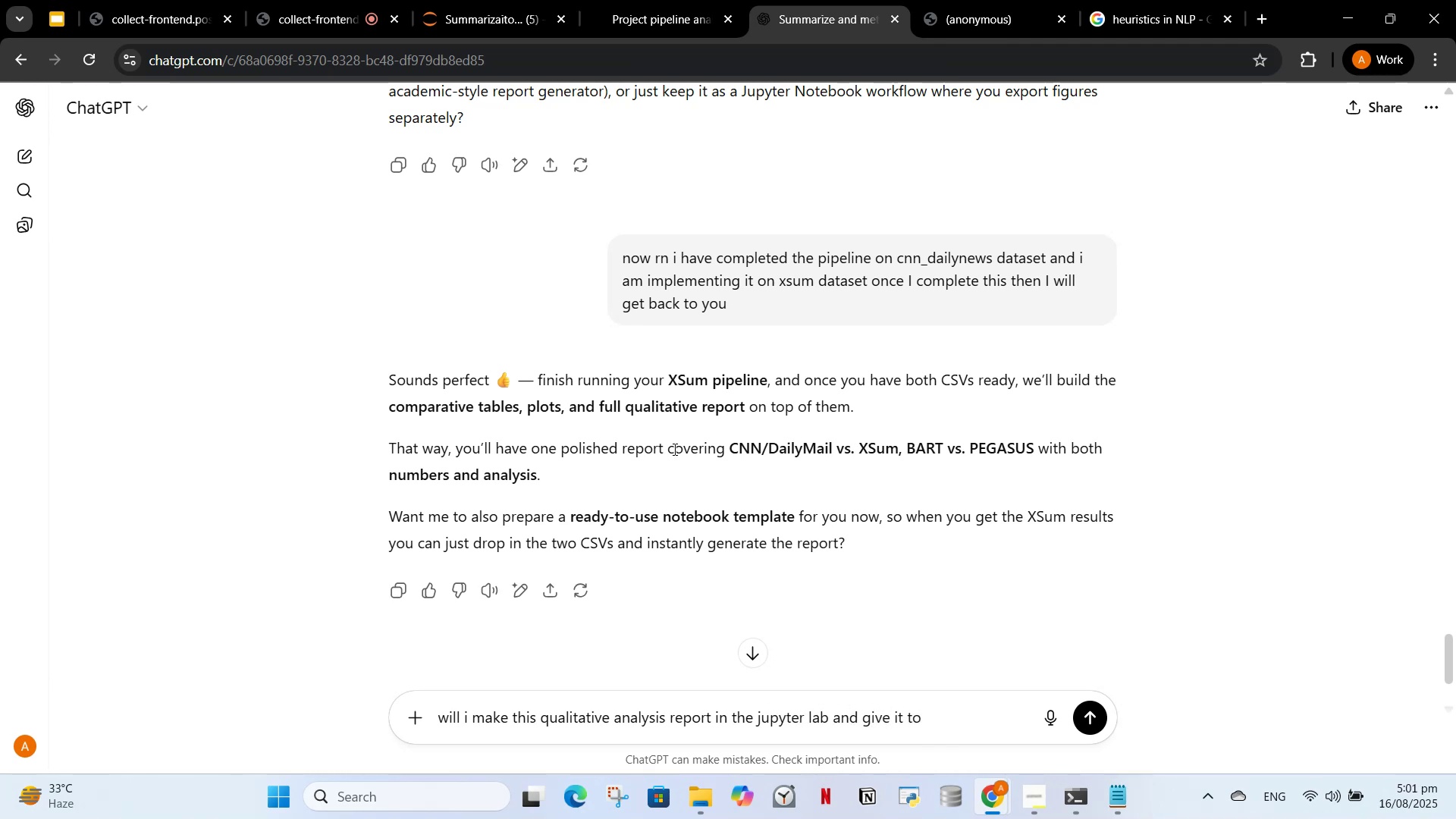 
hold_key(key=Backspace, duration=0.94)
 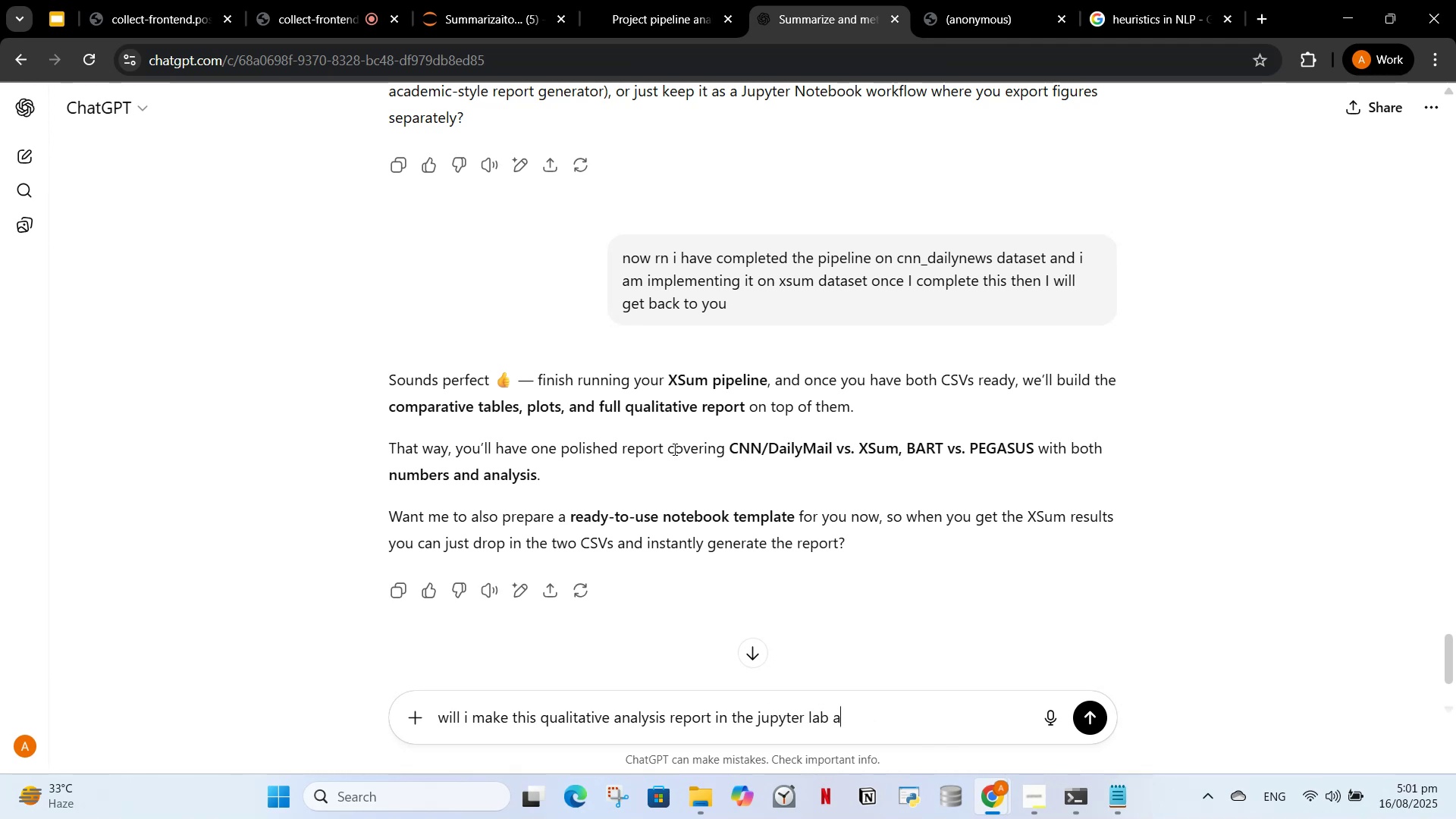 
key(Enter)
 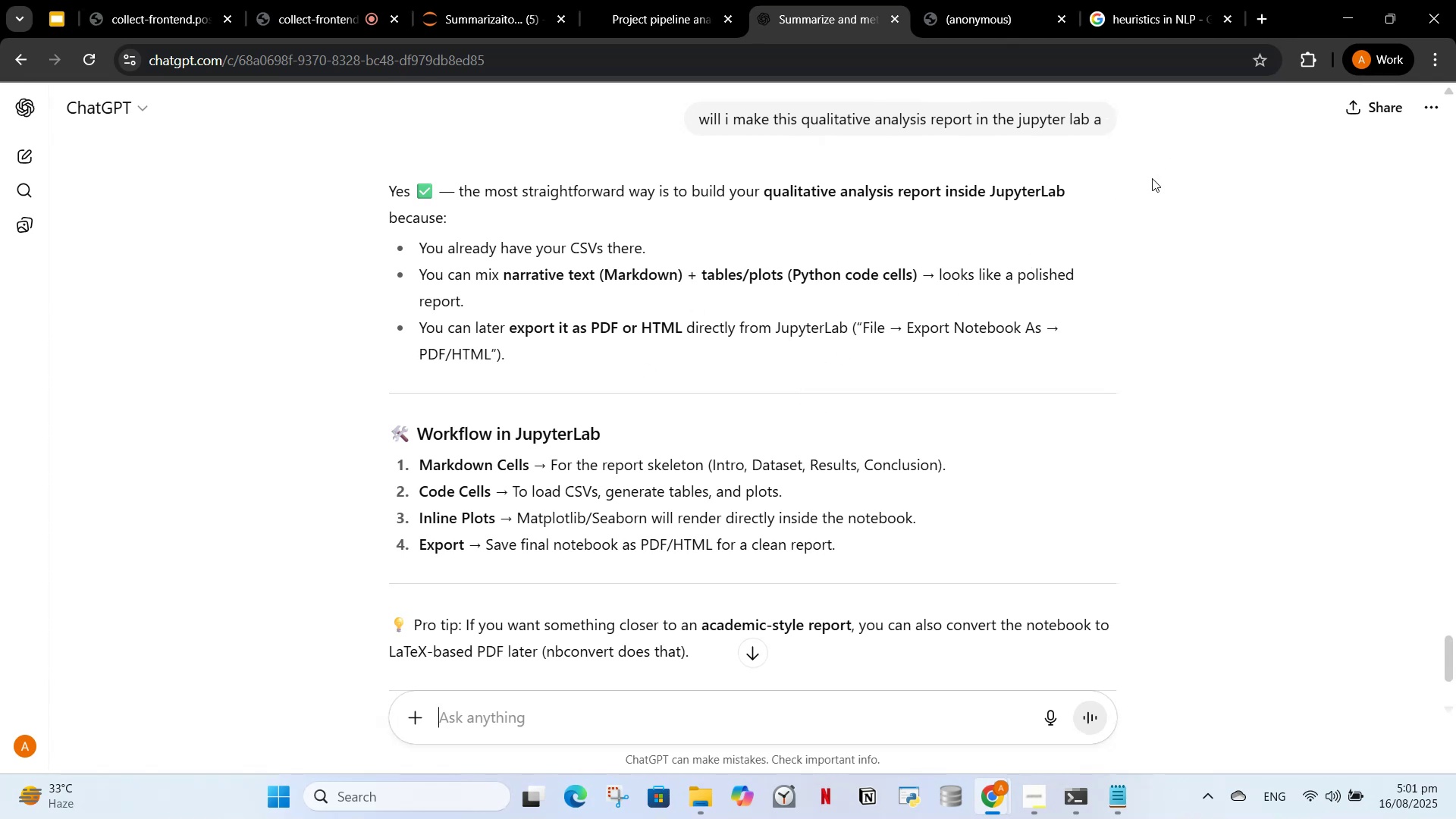 
wait(19.42)
 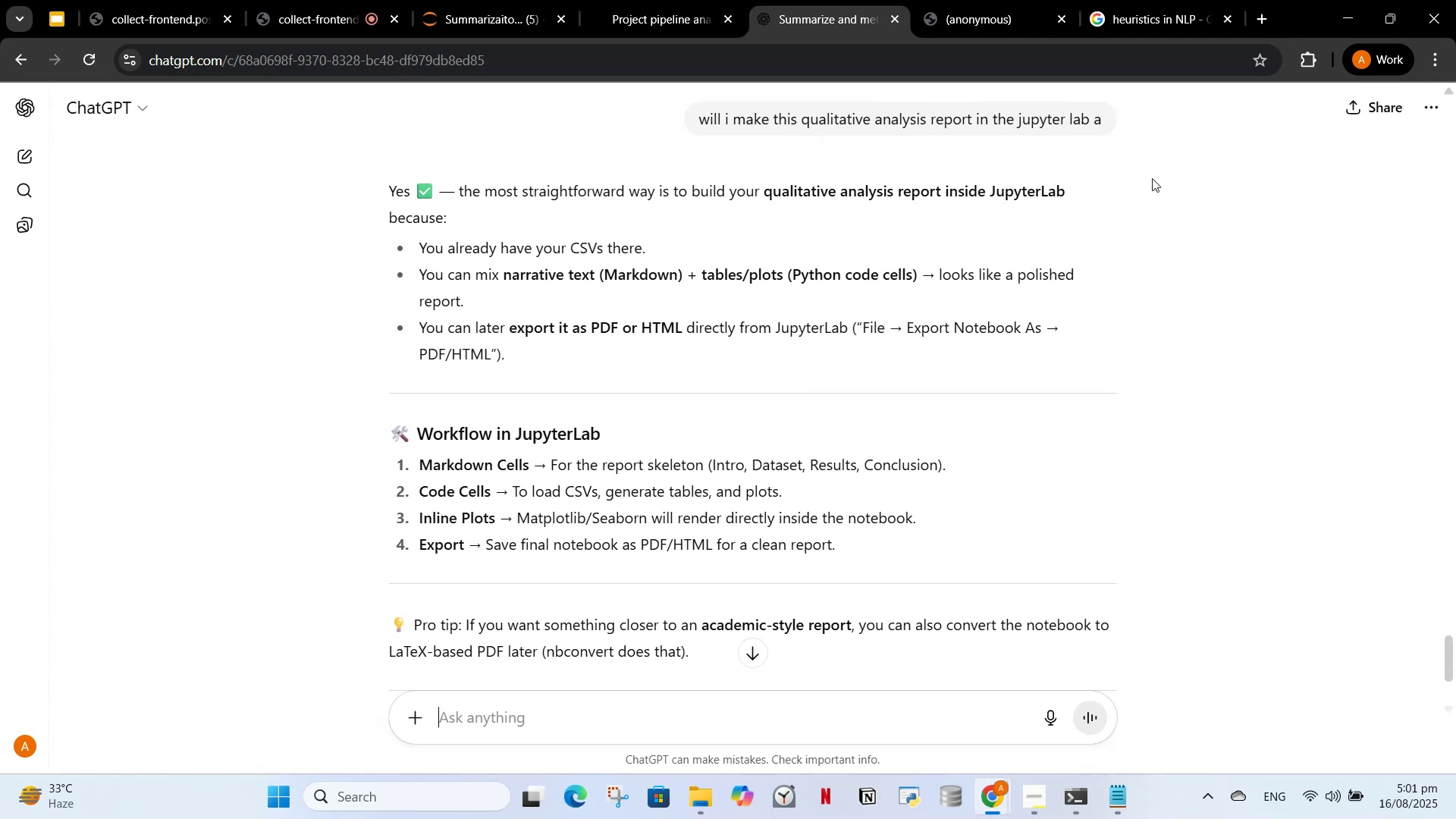 
left_click([666, 0])
 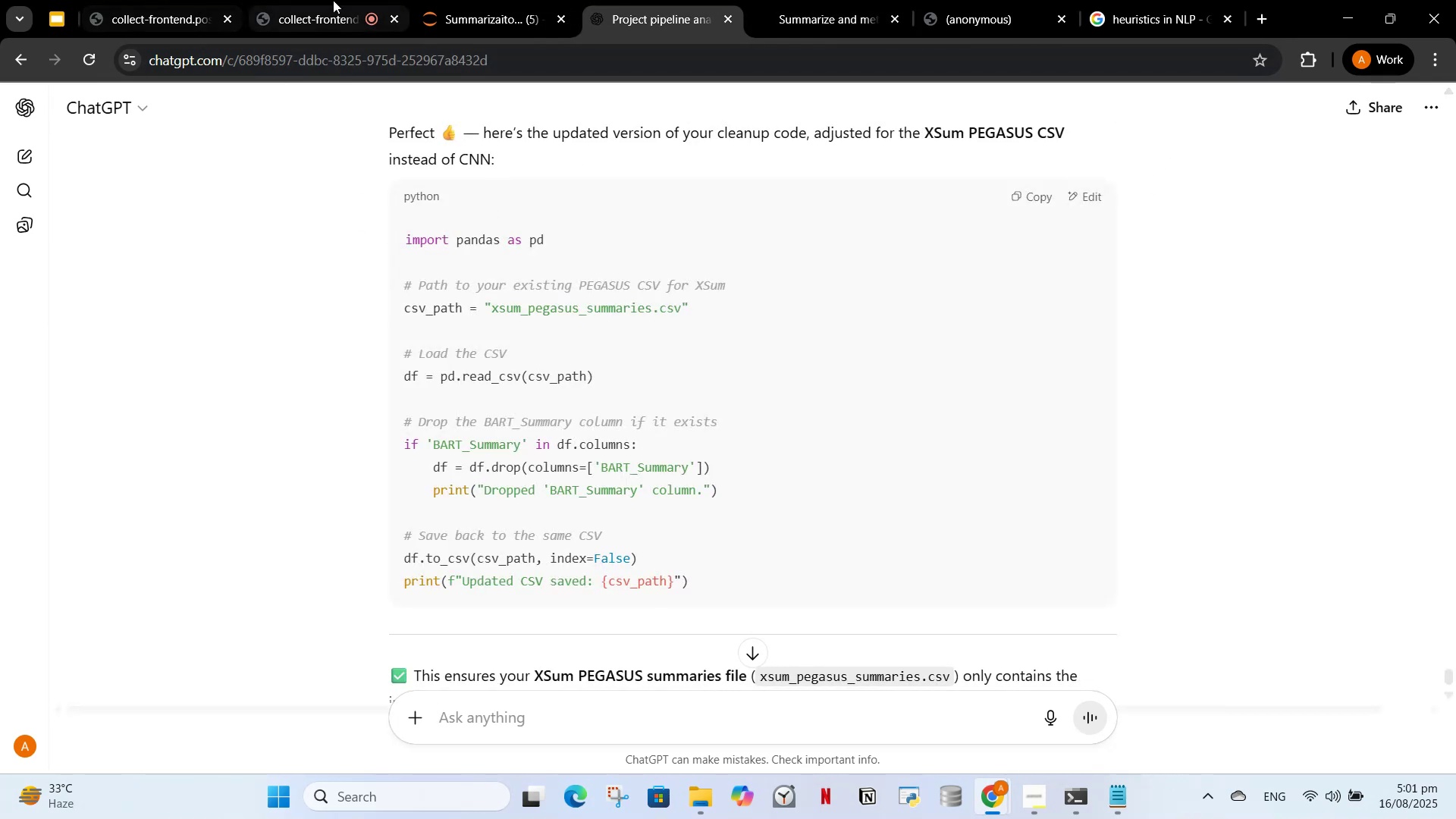 
left_click([484, 0])
 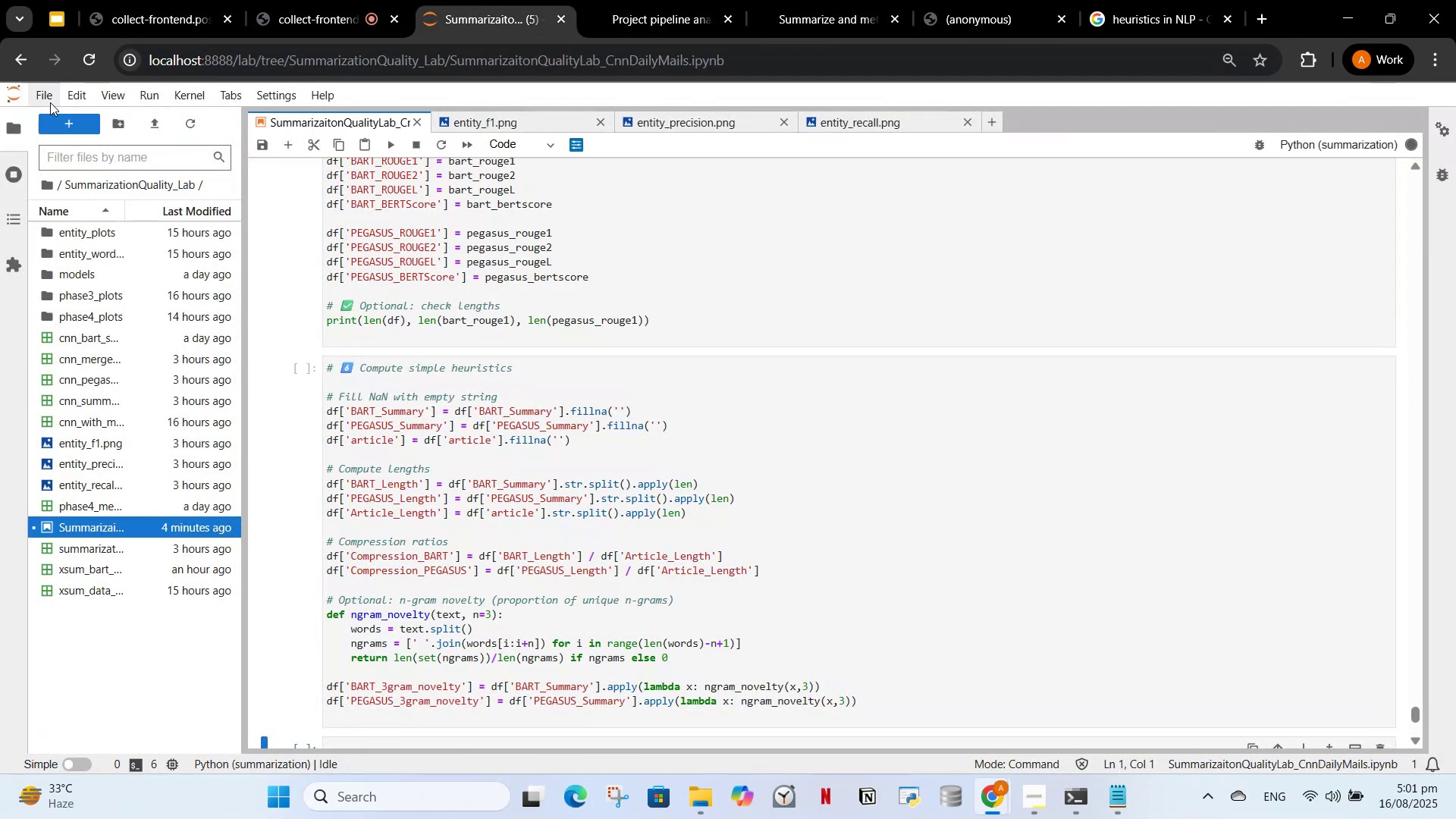 
left_click([50, 102])
 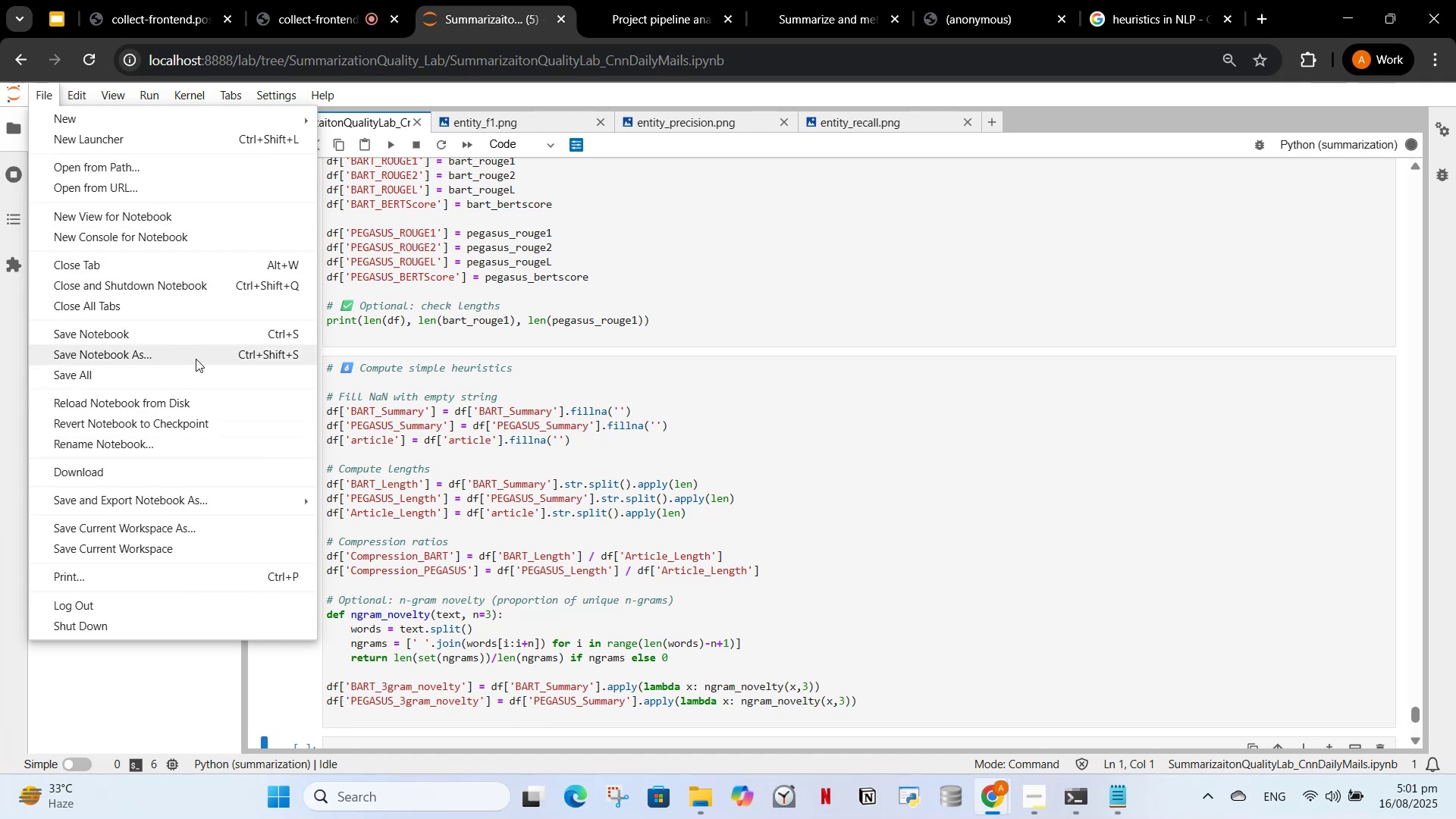 
wait(10.51)
 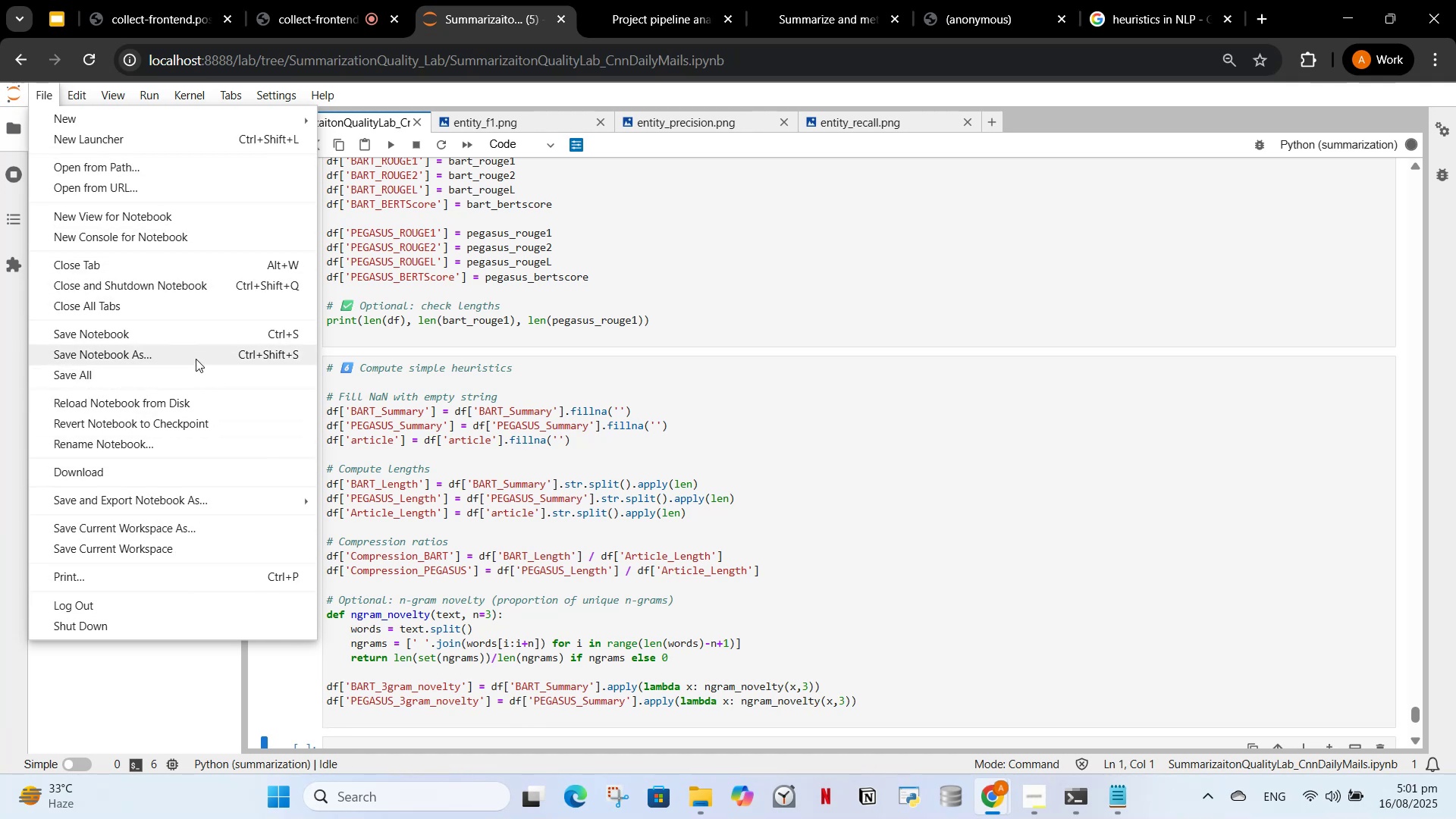 
left_click([430, 526])
 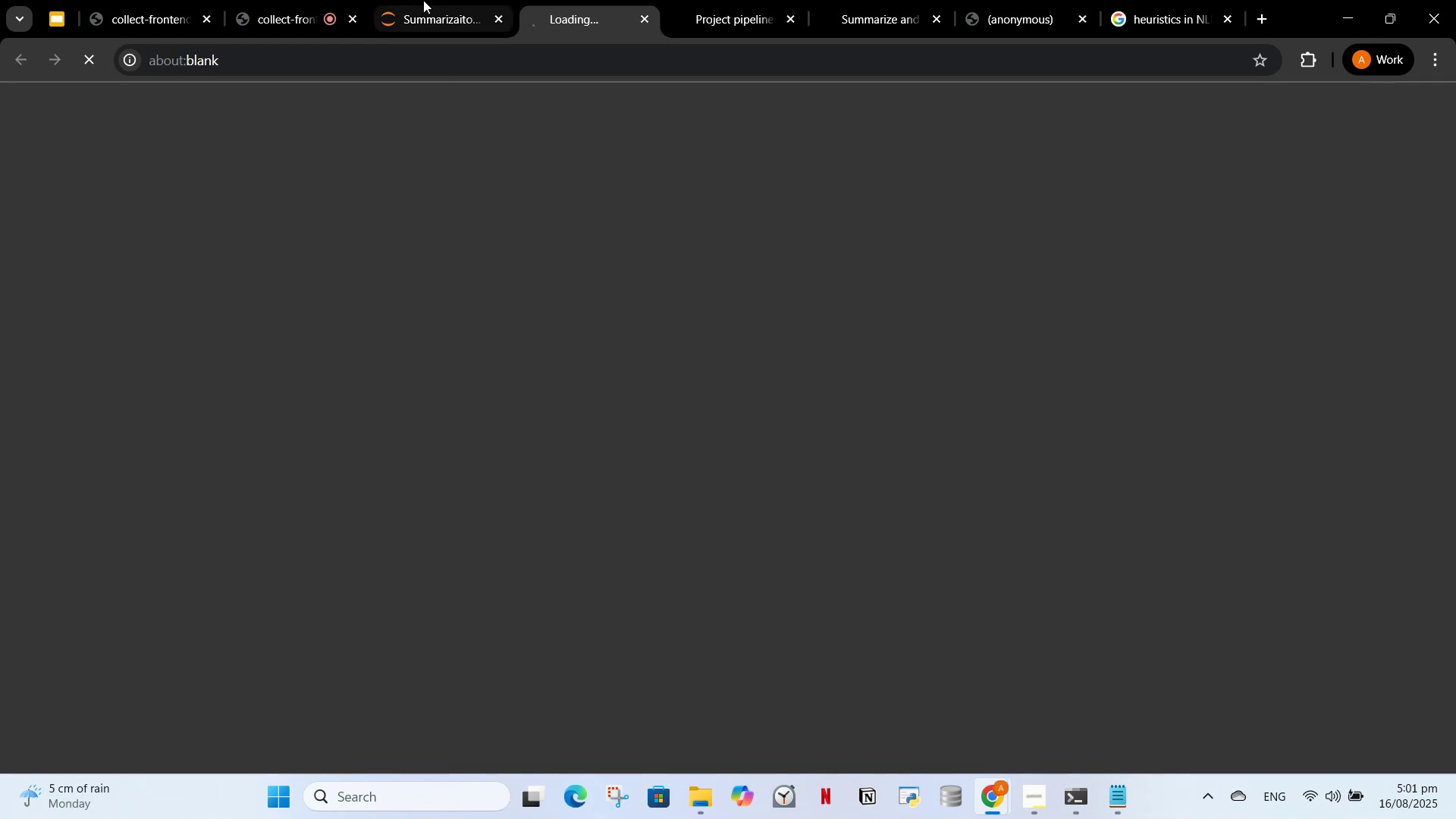 
left_click([442, 1])
 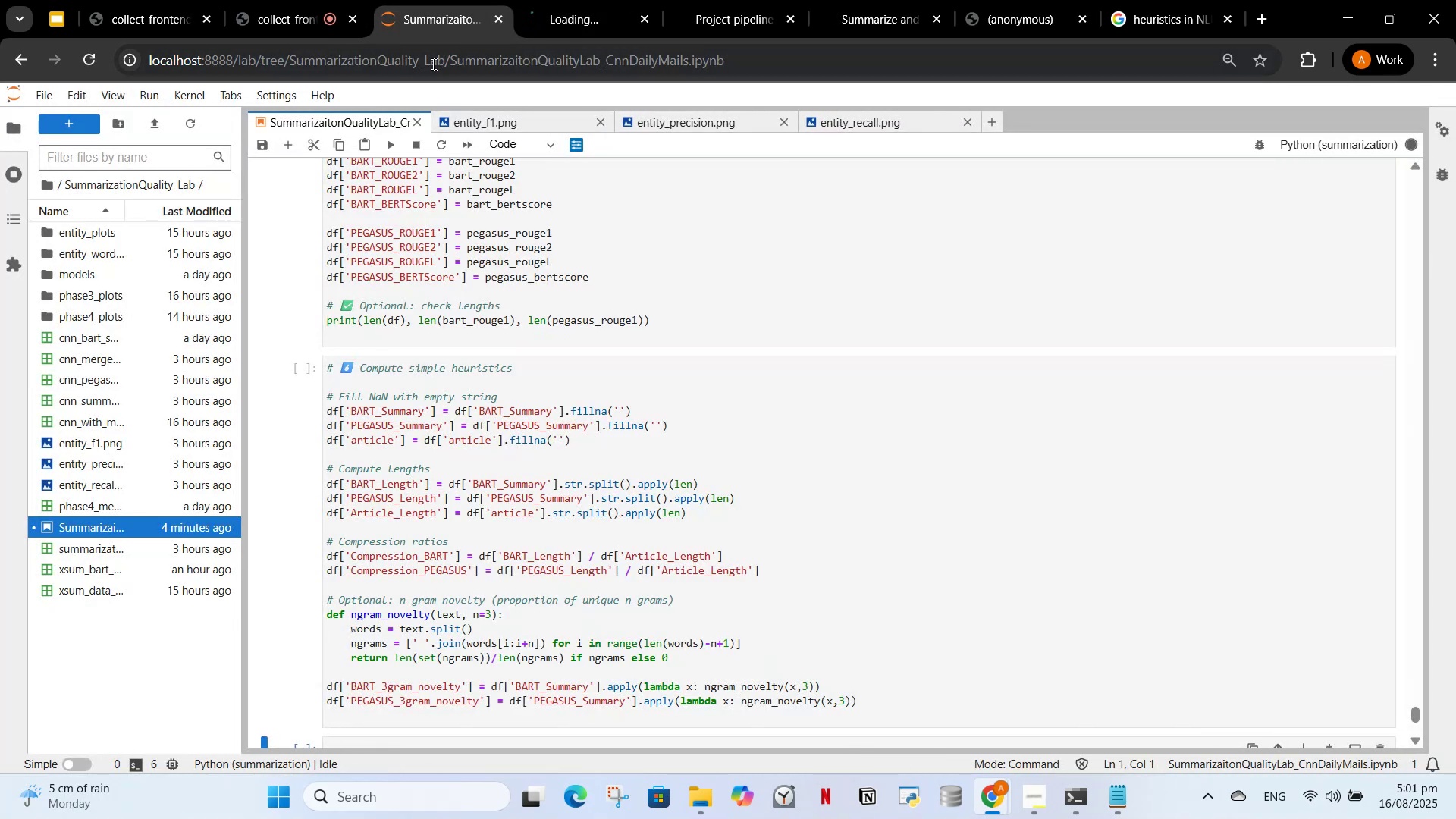 
wait(6.57)
 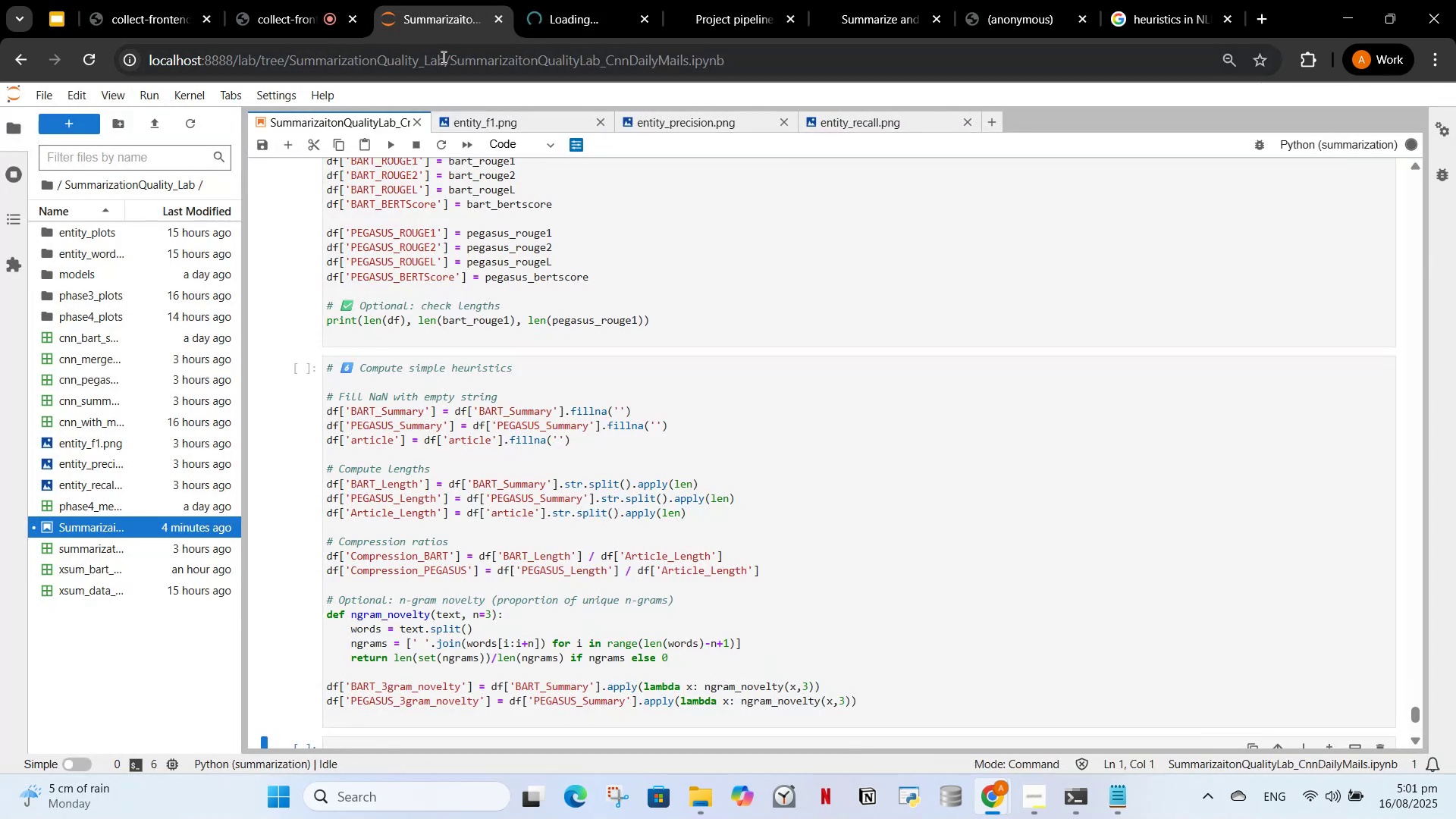 
left_click([1317, 51])
 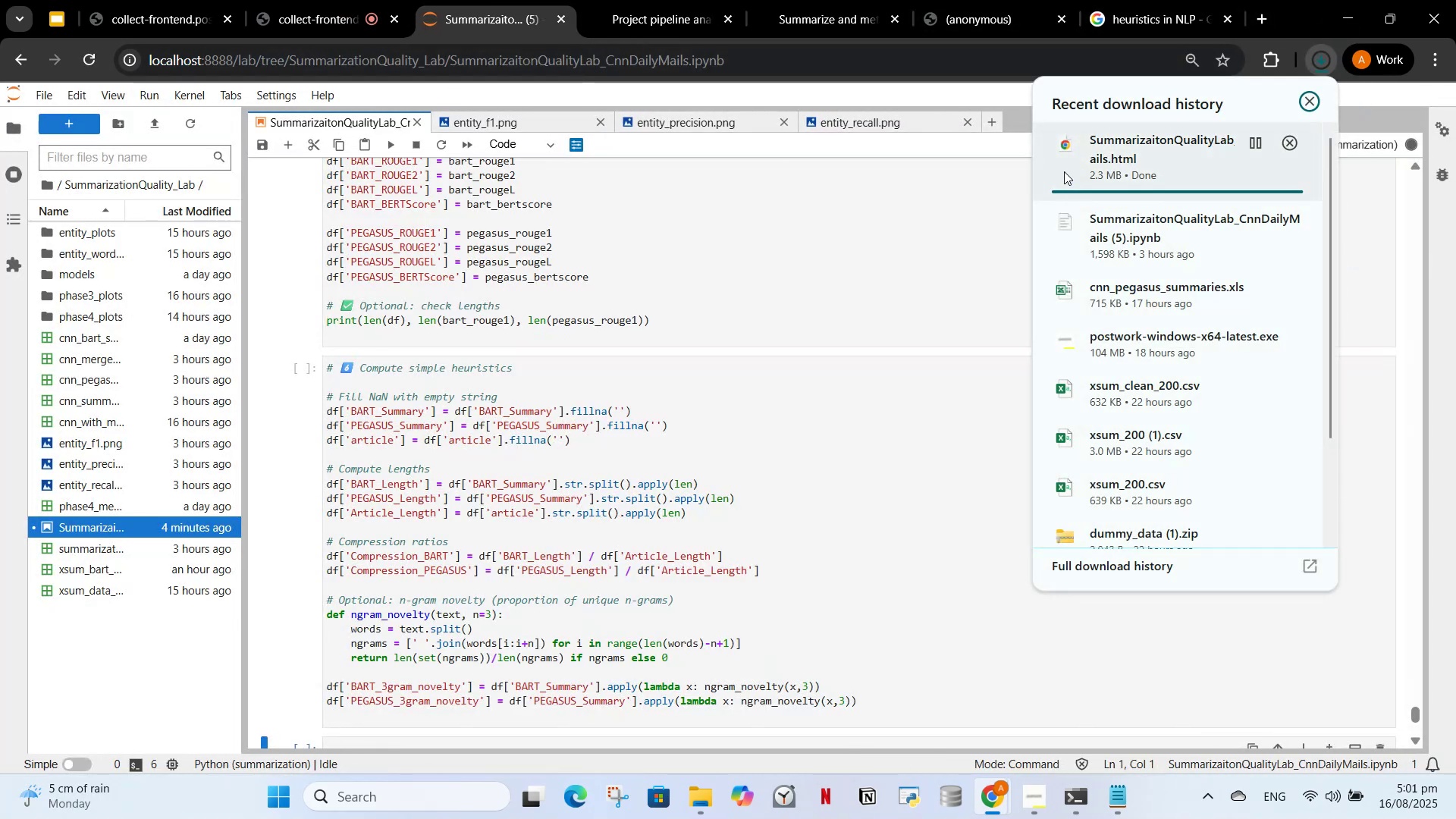 
left_click([1105, 143])
 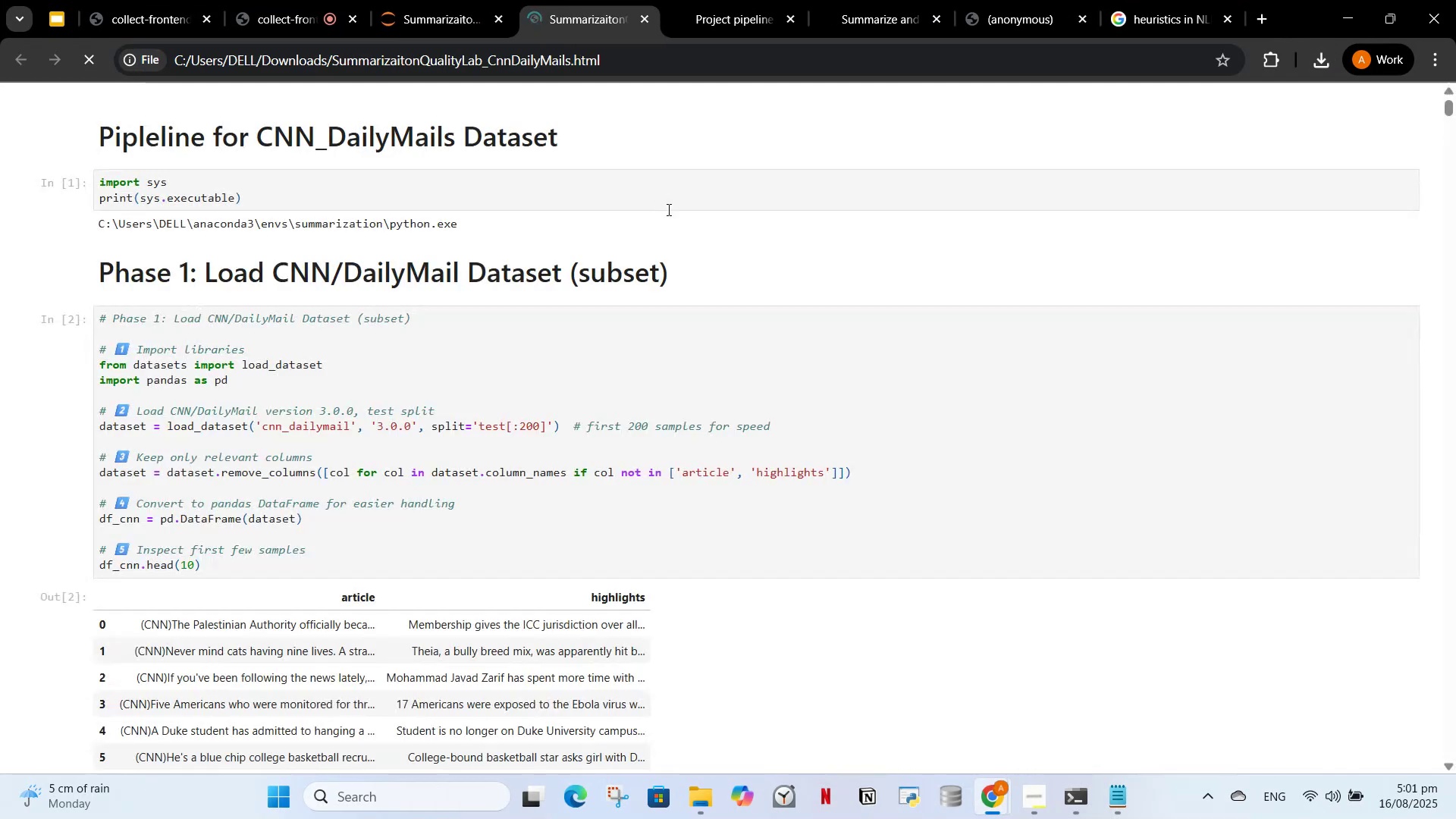 
scroll: coordinate [495, 397], scroll_direction: down, amount: 2.0
 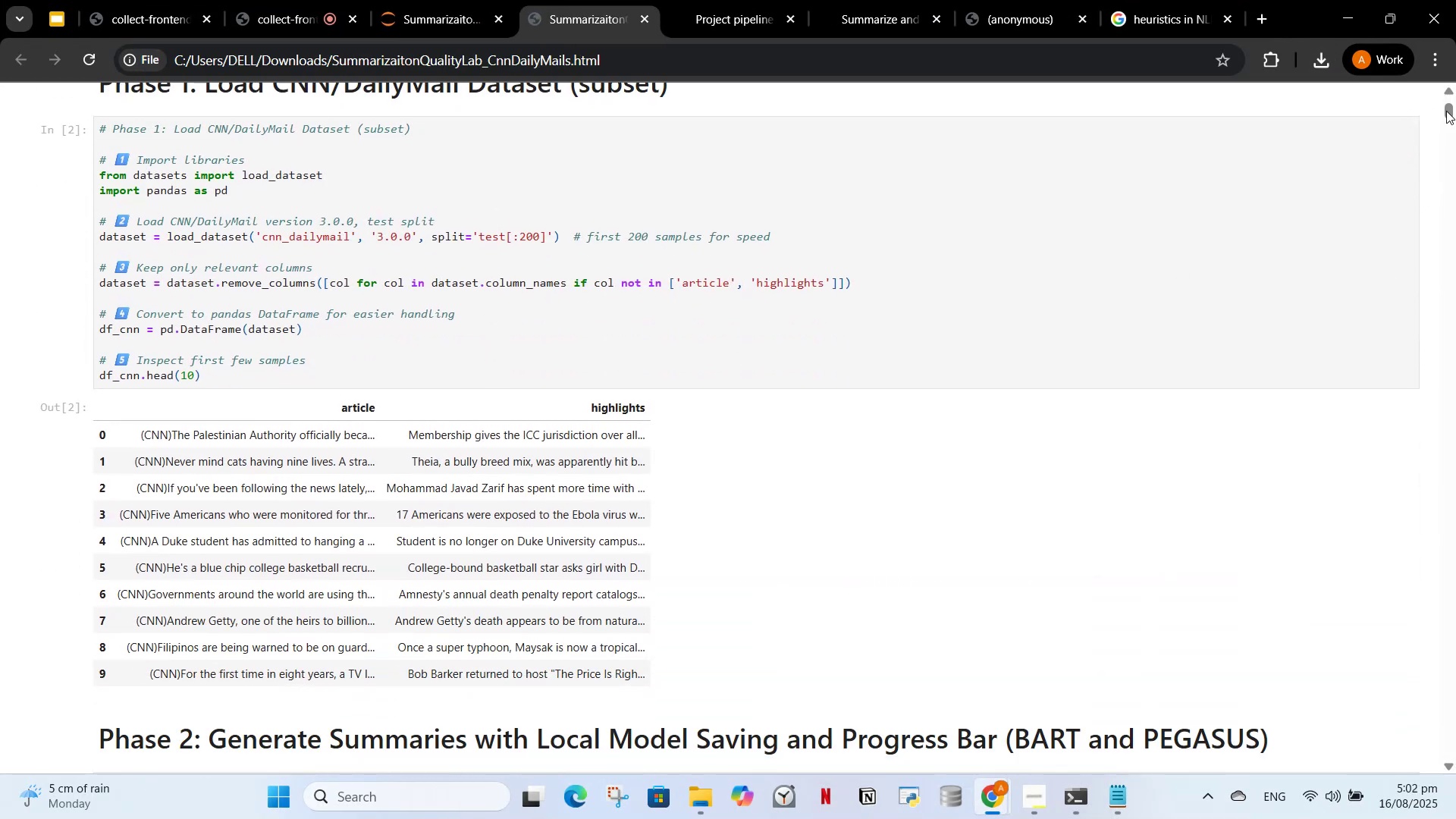 
left_click_drag(start_coordinate=[1451, 116], to_coordinate=[1436, 700])
 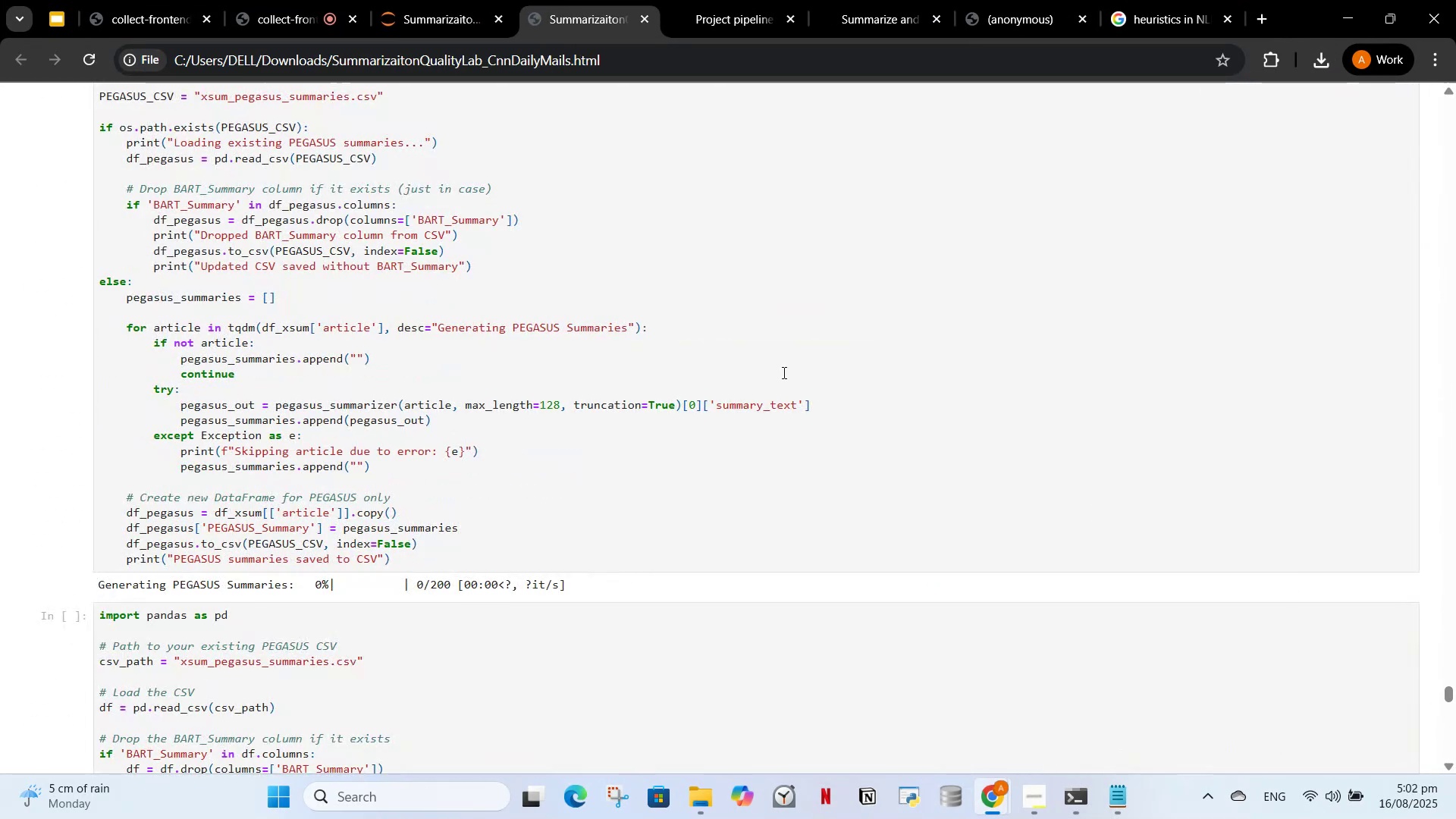 
scroll: coordinate [836, 359], scroll_direction: down, amount: 40.0
 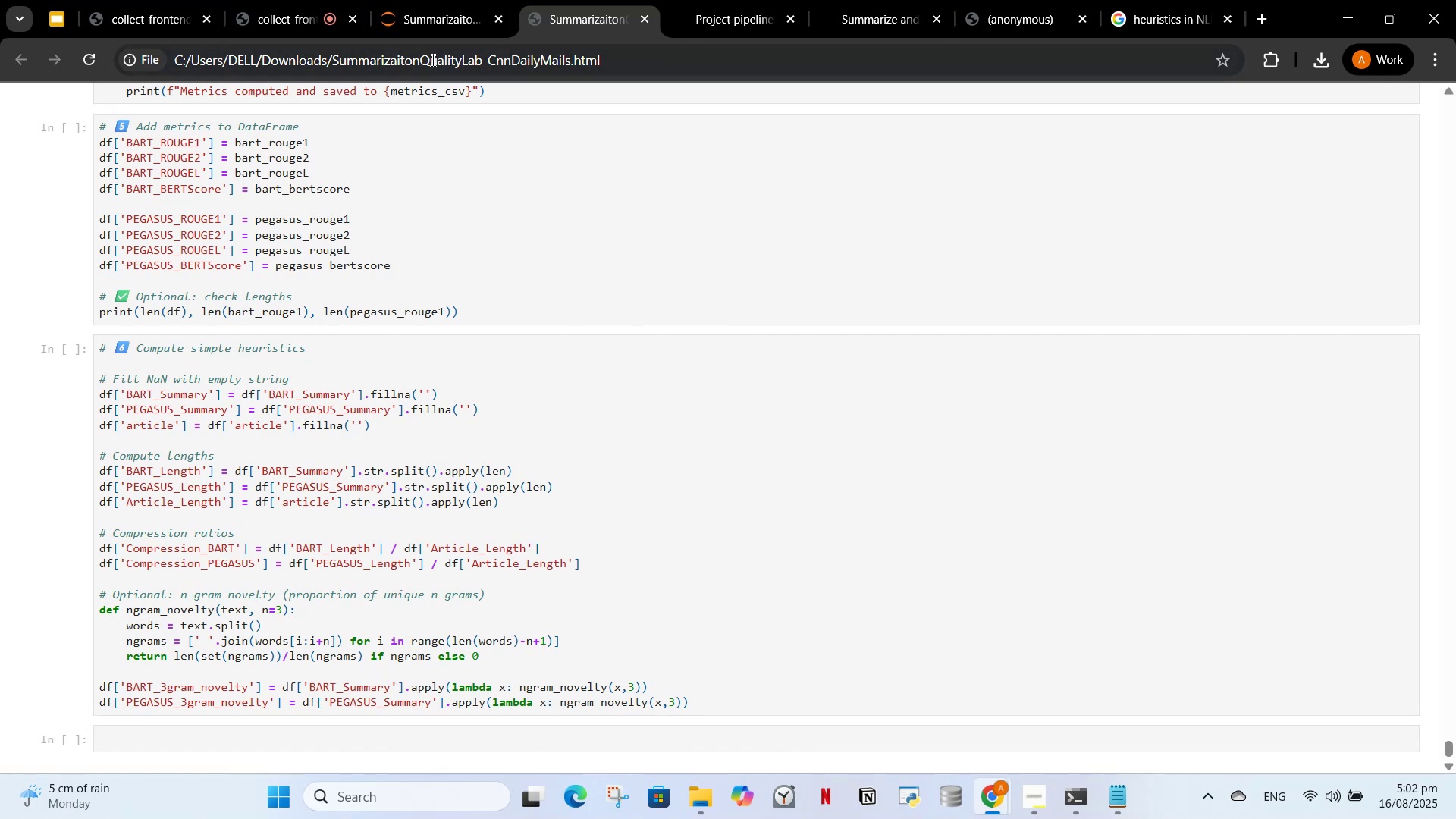 
wait(8.24)
 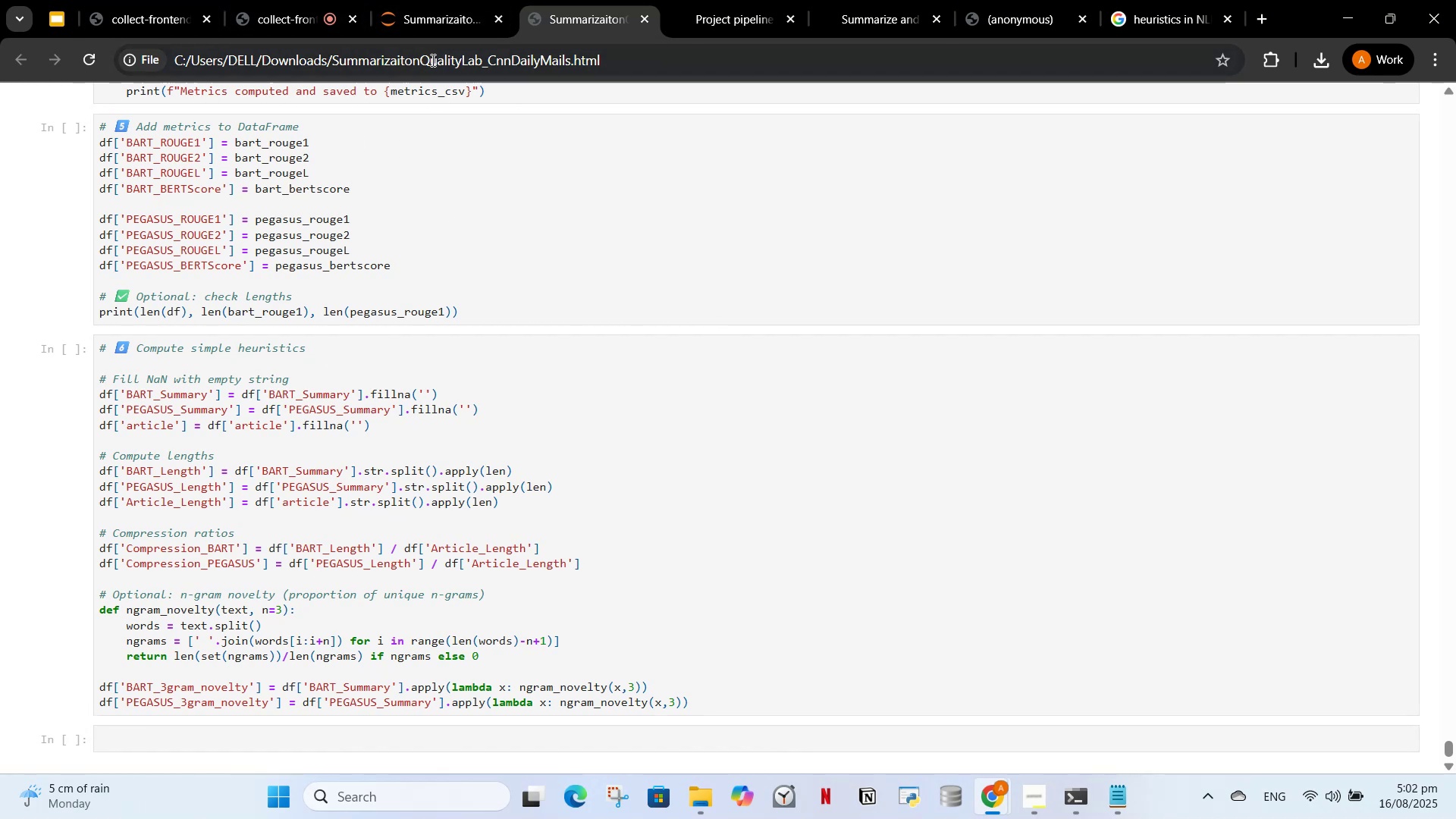 
left_click([384, 66])
 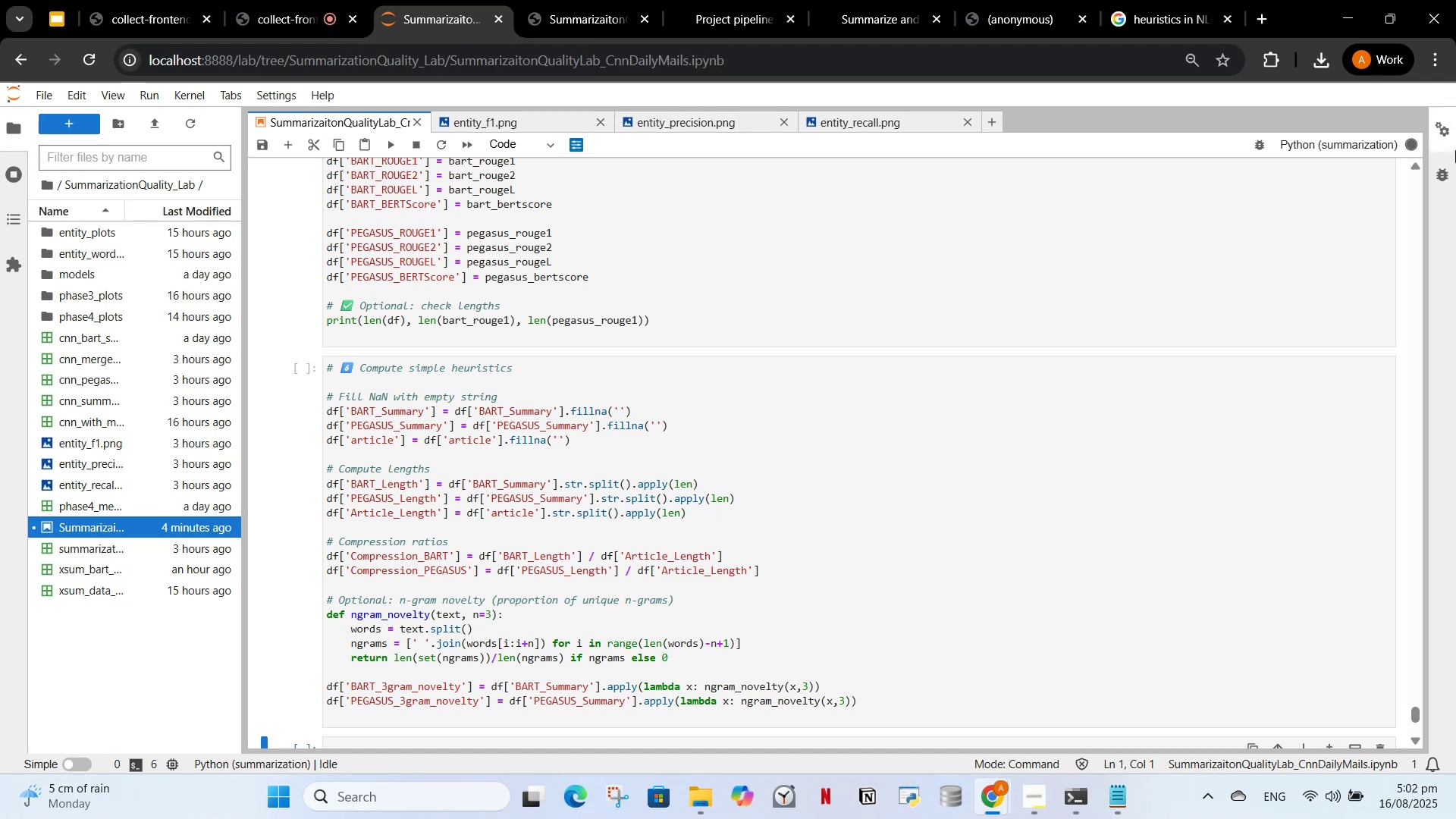 
left_click([1315, 61])
 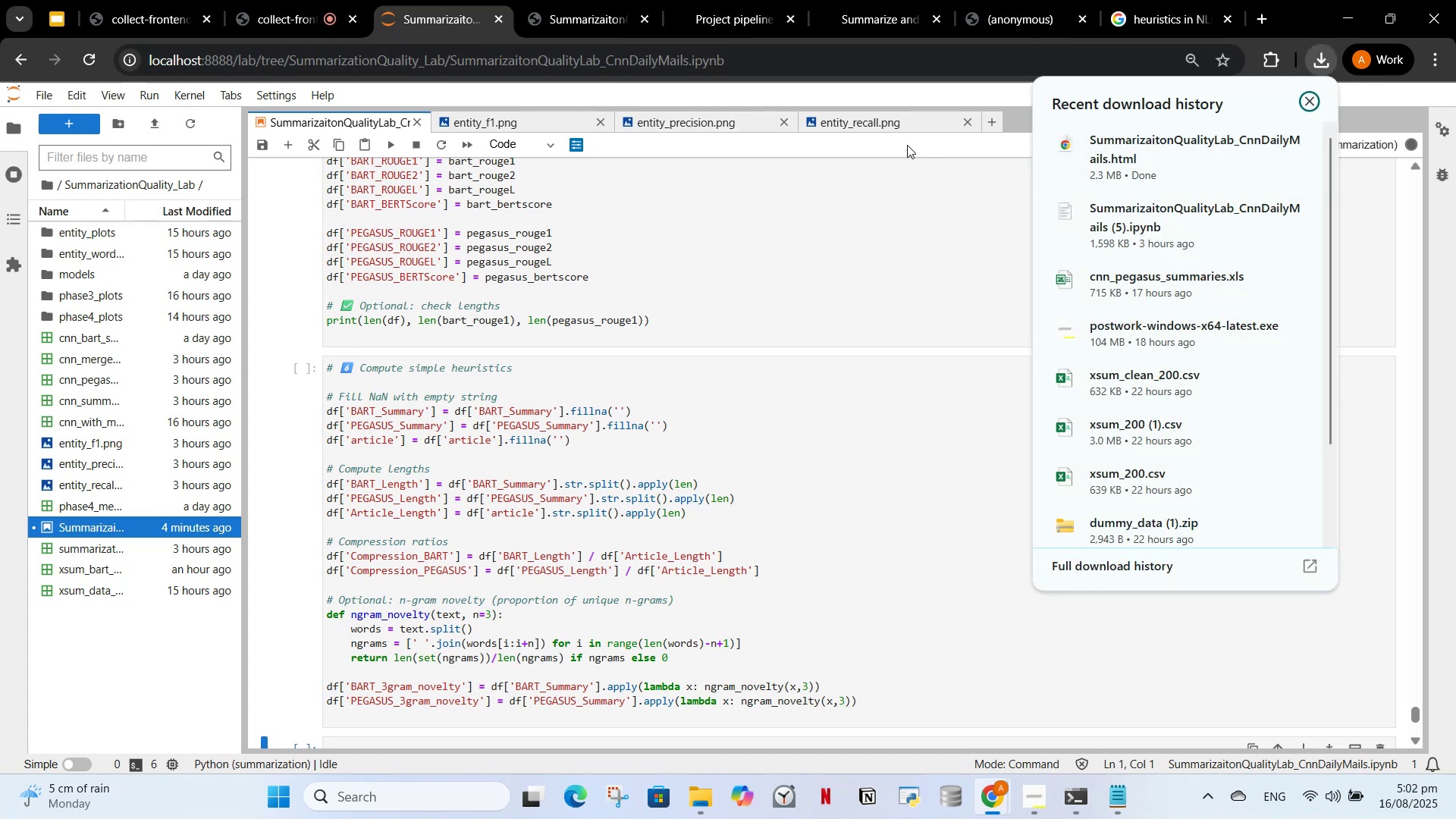 
left_click([807, 86])
 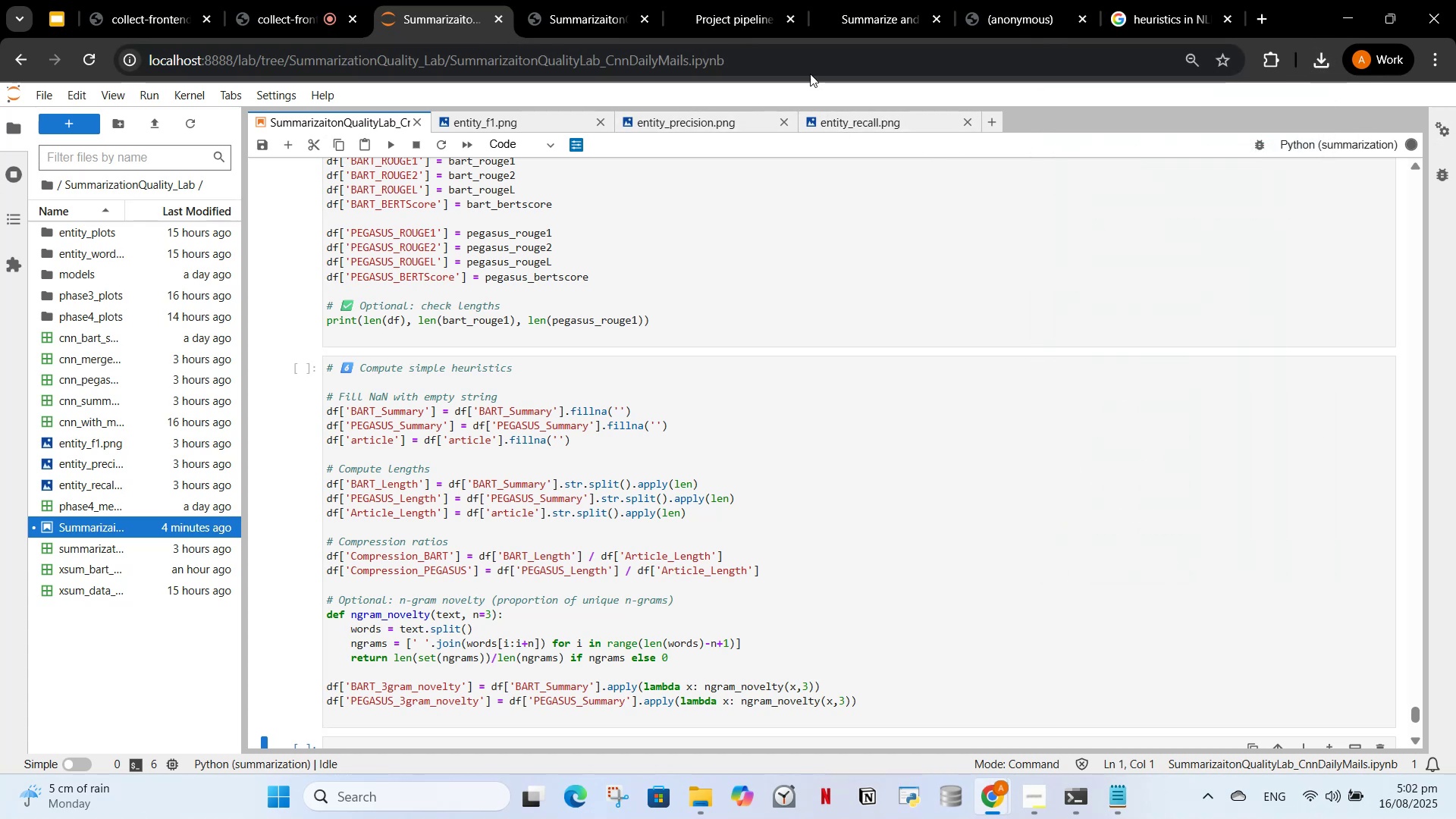 
mouse_move([803, 17])
 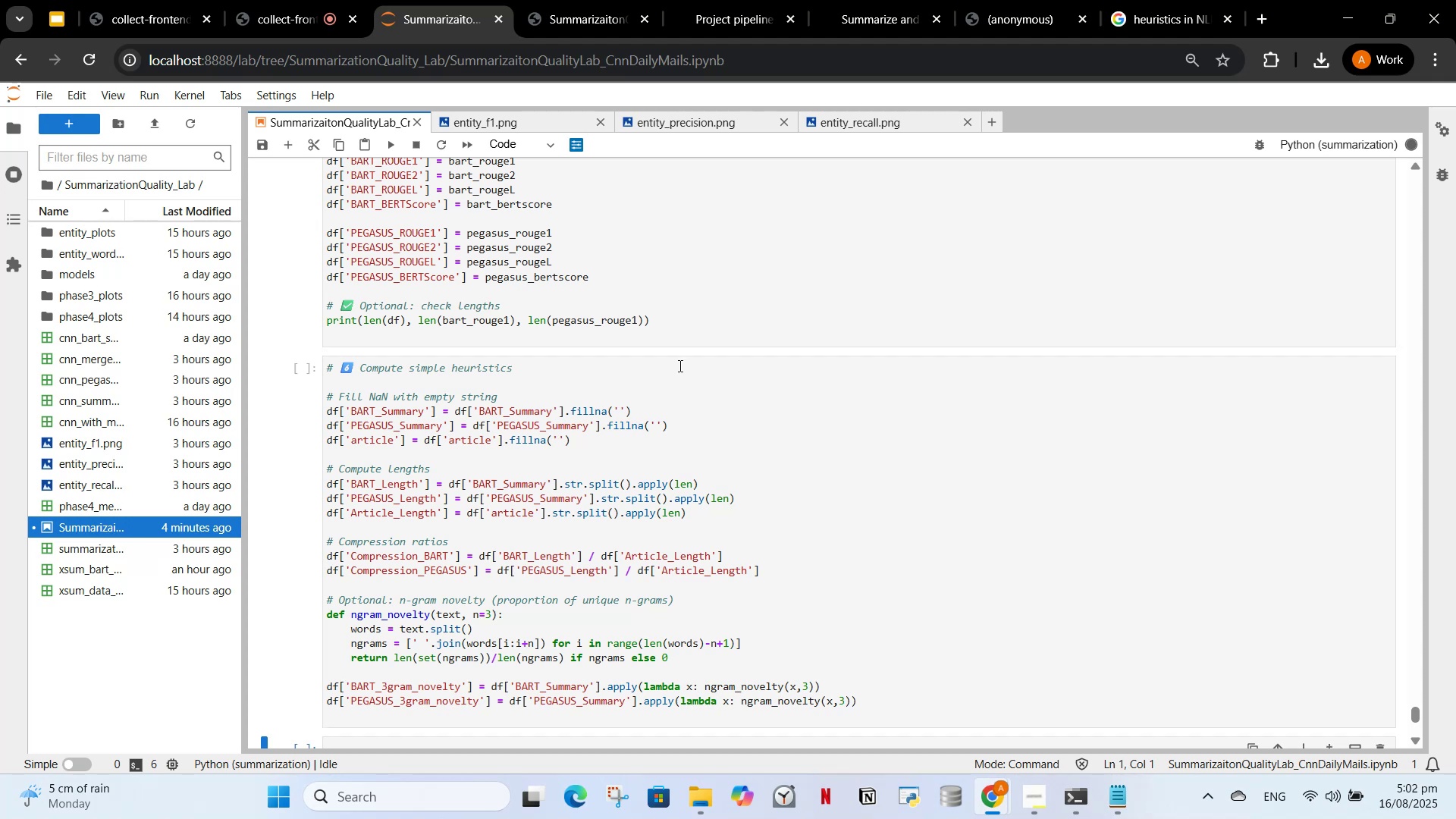 
scroll: coordinate [696, 351], scroll_direction: down, amount: 2.0
 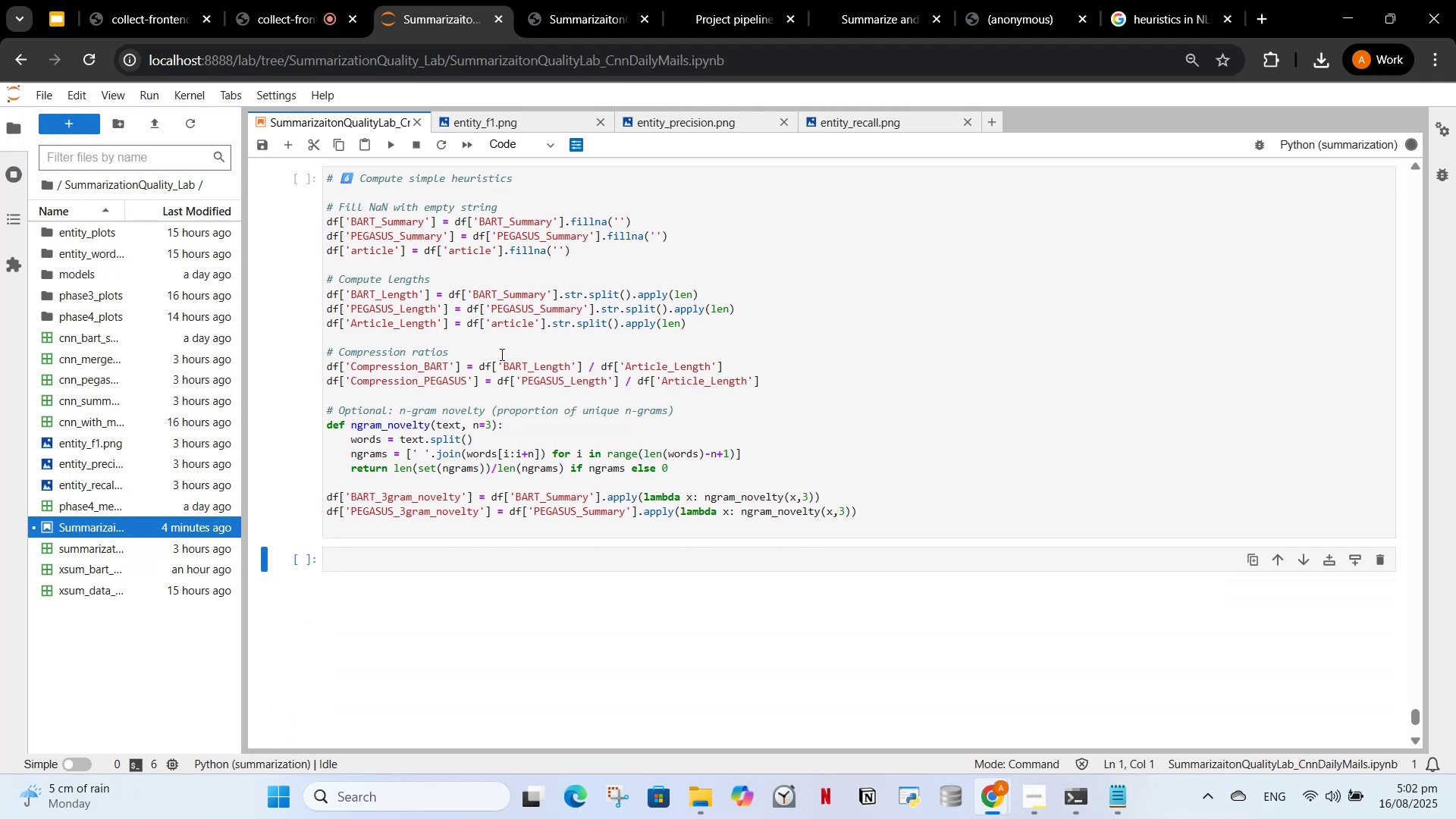 
scroll: coordinate [516, 347], scroll_direction: up, amount: 36.0
 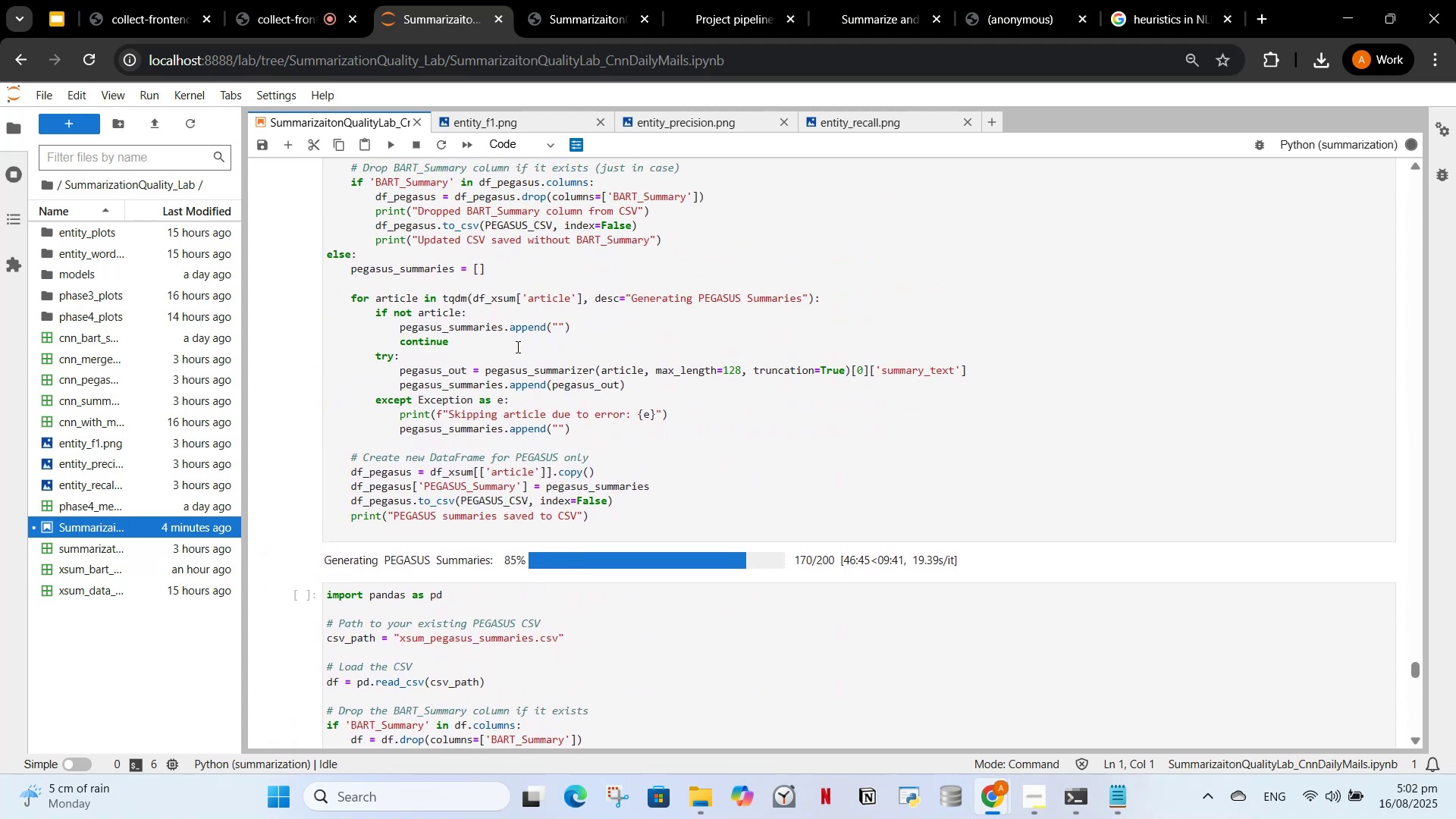 
scroll: coordinate [507, 350], scroll_direction: down, amount: 3.0
 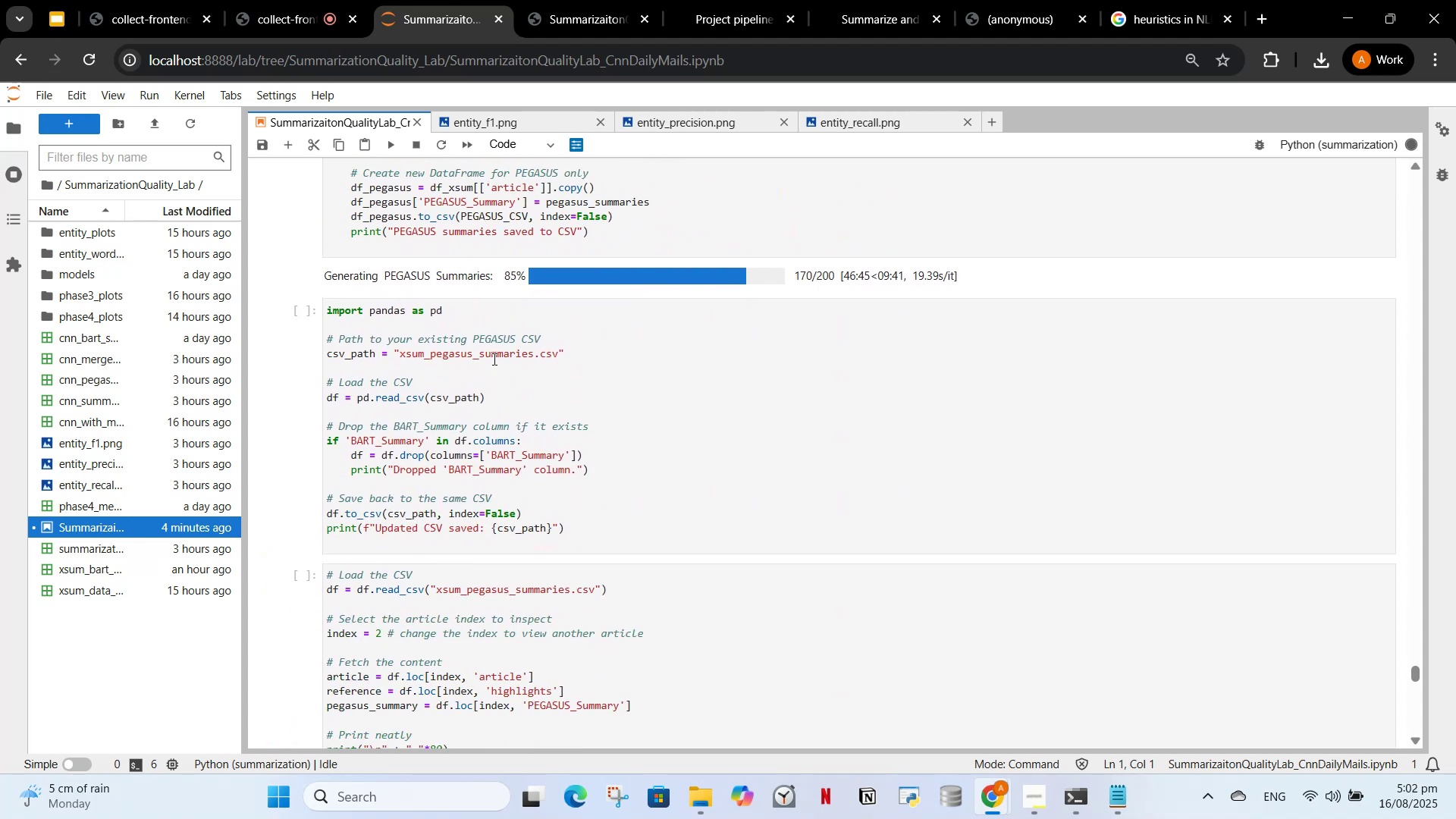 
scroll: coordinate [688, 353], scroll_direction: up, amount: 14.0
 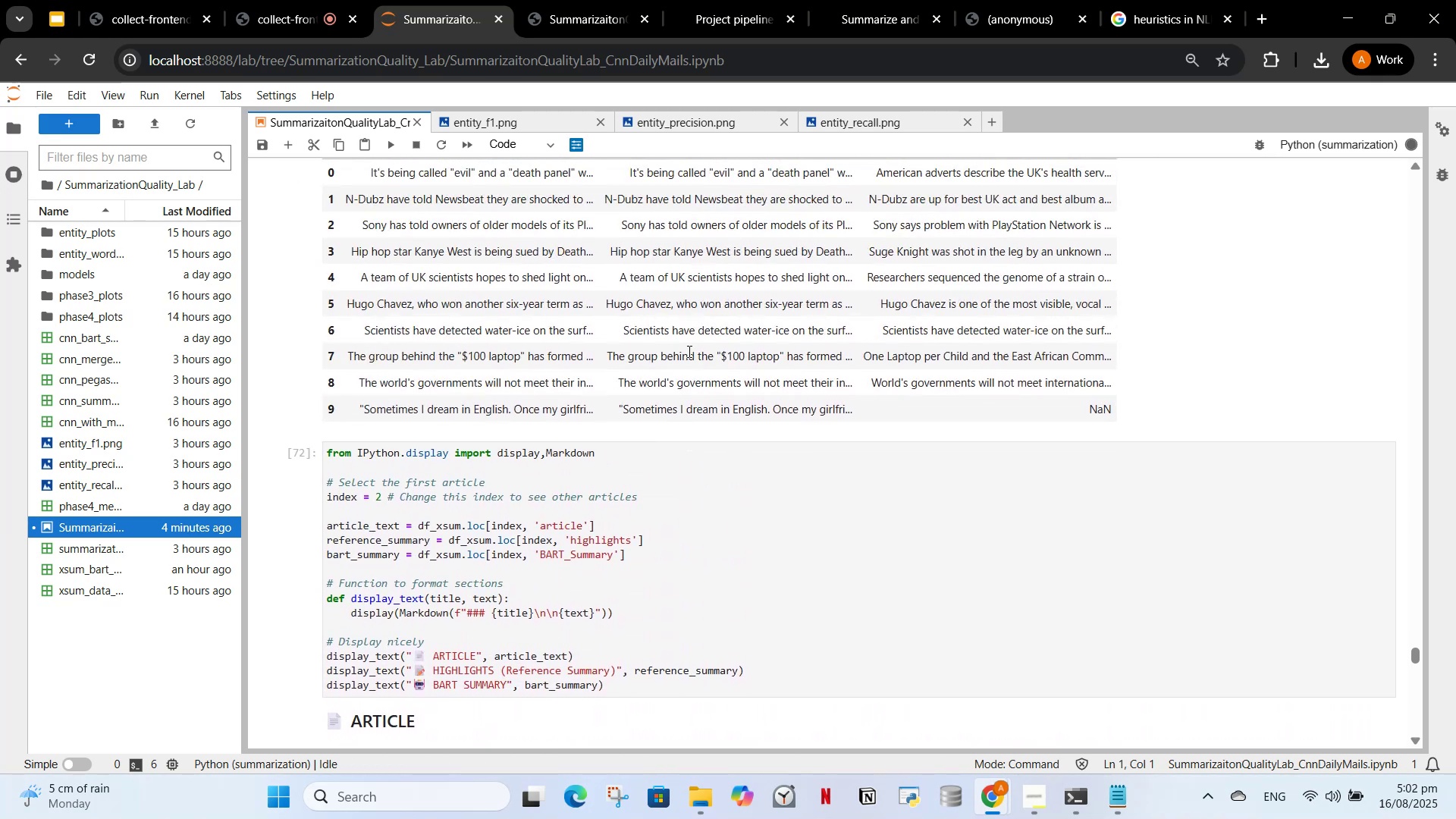 
scroll: coordinate [644, 350], scroll_direction: down, amount: 16.0
 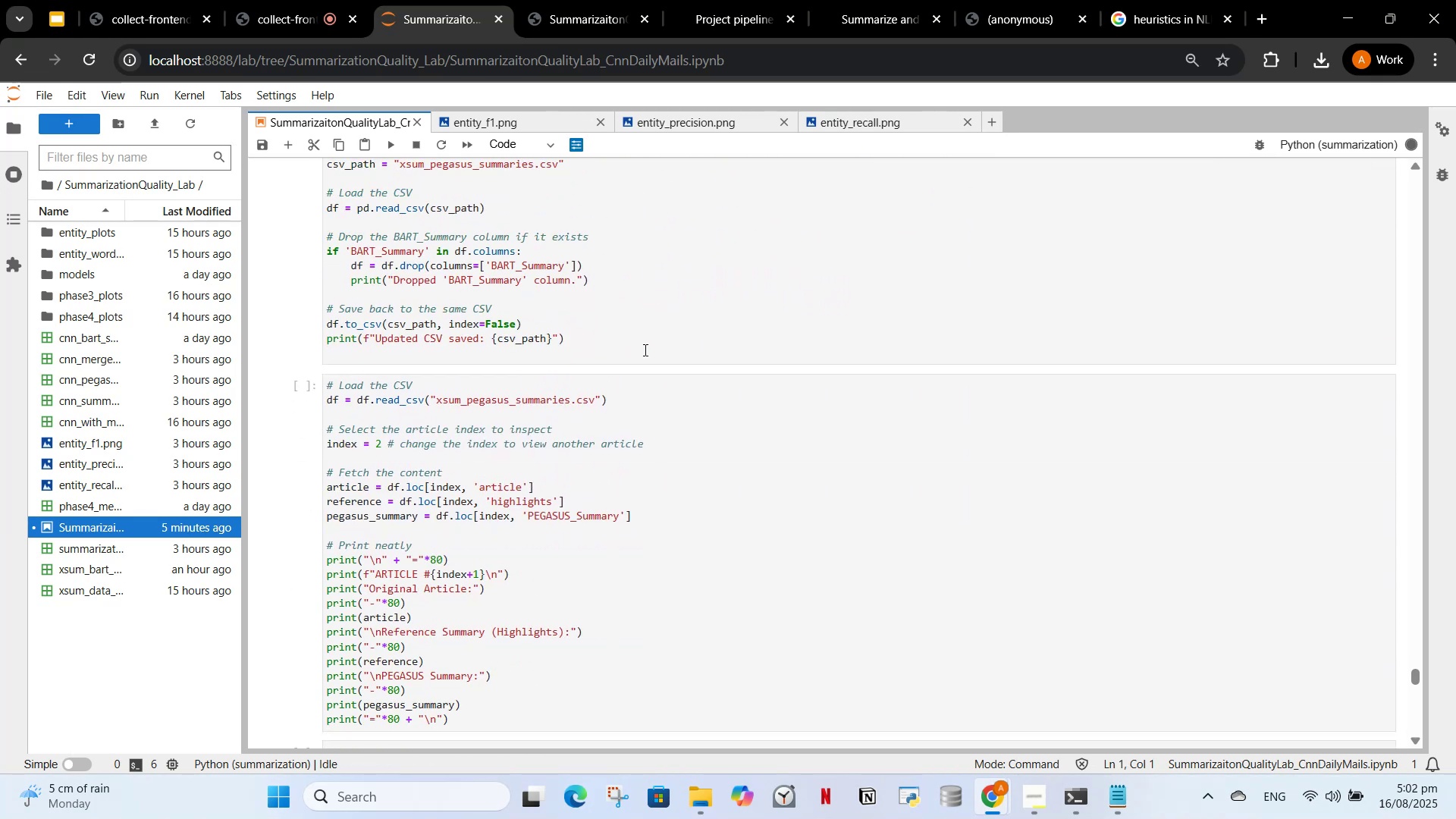 
scroll: coordinate [644, 350], scroll_direction: up, amount: 3.0
 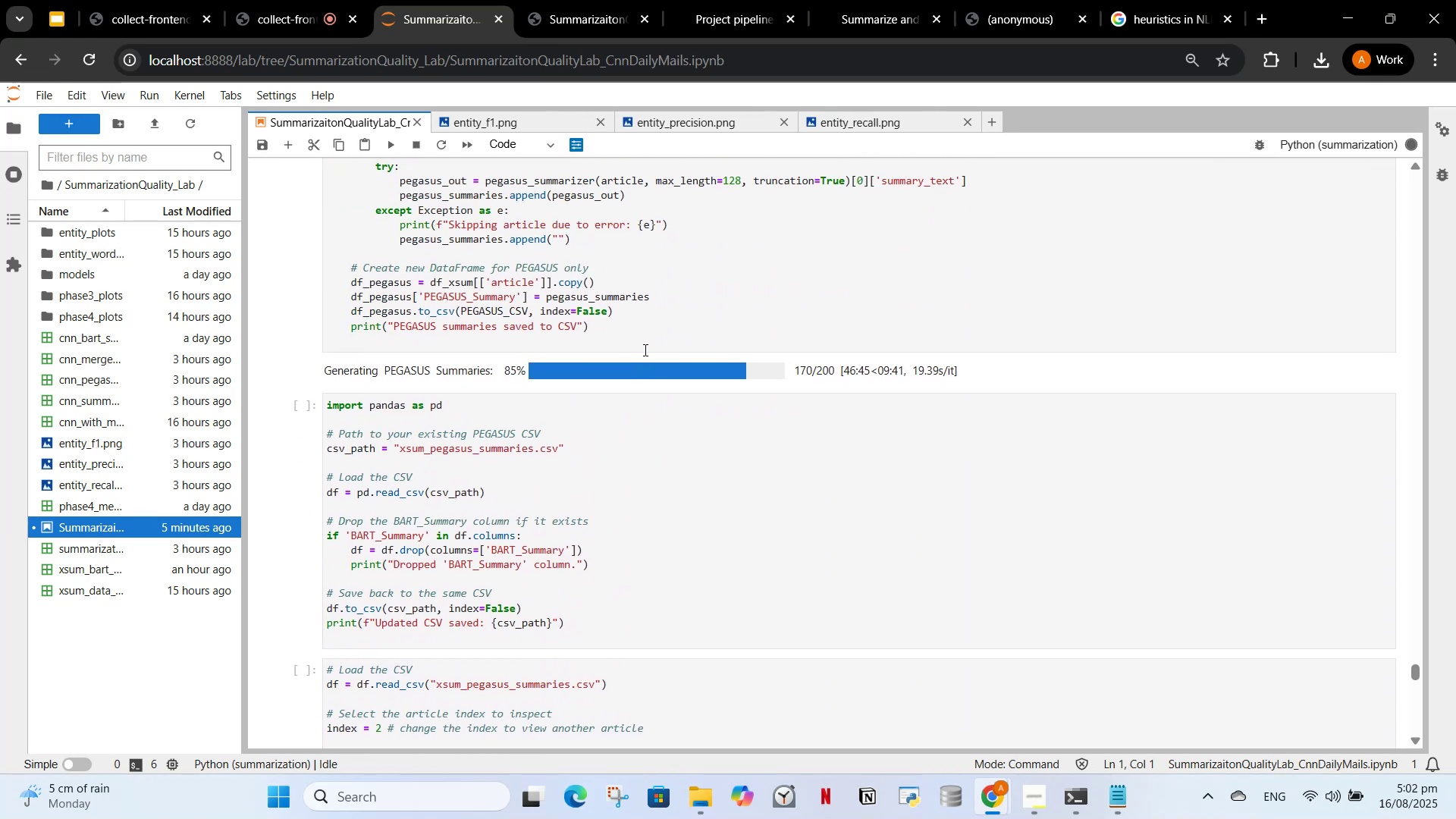 
scroll: coordinate [637, 350], scroll_direction: down, amount: 3.0
 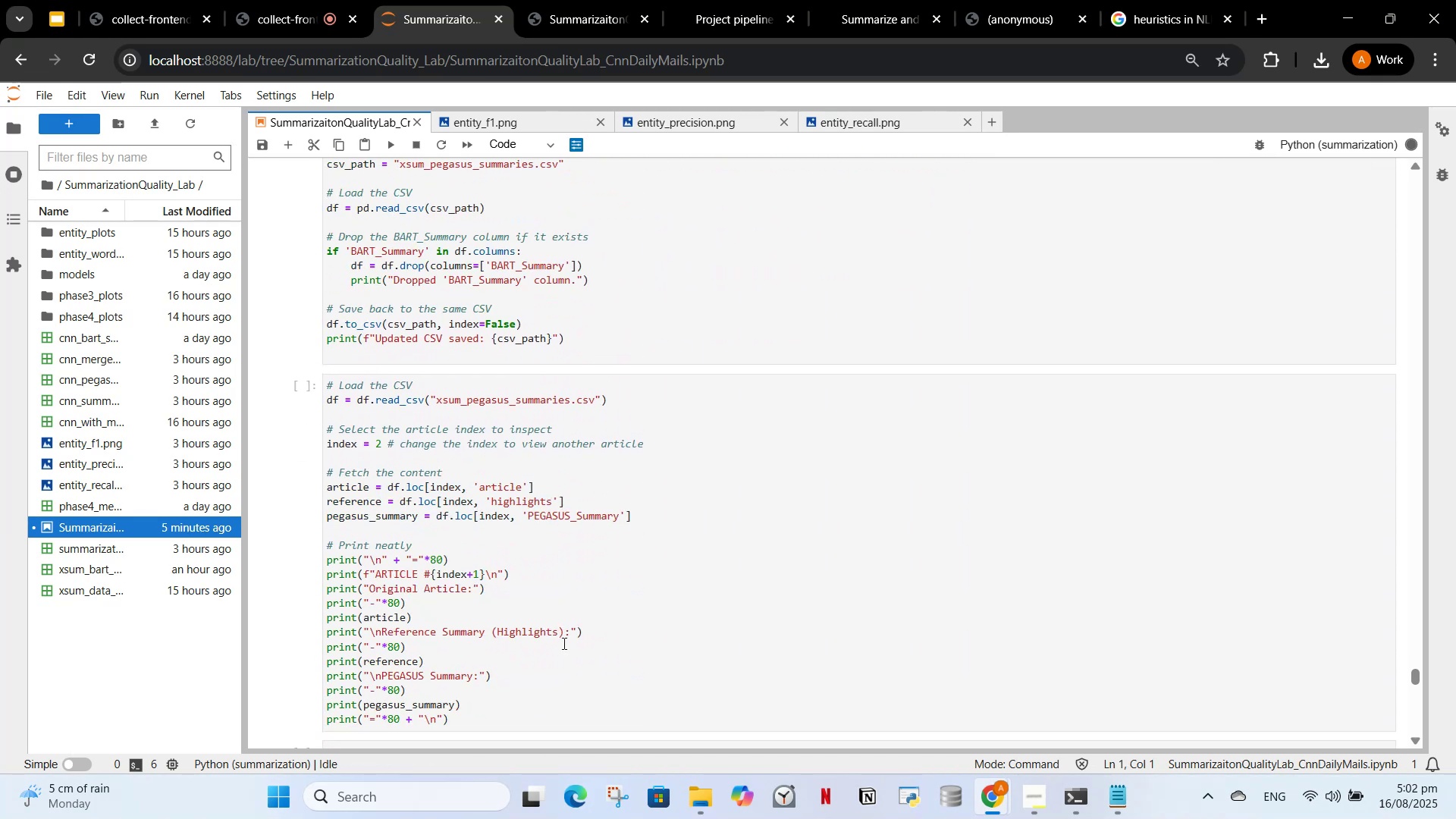 
scroll: coordinate [537, 579], scroll_direction: up, amount: 3.0
 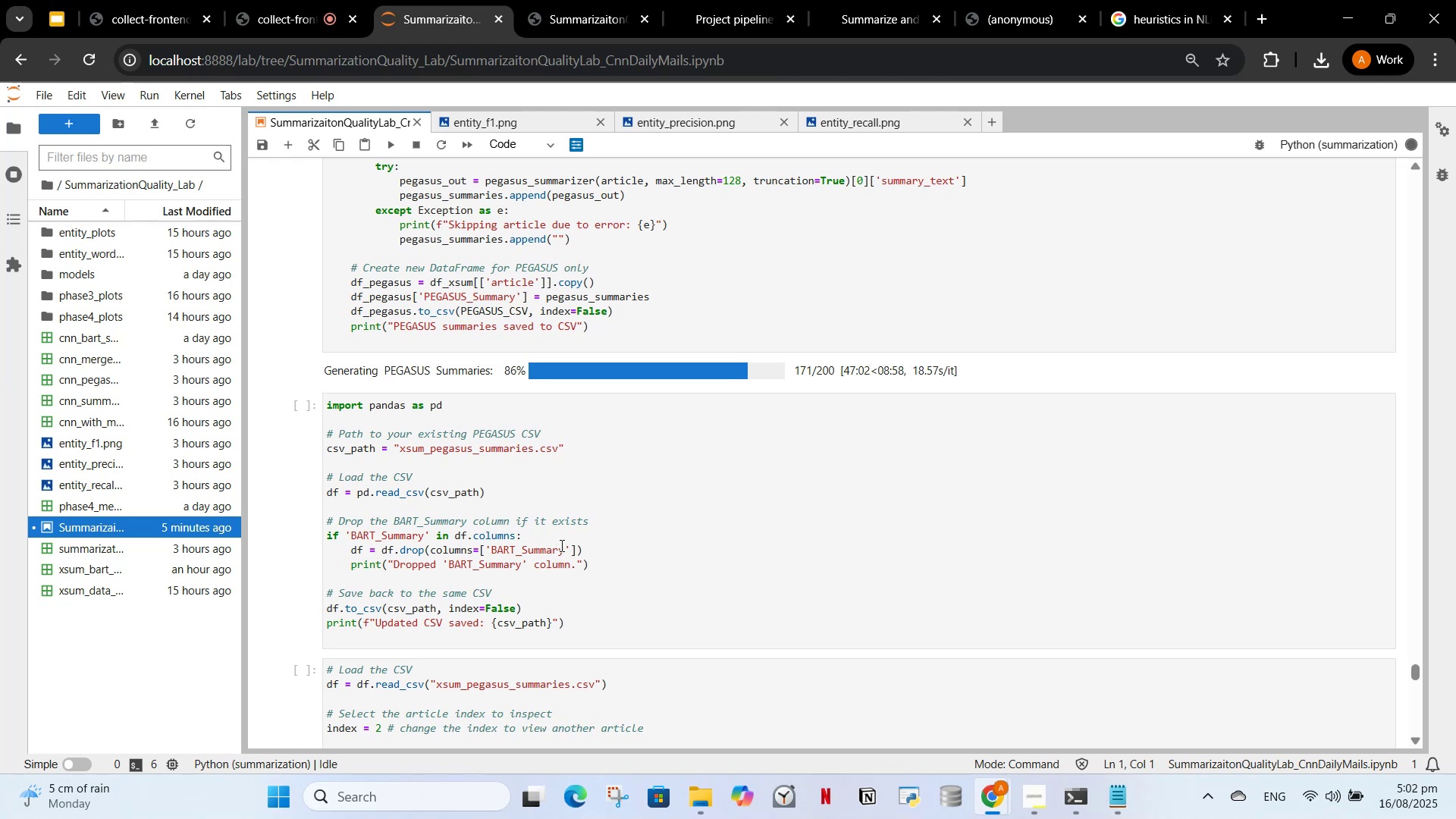 
wait(10.83)
 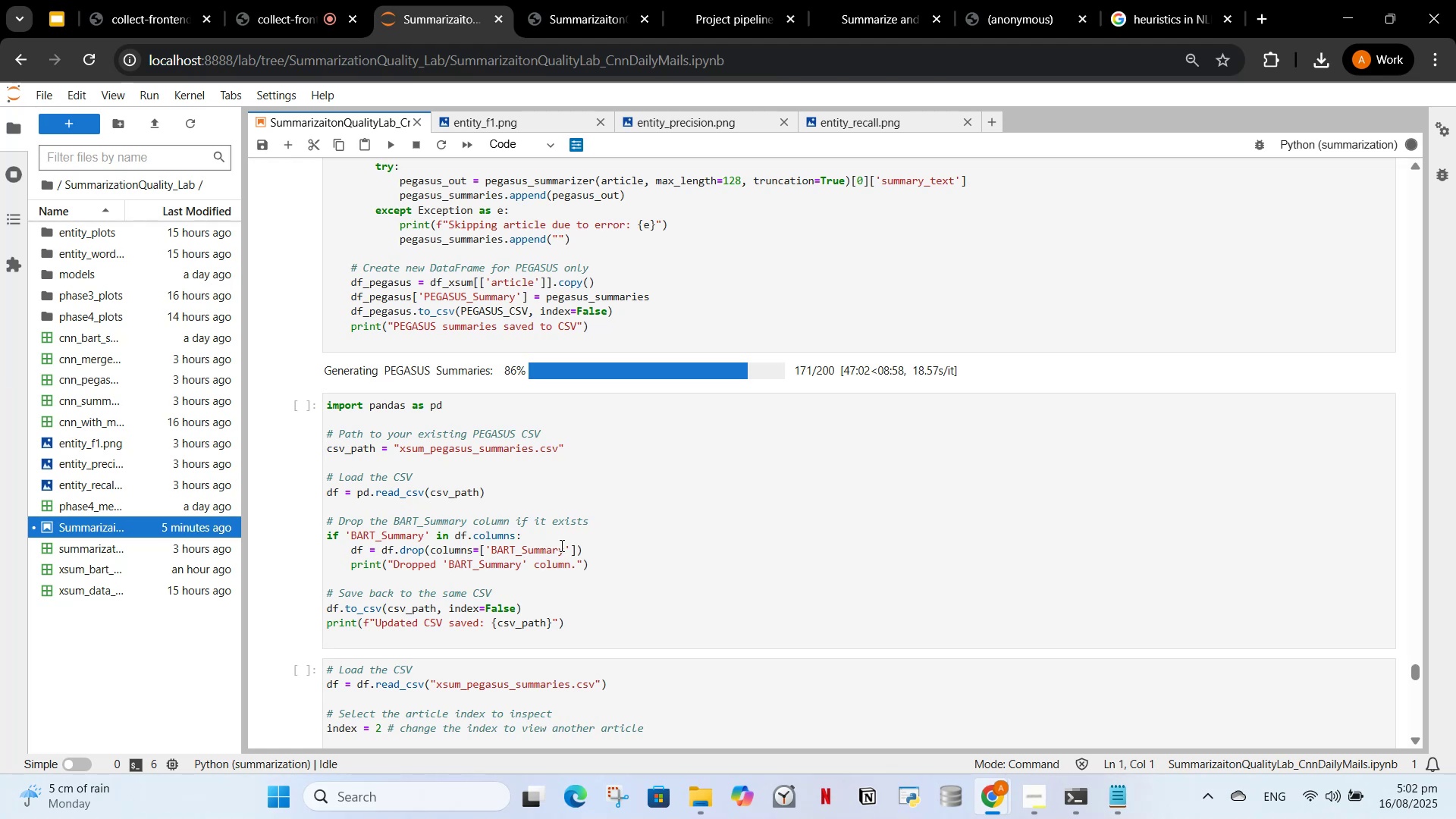 
left_click_drag(start_coordinate=[639, 485], to_coordinate=[634, 479])
 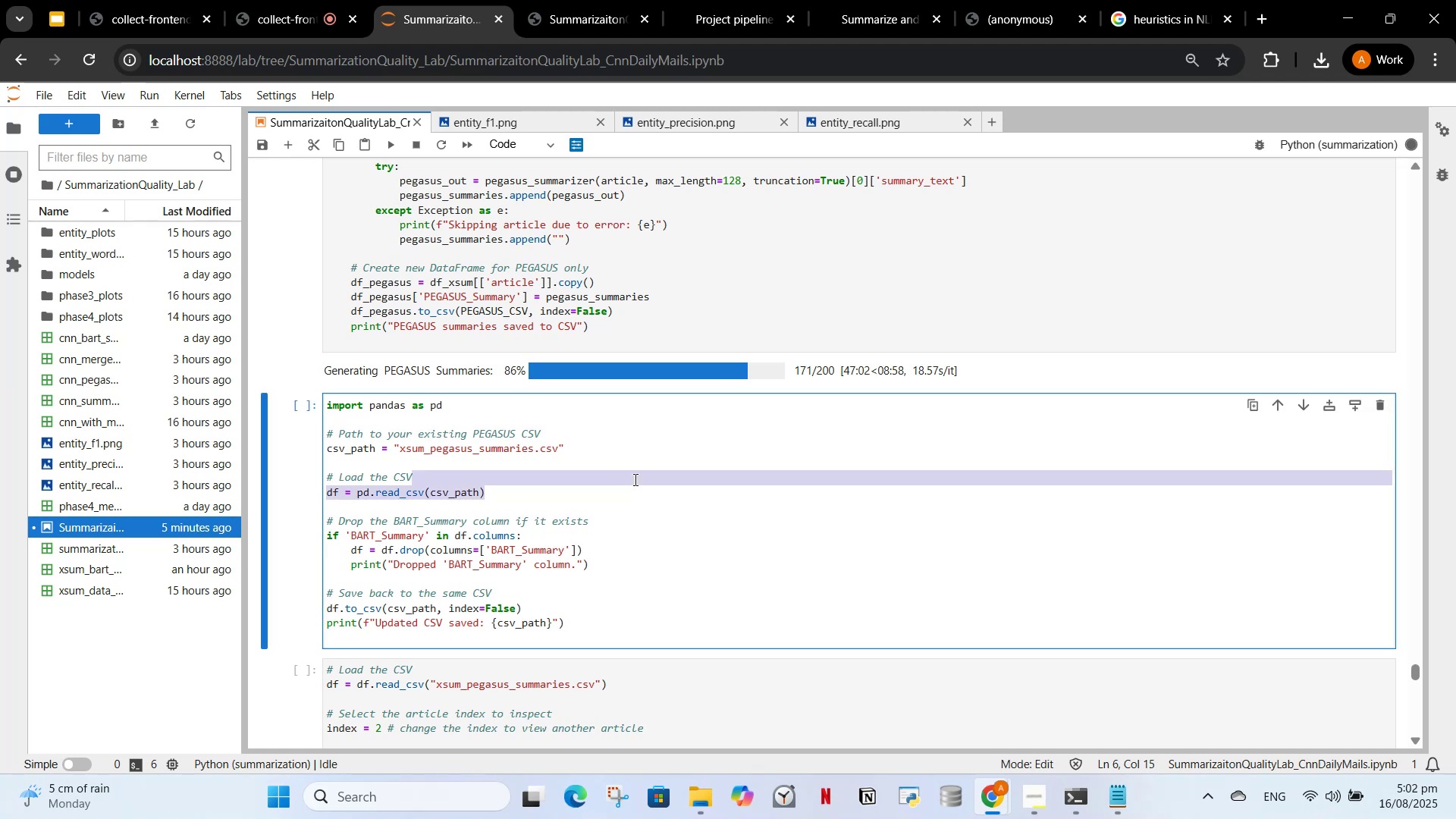 
scroll: coordinate [668, 477], scroll_direction: down, amount: 7.0
 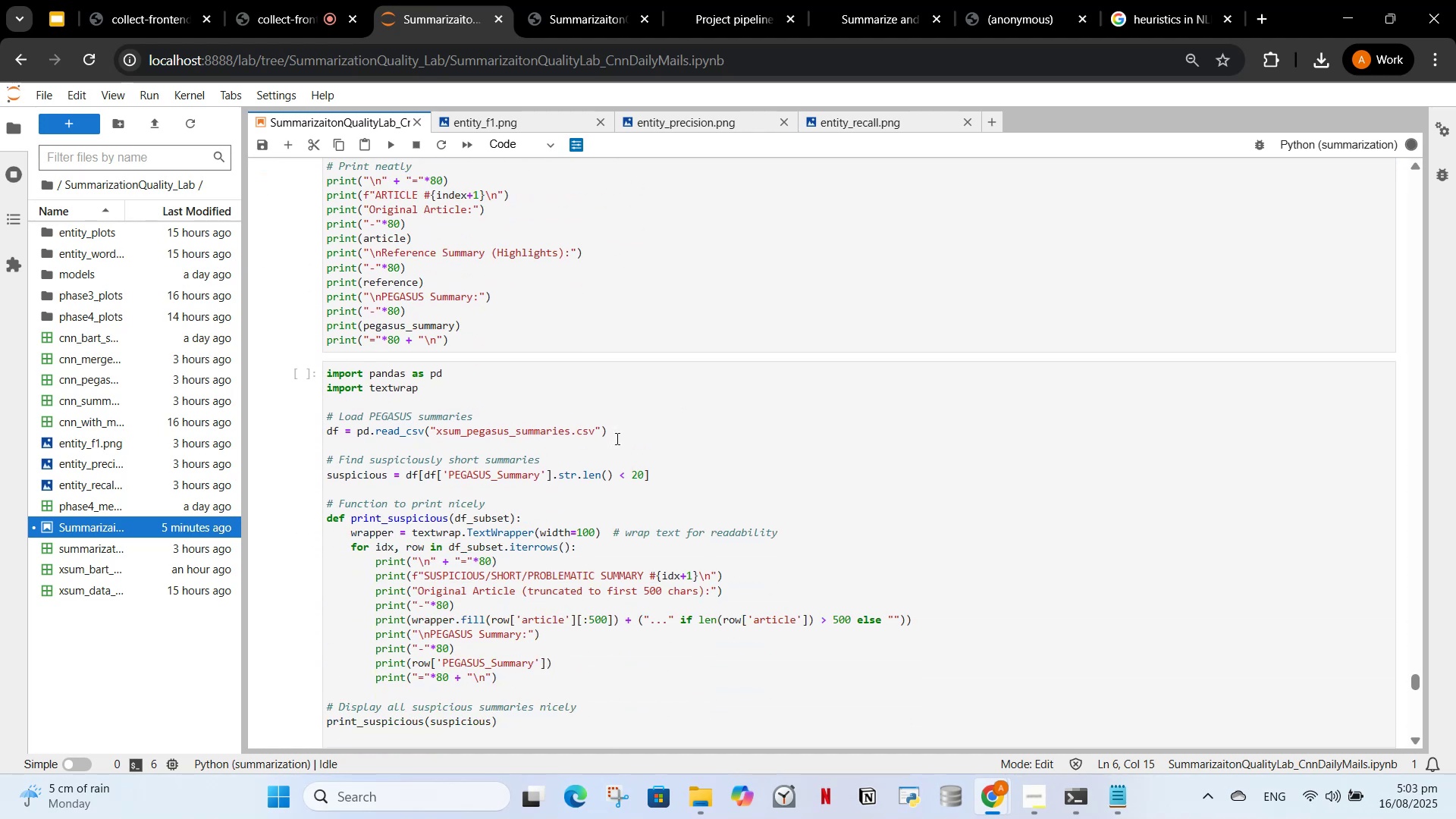 
scroll: coordinate [534, 420], scroll_direction: up, amount: 6.0
 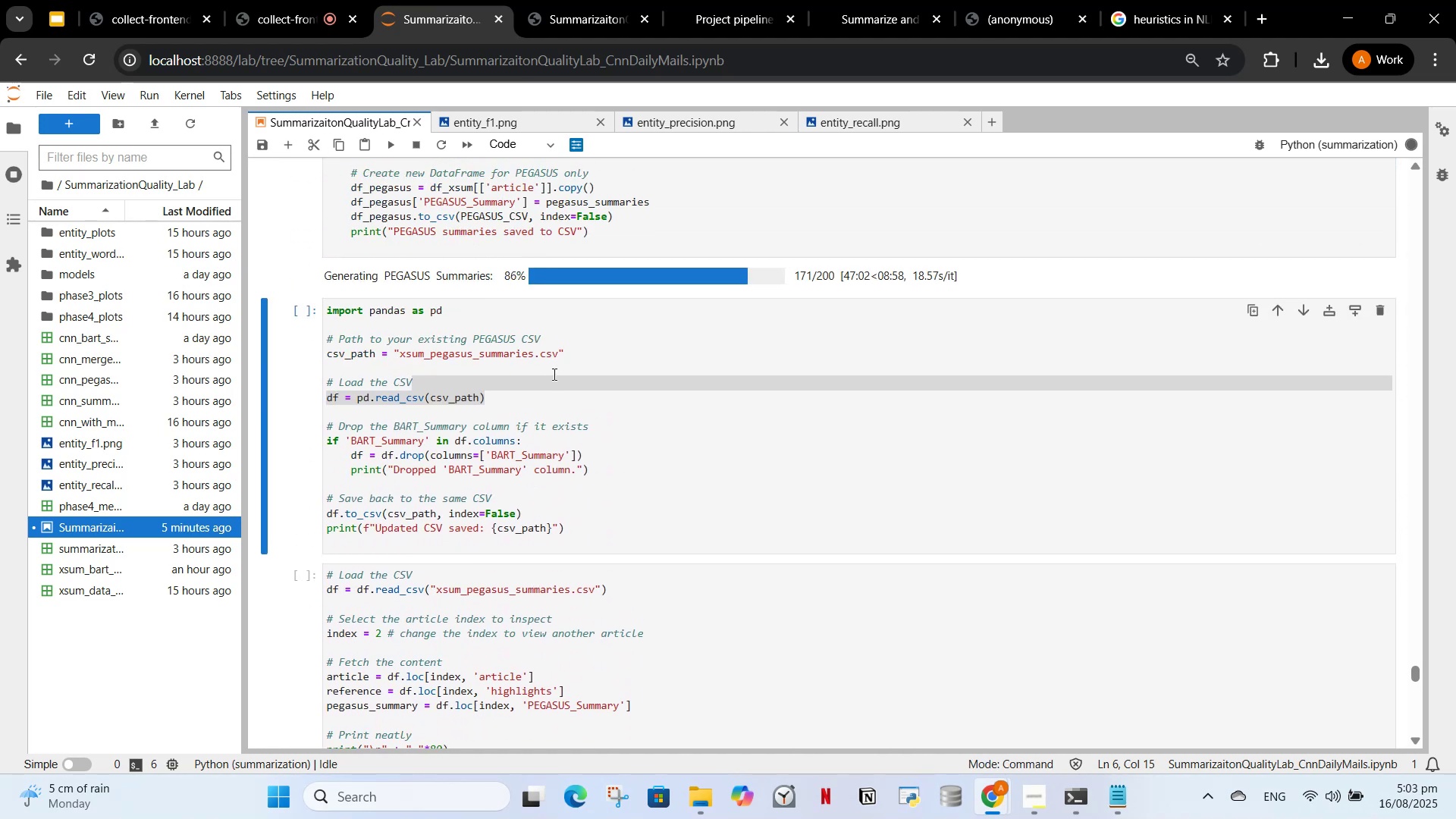 
left_click([553, 374])
 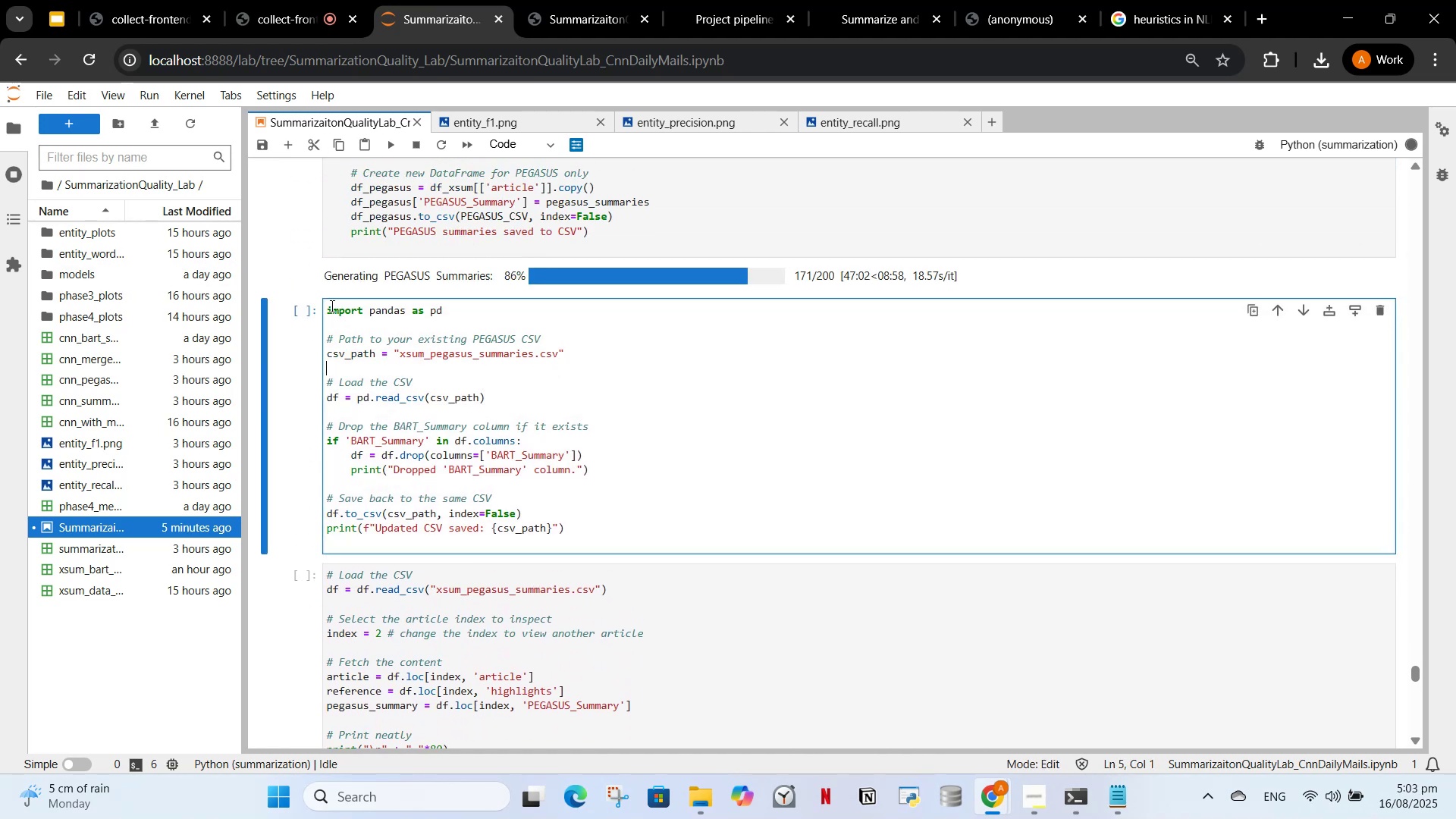 
left_click_drag(start_coordinate=[326, 307], to_coordinate=[576, 561])
 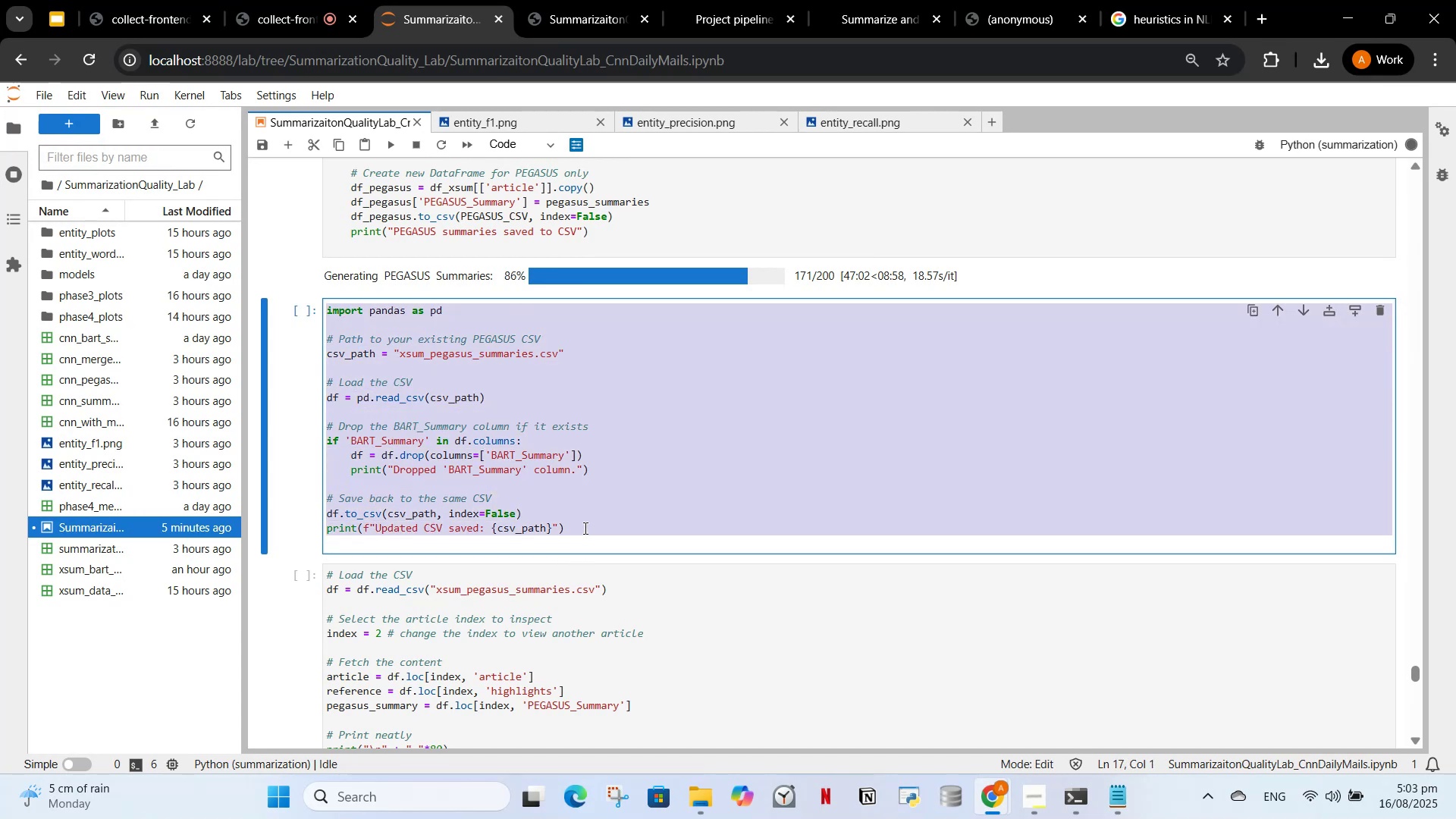 
left_click([584, 528])
 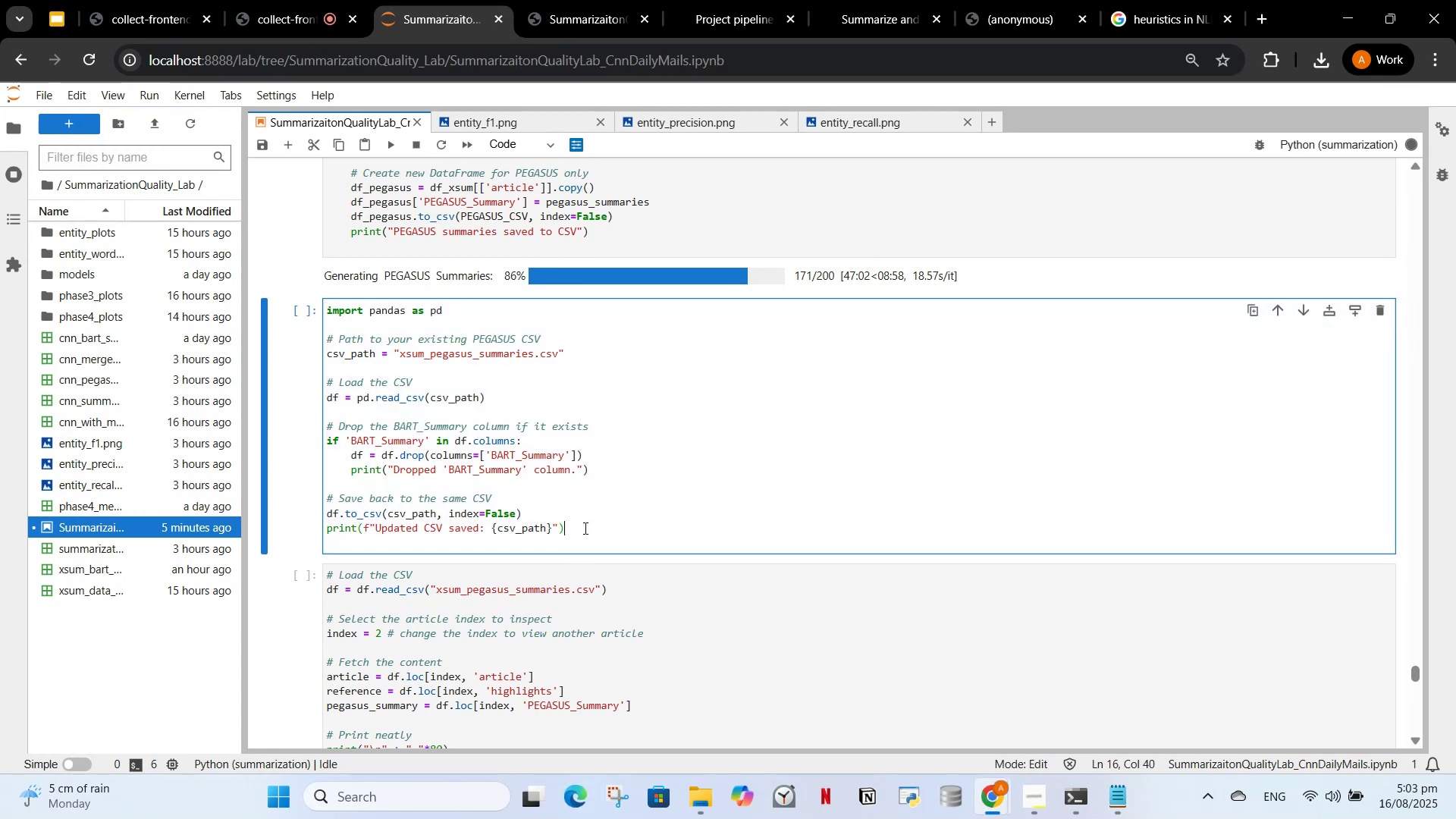 
left_click_drag(start_coordinate=[584, 528], to_coordinate=[313, 279])
 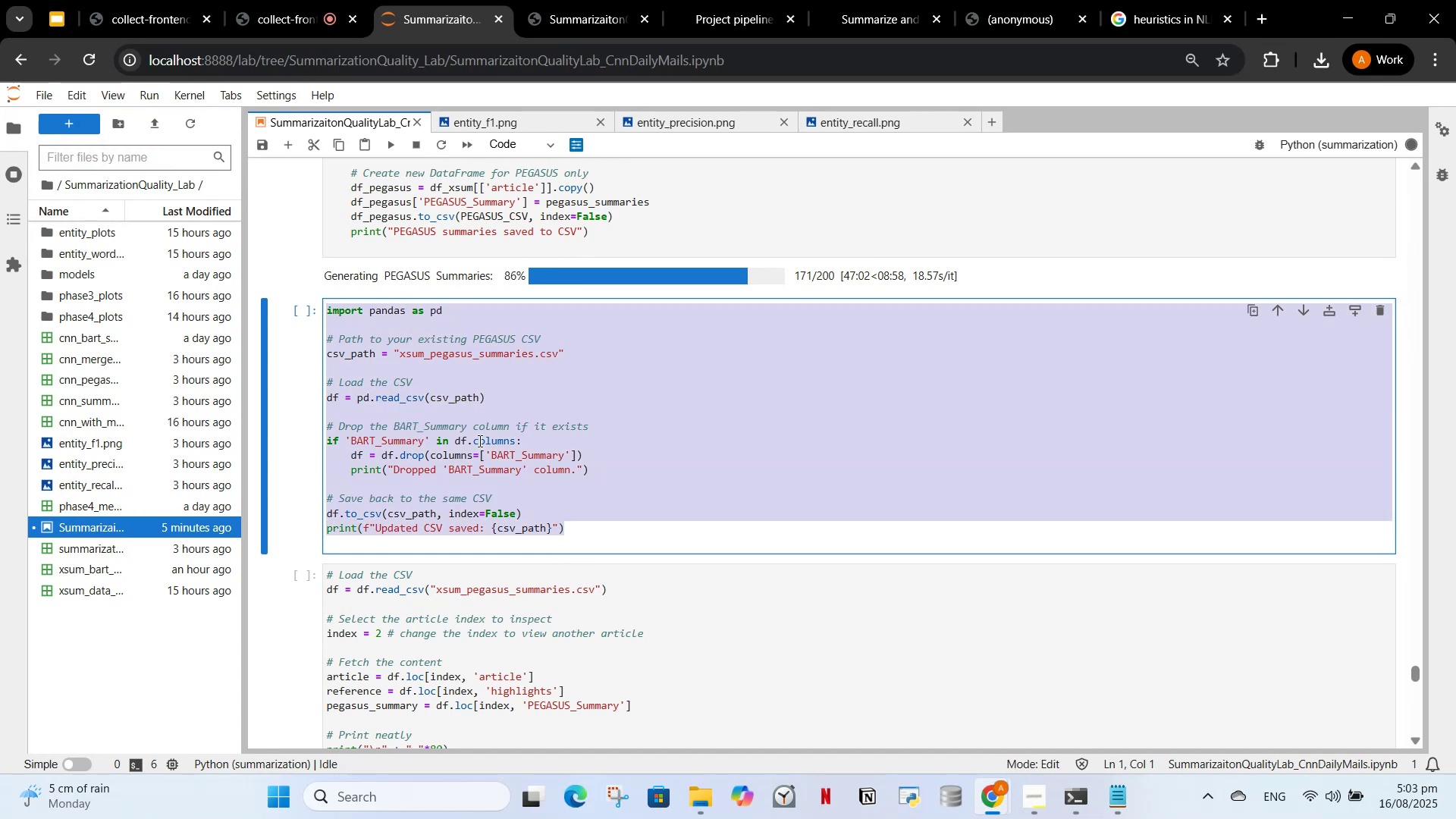 
left_click([479, 441])
 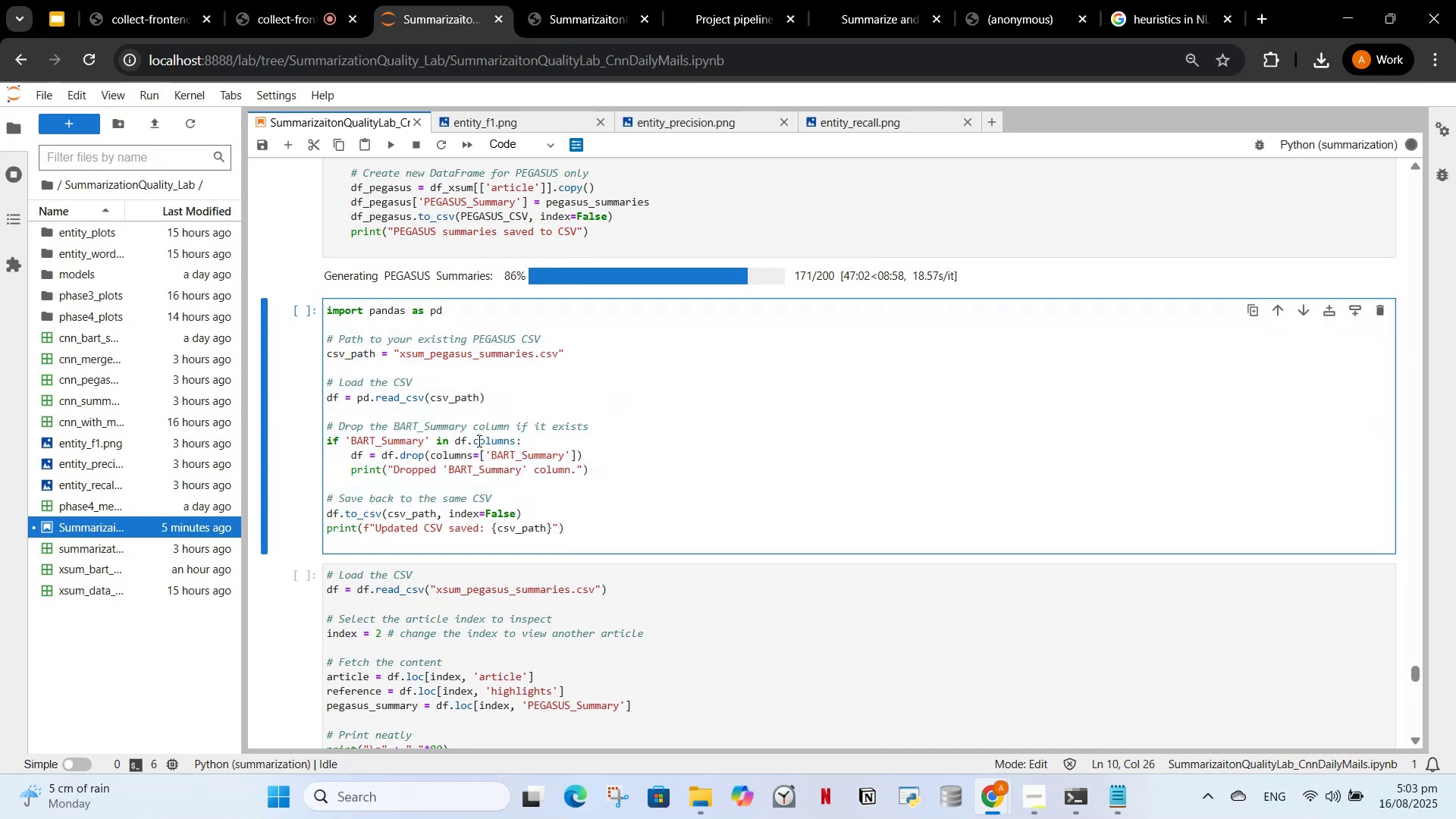 
scroll: coordinate [502, 437], scroll_direction: up, amount: 6.0
 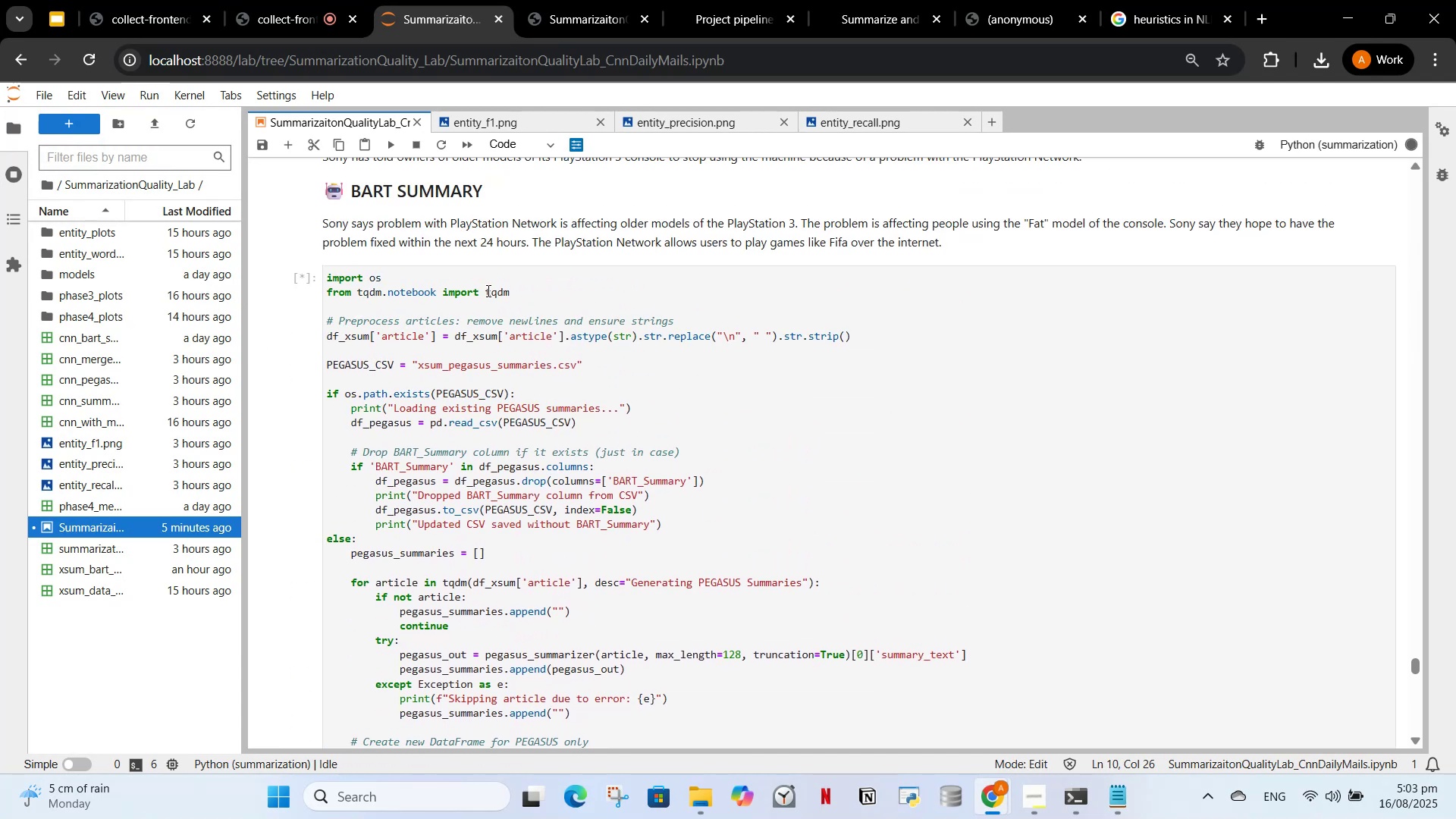 
wait(5.46)
 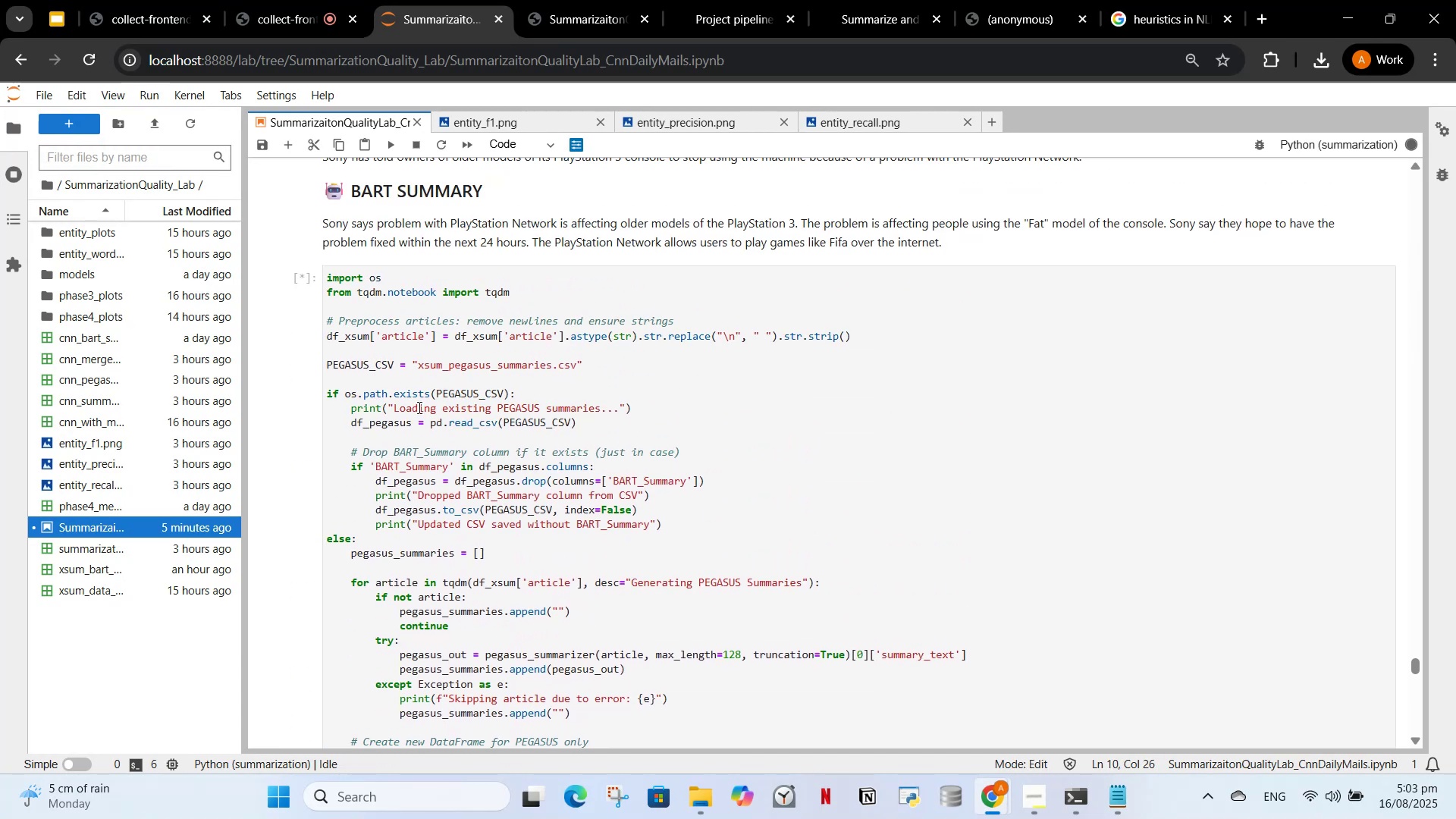 
scroll: coordinate [526, 544], scroll_direction: down, amount: 8.0
 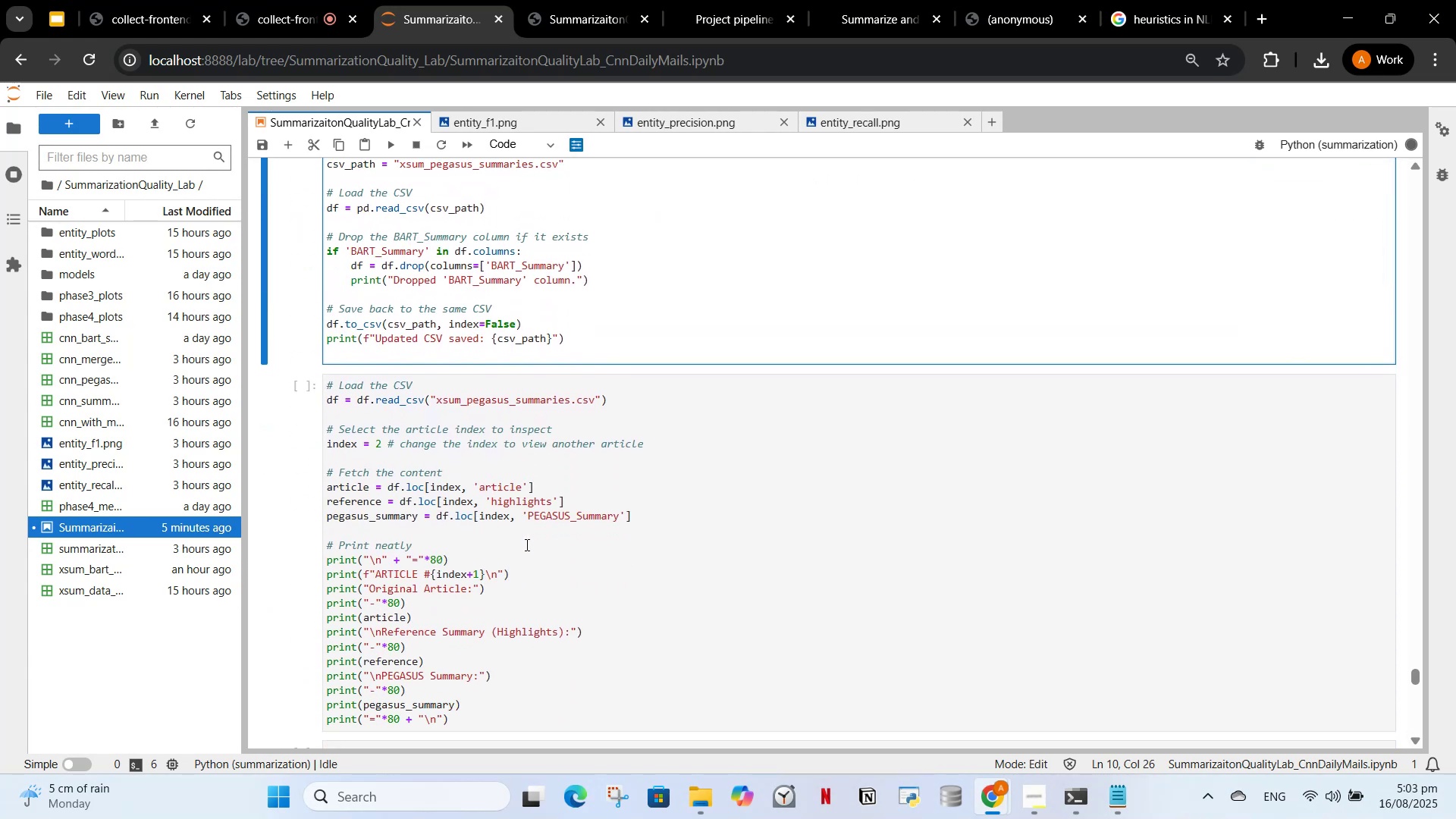 
left_click([526, 544])
 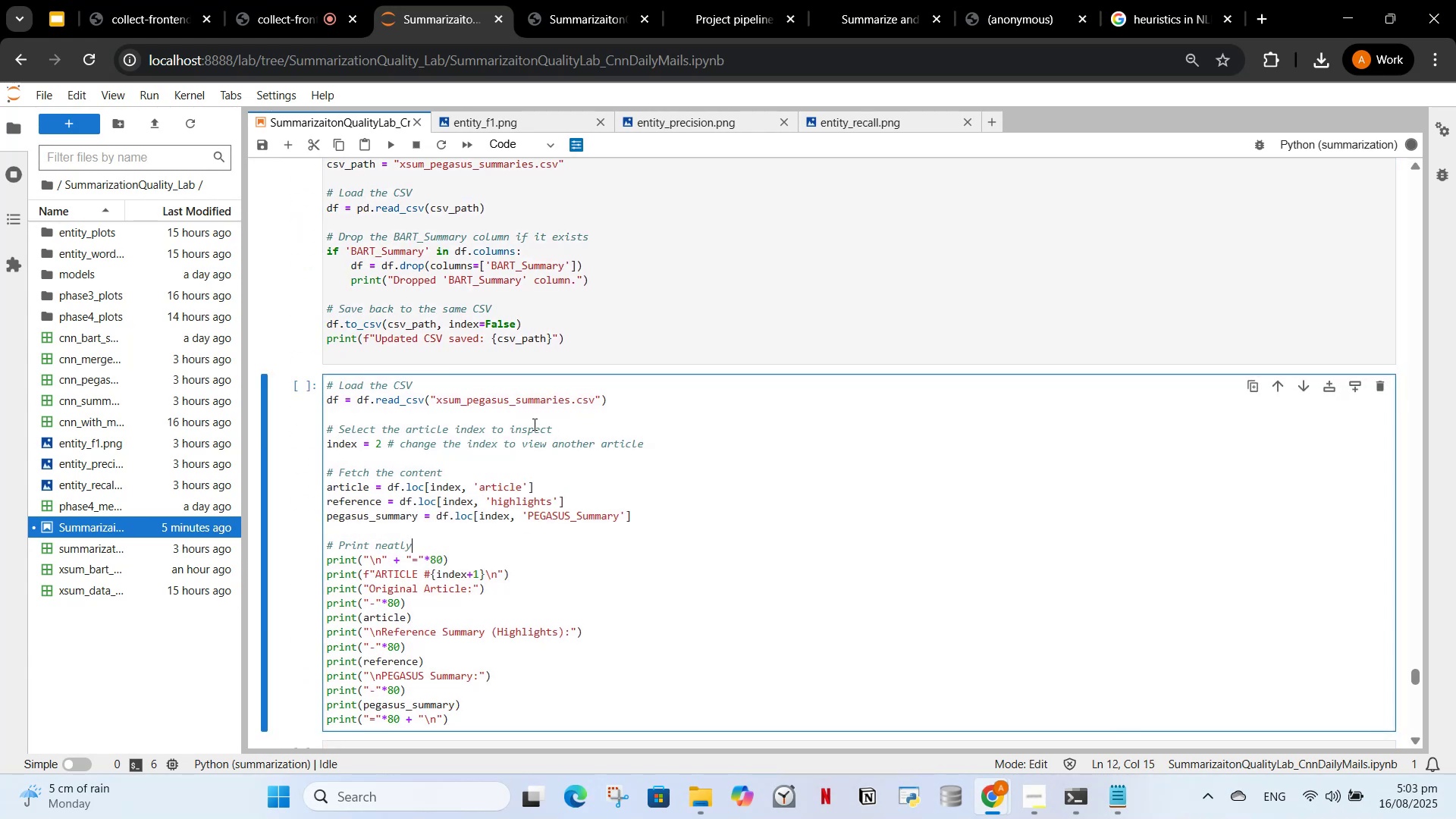 
wait(6.32)
 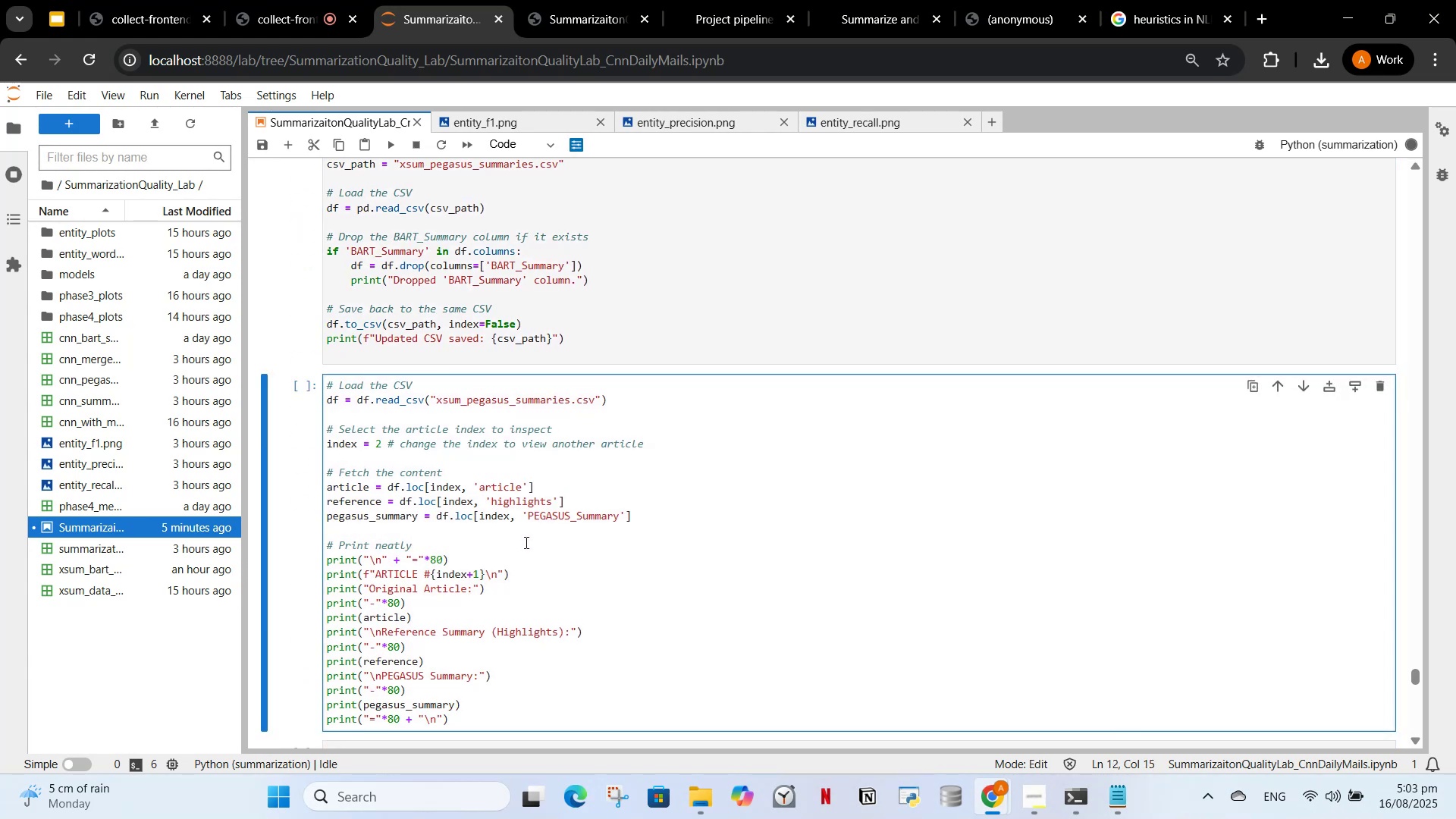 
left_click([516, 326])
 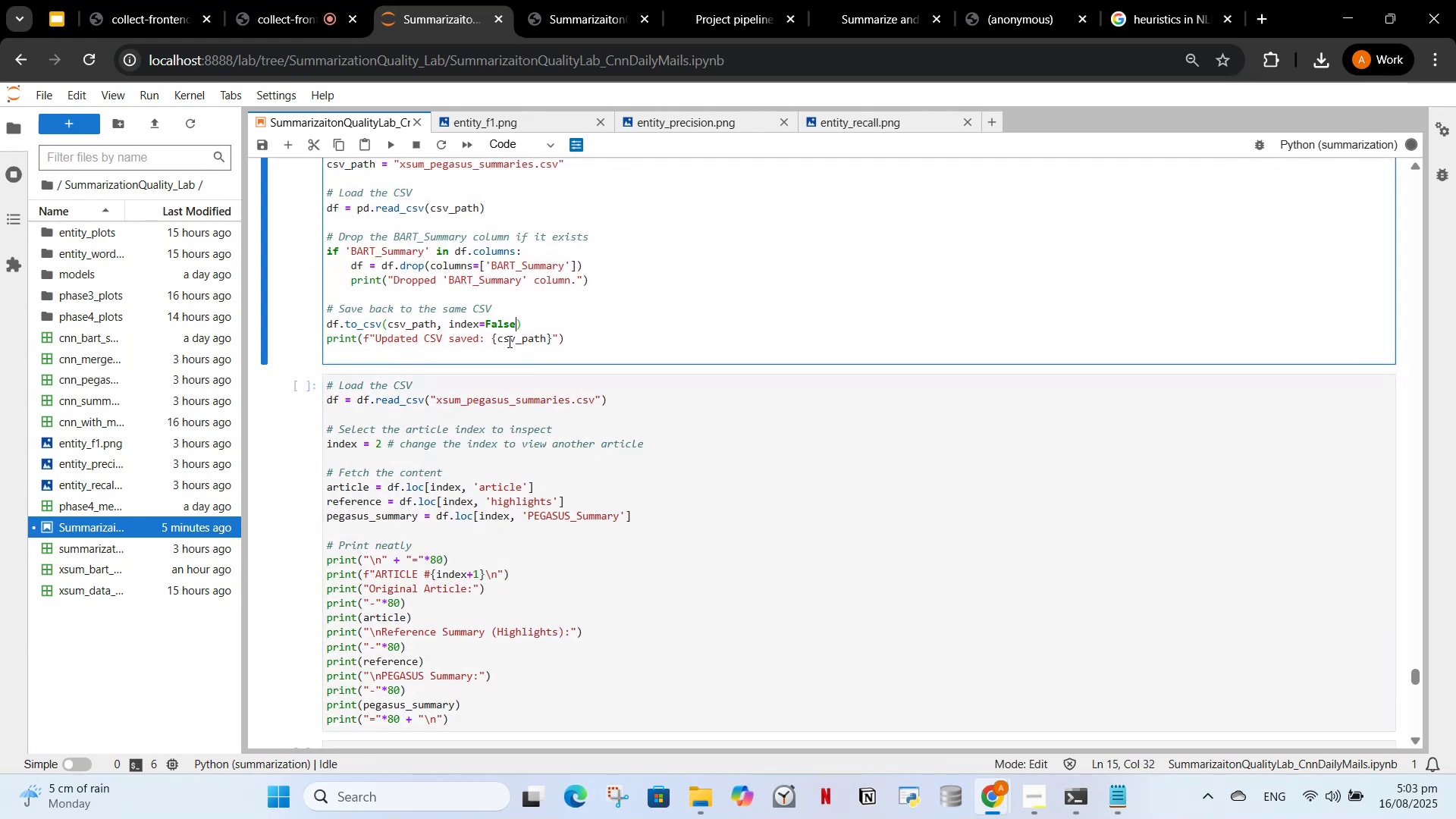 
scroll: coordinate [505, 432], scroll_direction: up, amount: 3.0
 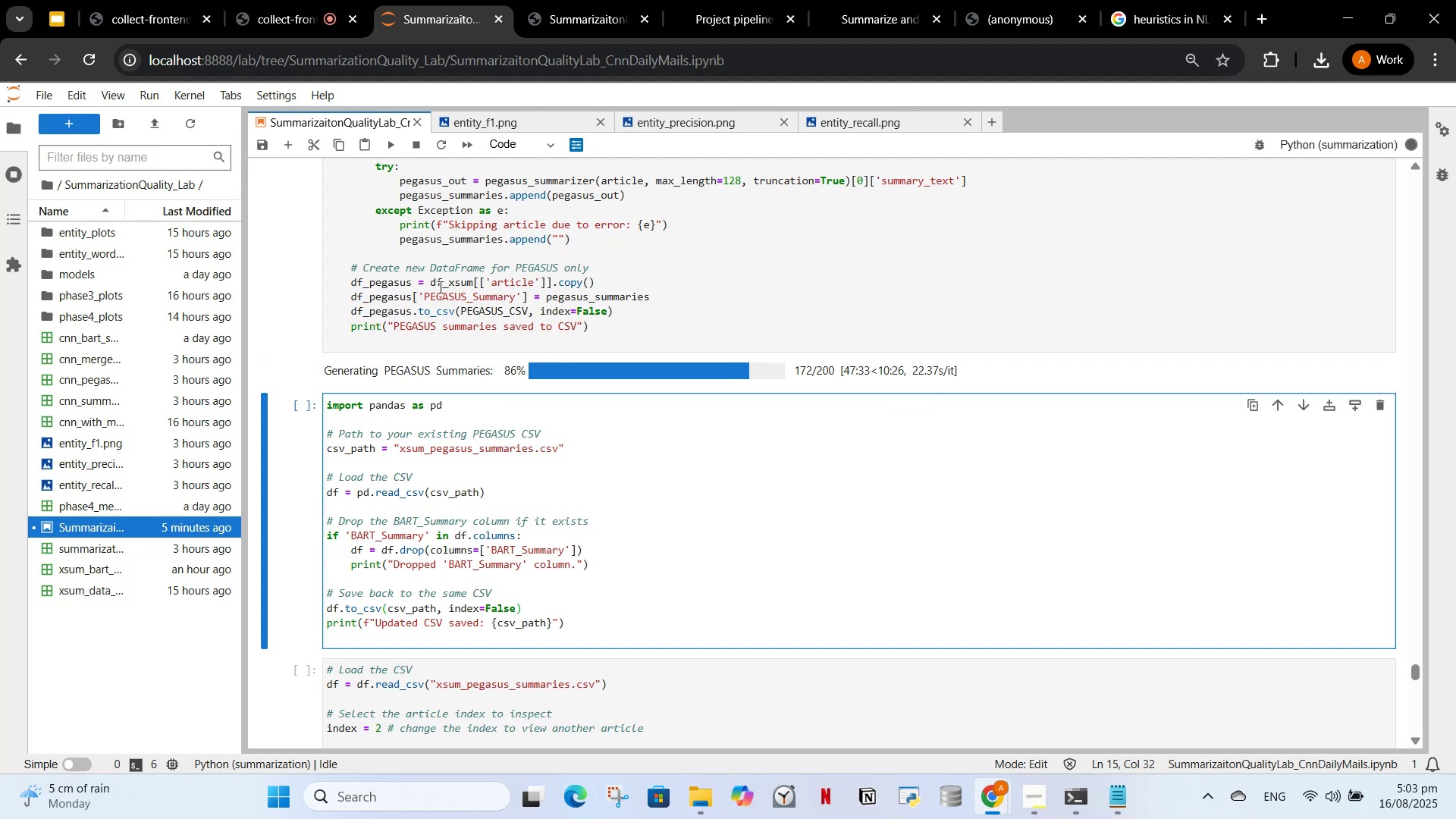 
left_click([439, 287])
 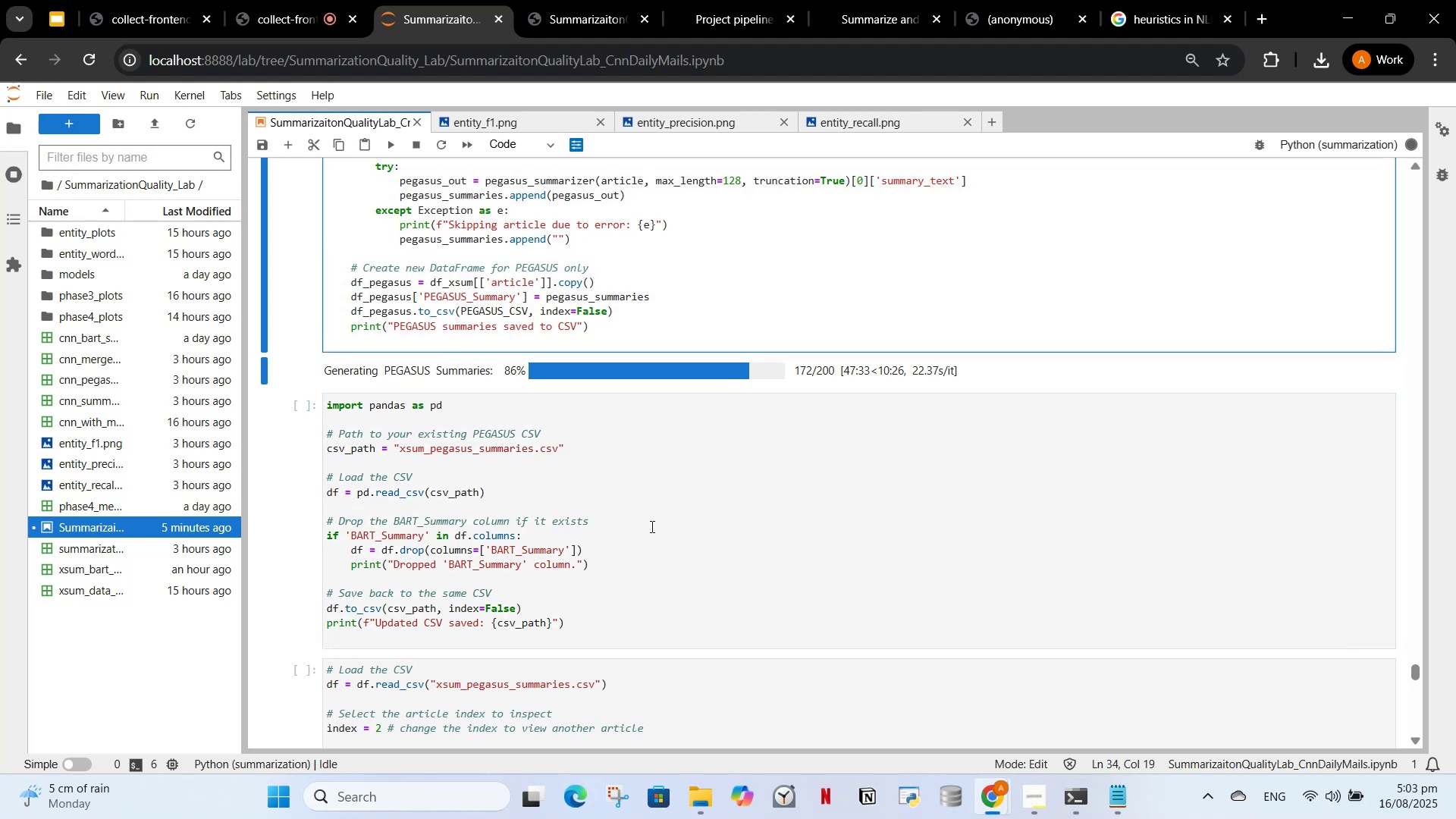 
scroll: coordinate [620, 681], scroll_direction: up, amount: 6.0
 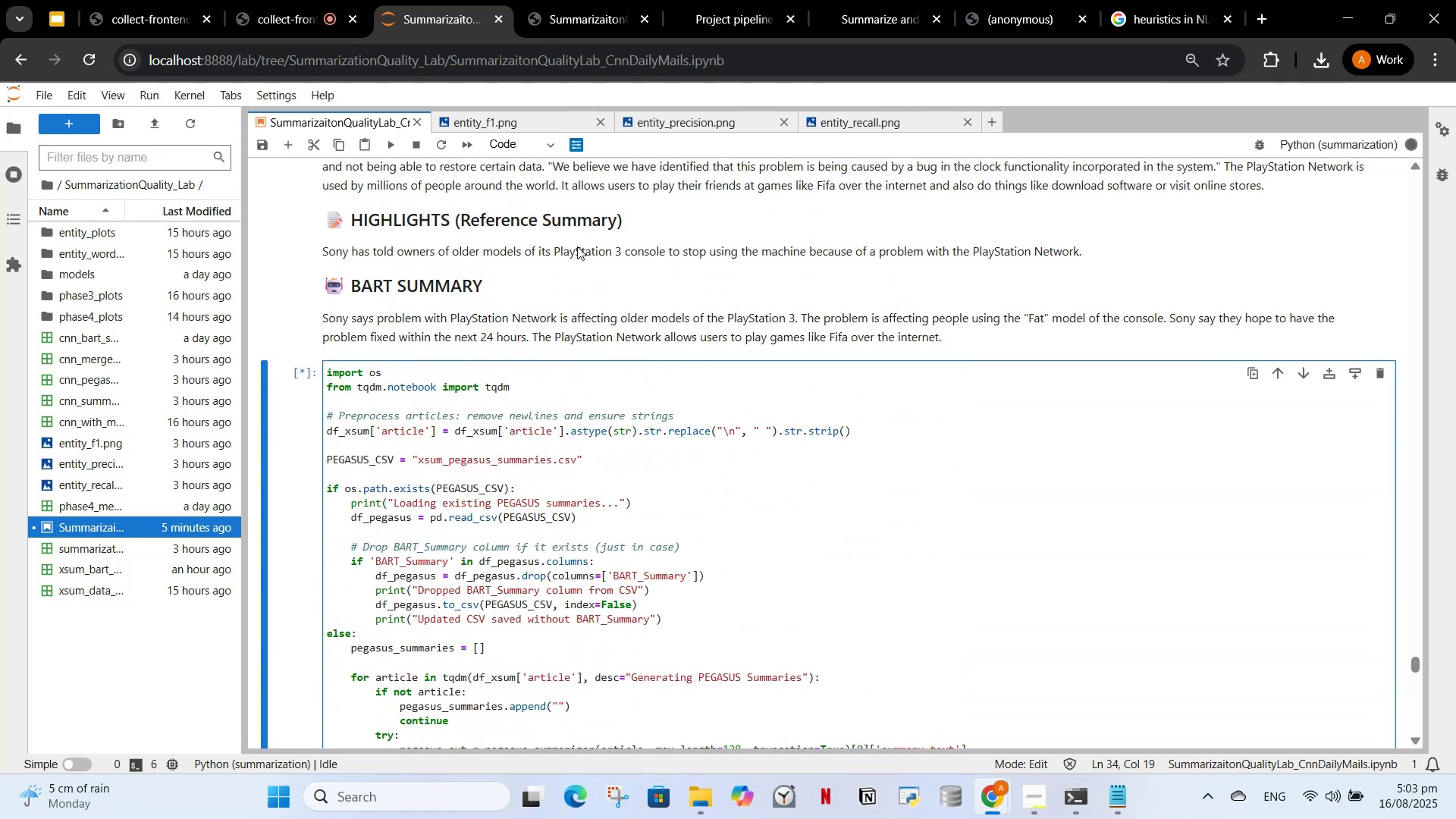 
left_click([252, 0])
 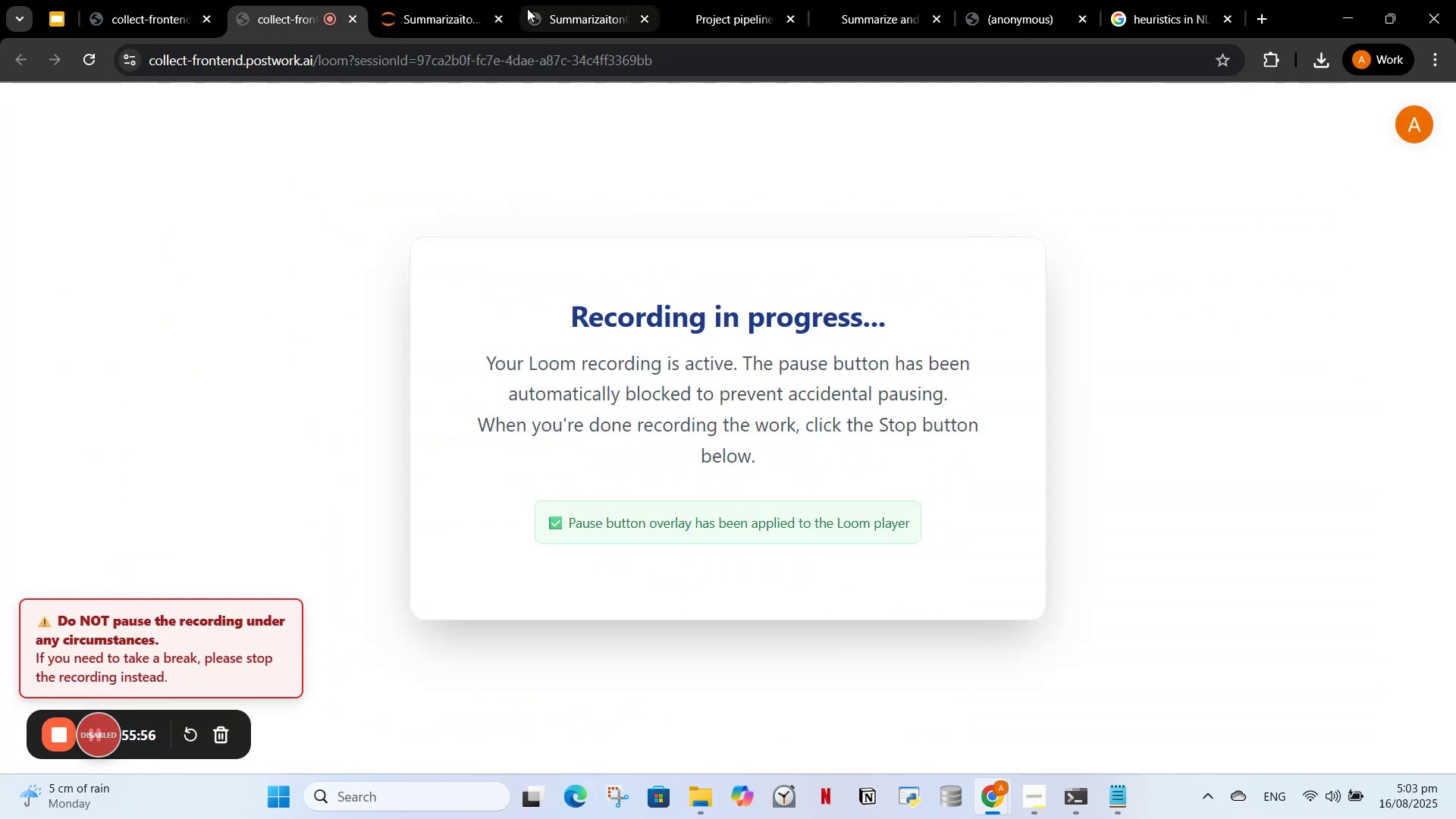 
left_click([467, 0])
 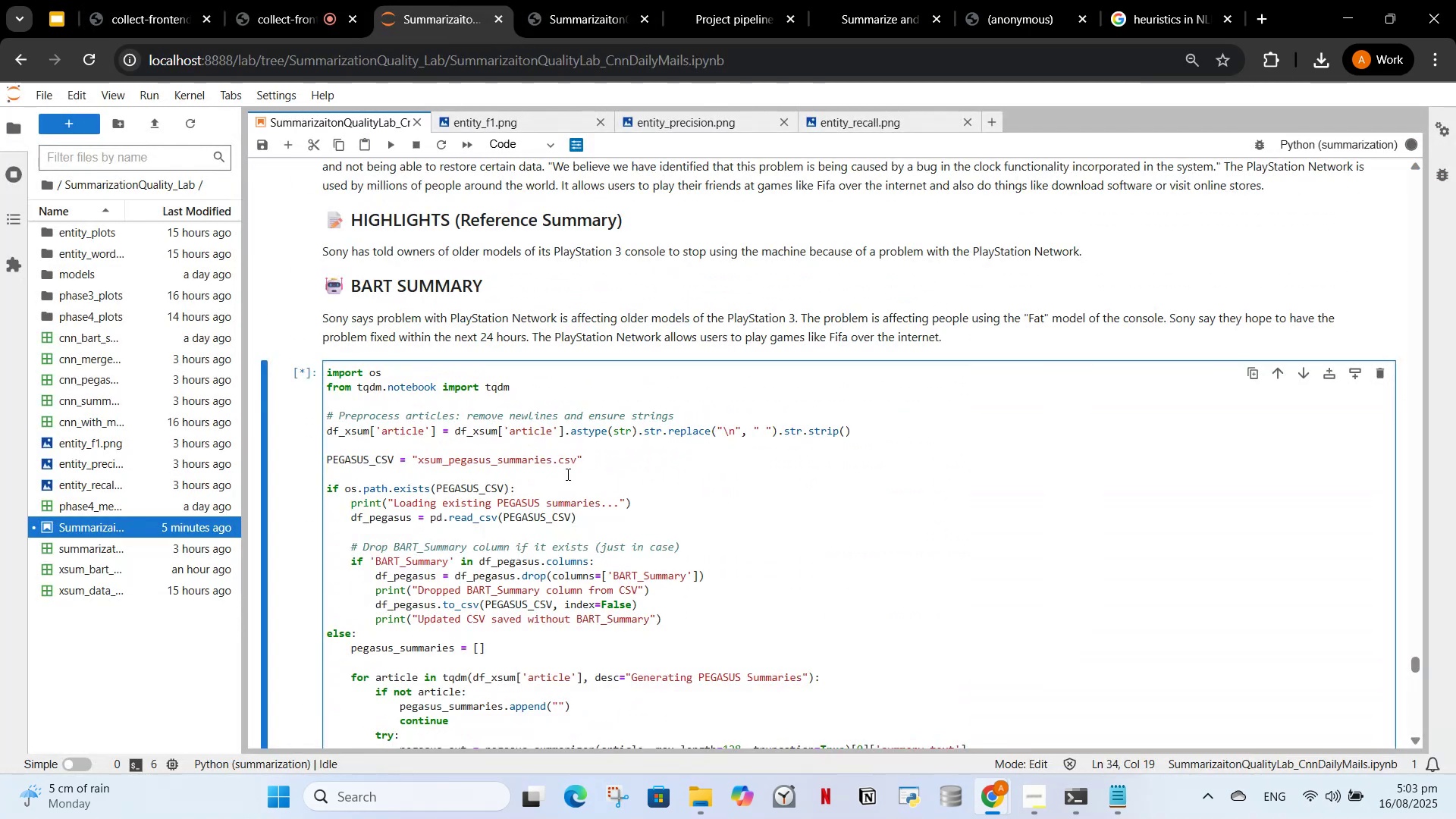 
scroll: coordinate [827, 359], scroll_direction: down, amount: 6.0
 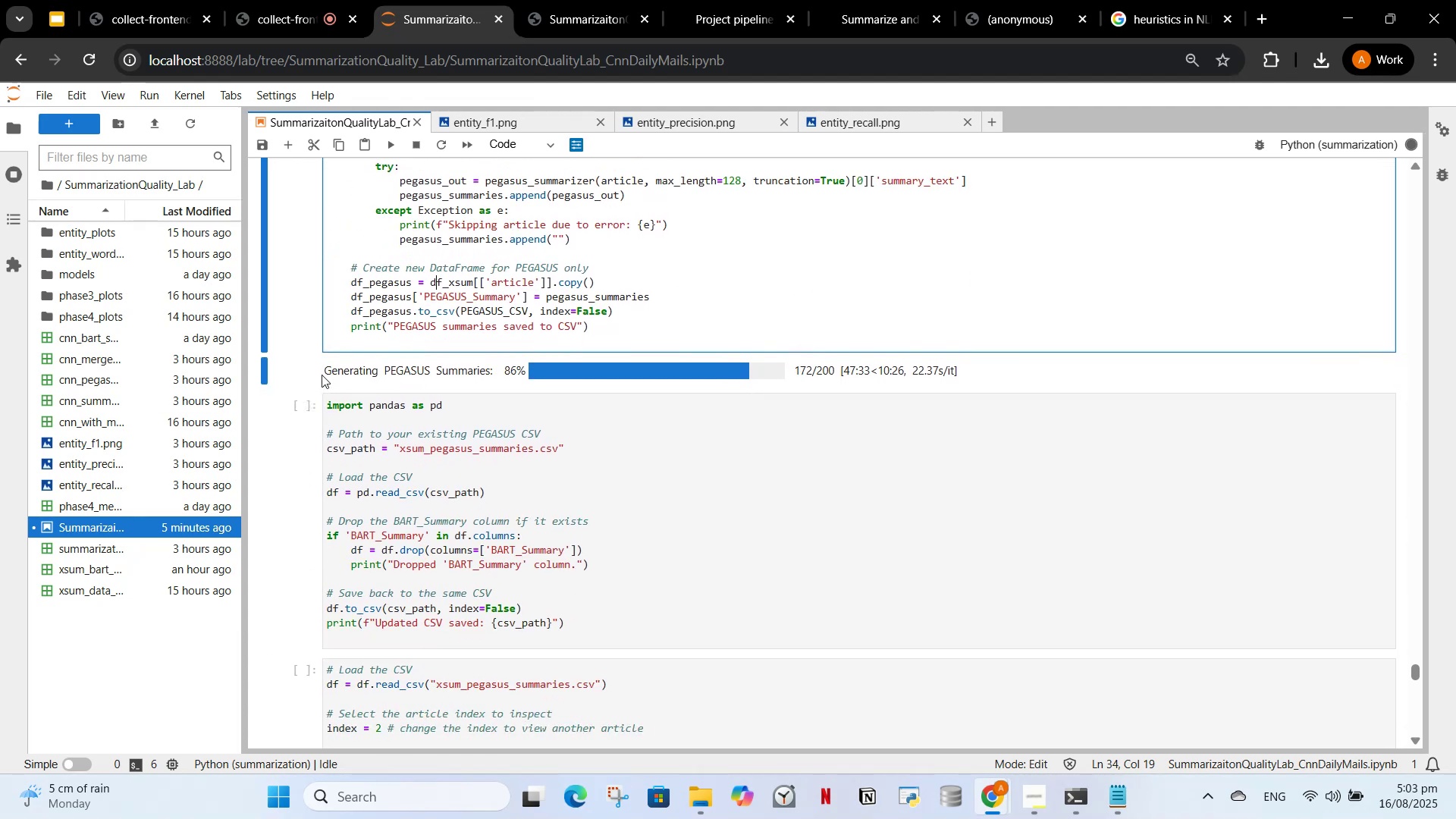 
left_click_drag(start_coordinate=[325, 370], to_coordinate=[970, 367])
 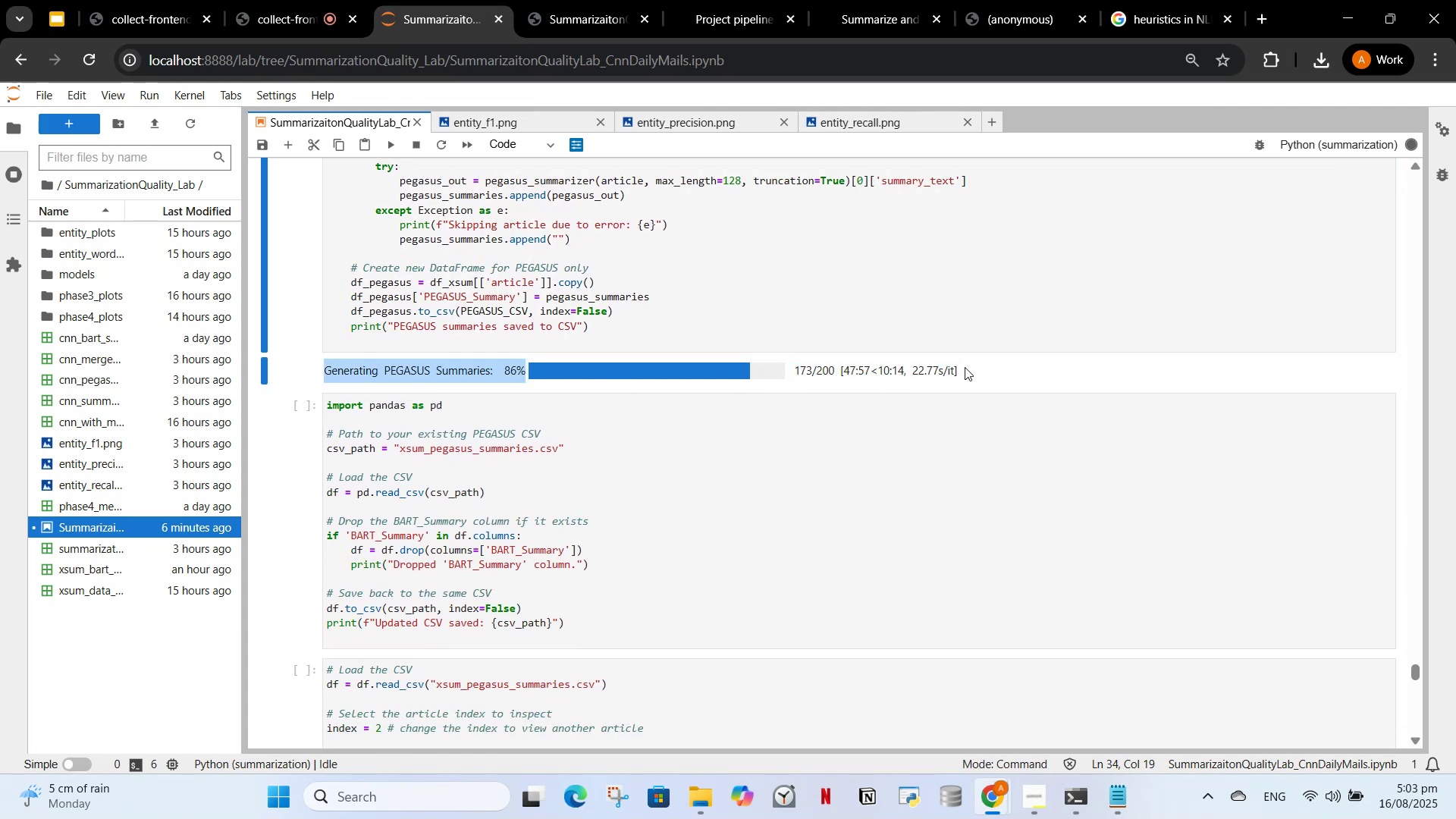 
left_click([965, 367])
 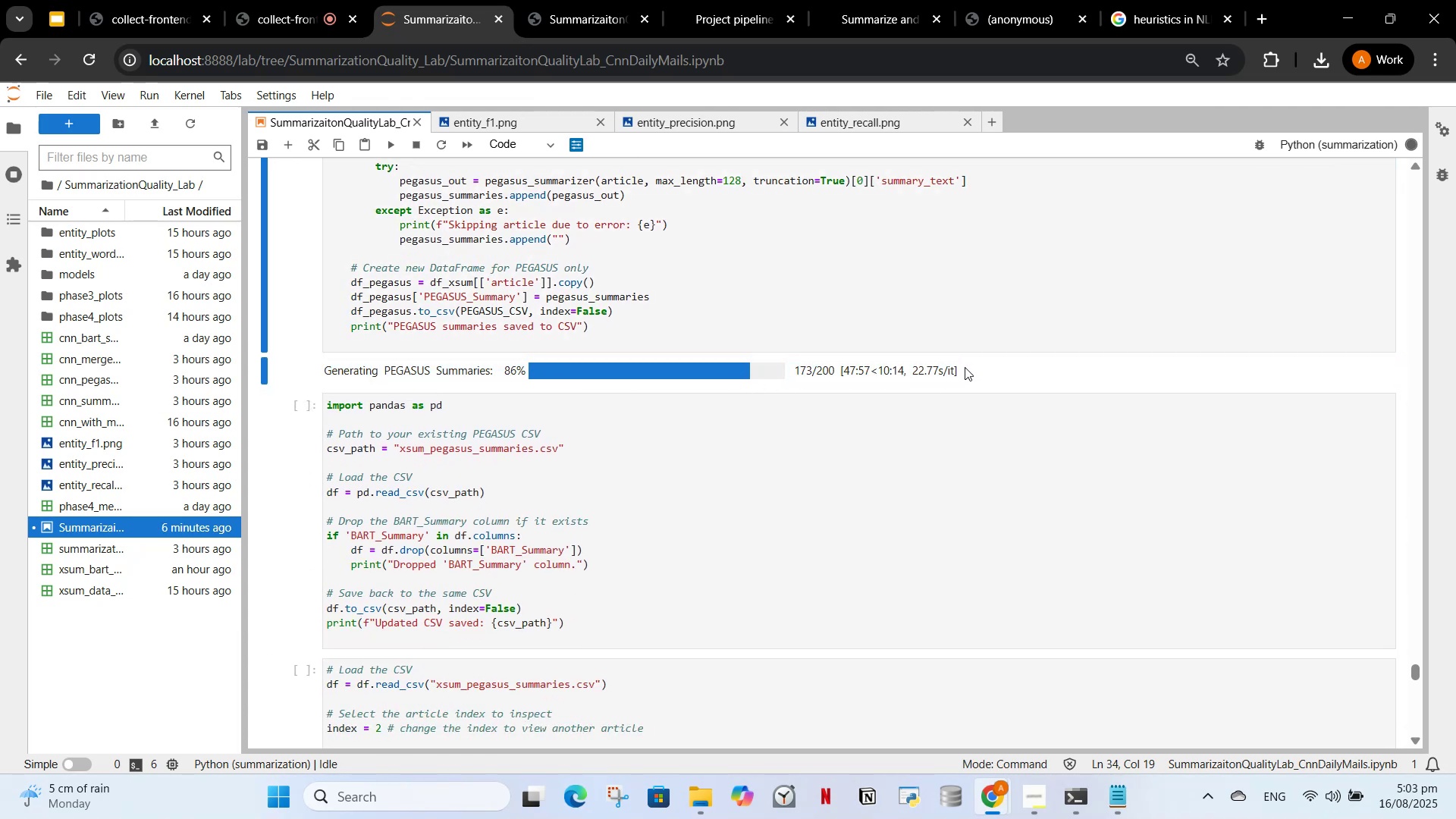 
left_click_drag(start_coordinate=[965, 367], to_coordinate=[309, 368])
 